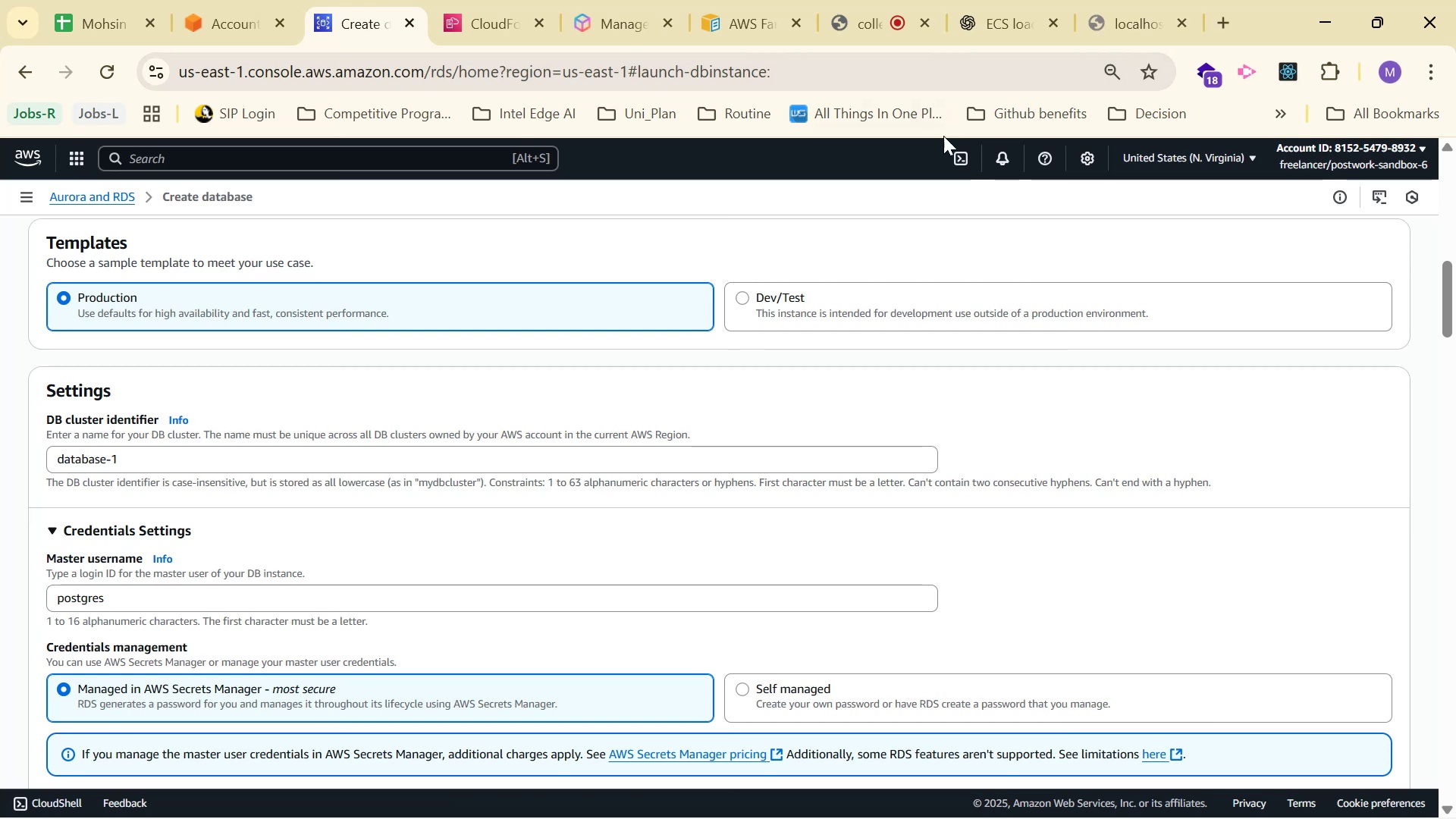 
left_click([981, 0])
 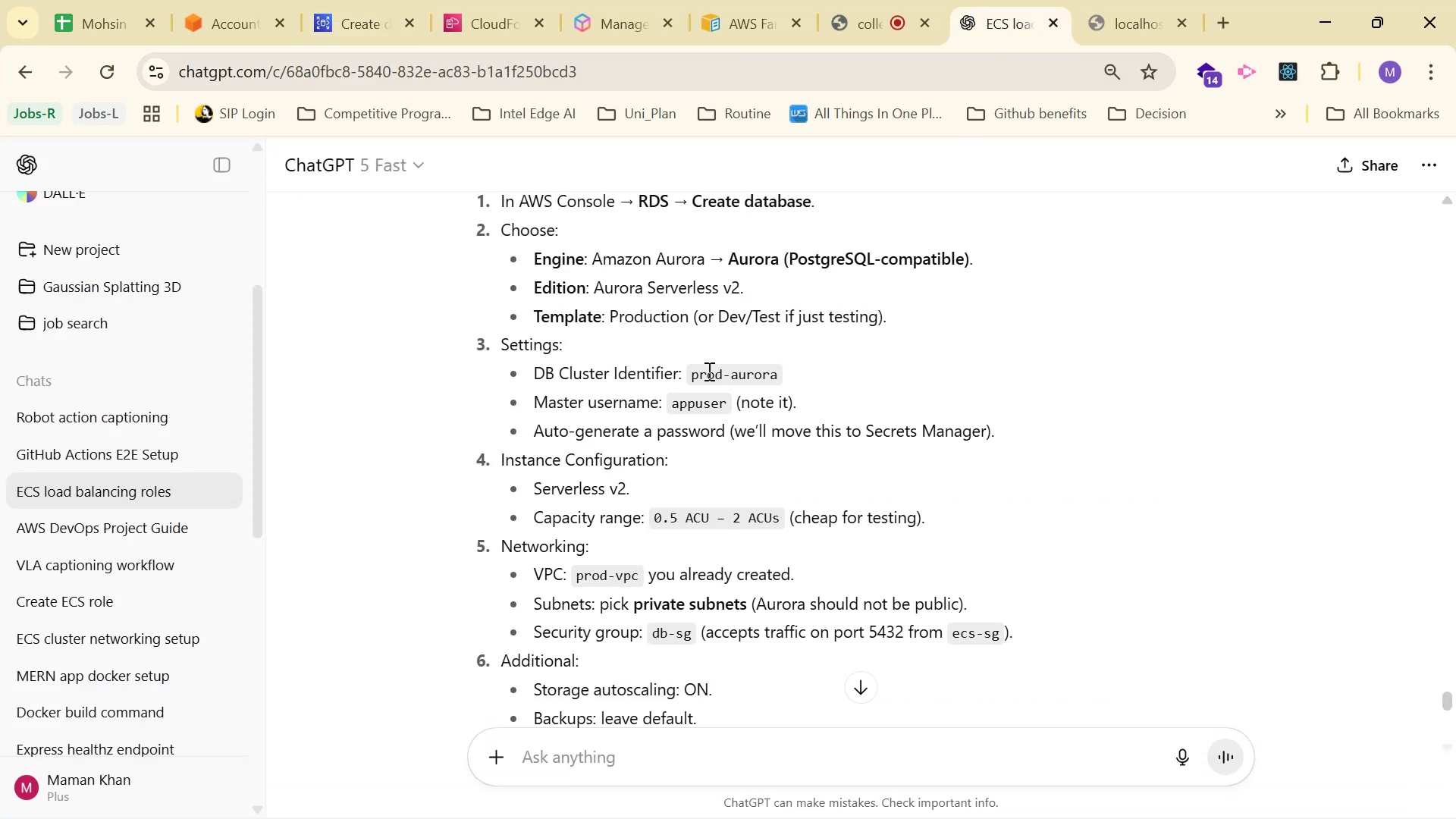 
left_click_drag(start_coordinate=[688, 374], to_coordinate=[780, 372])
 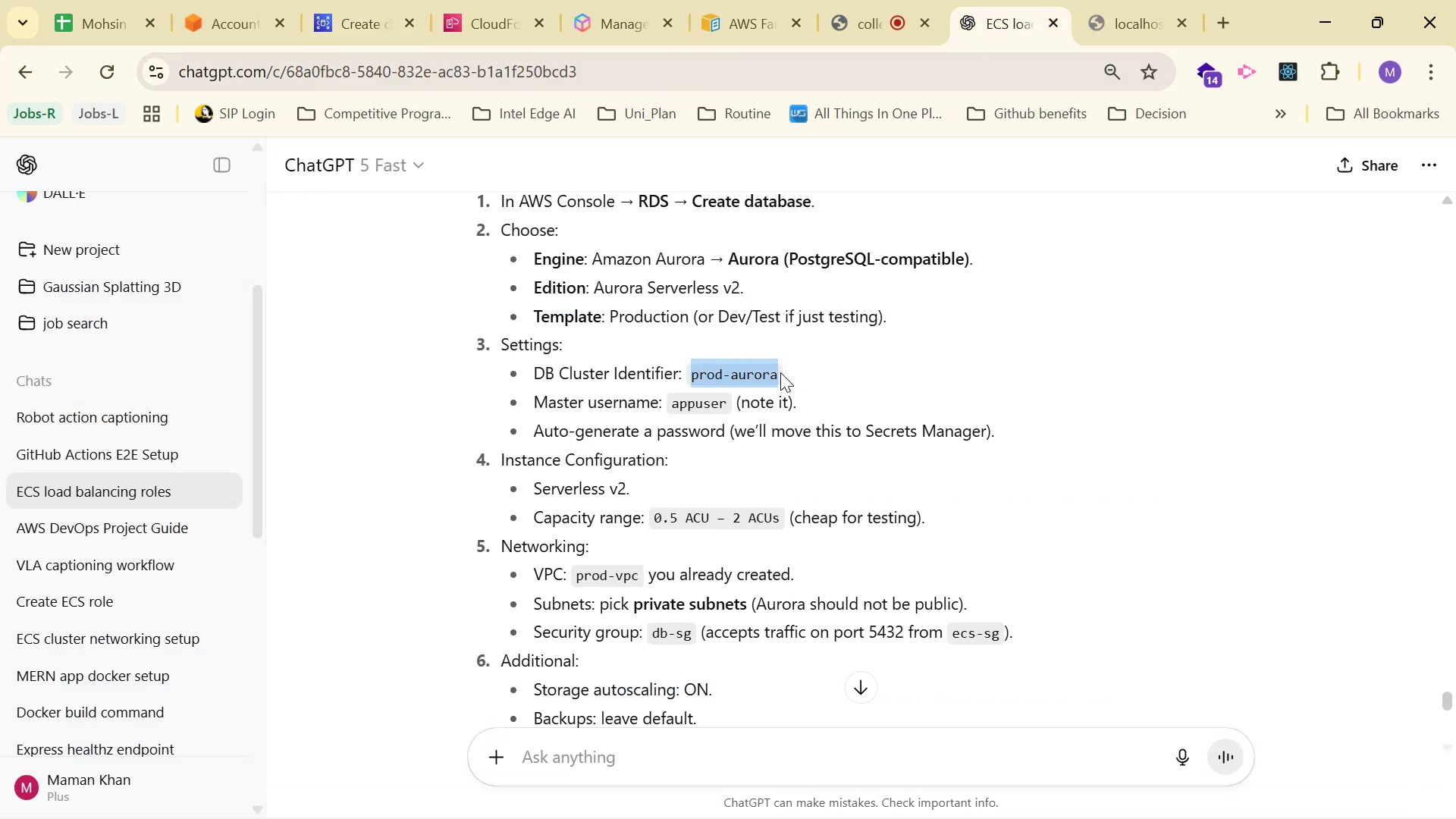 
hold_key(key=ControlLeft, duration=0.34)
 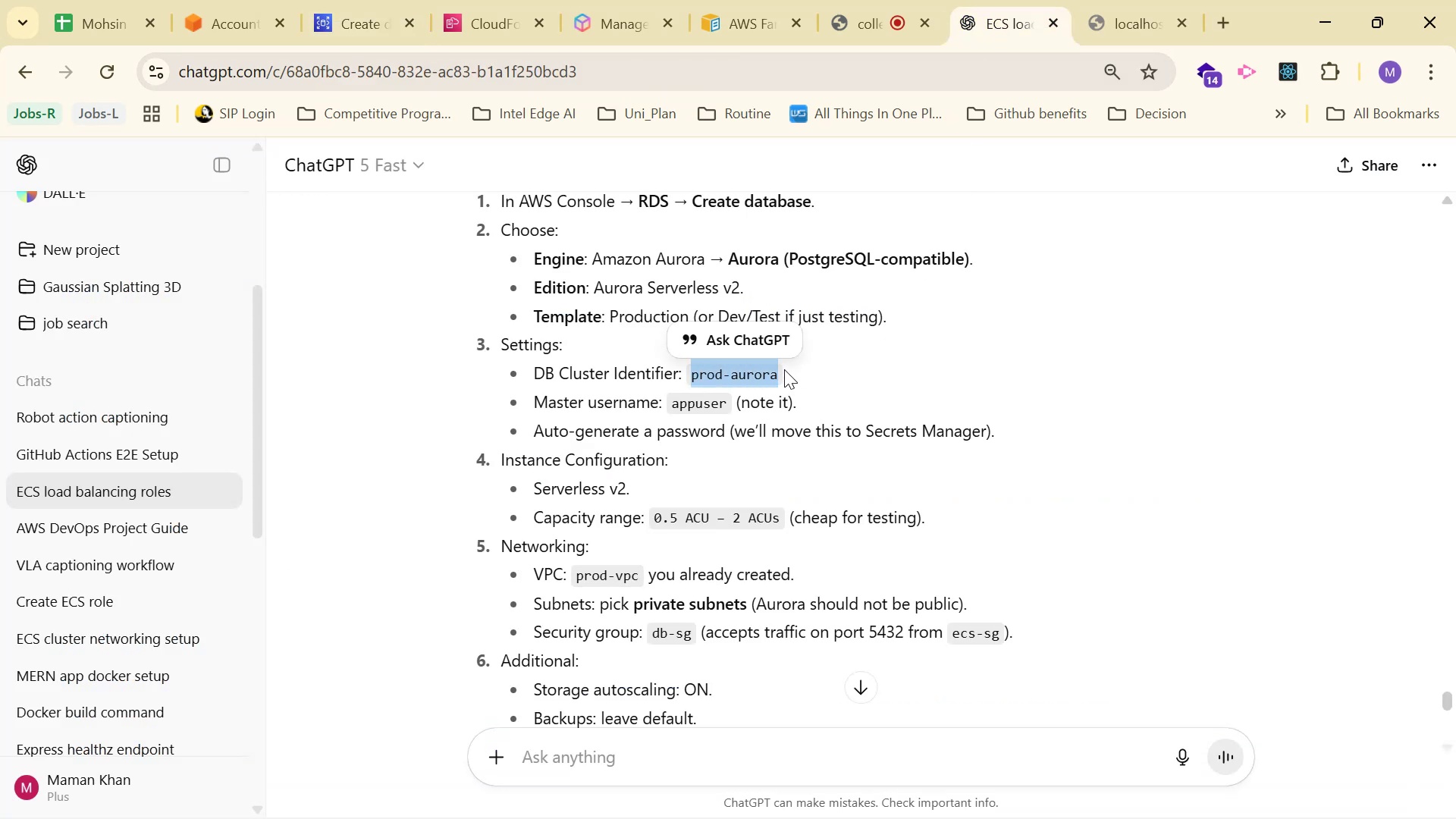 
key(Control+ControlLeft)
 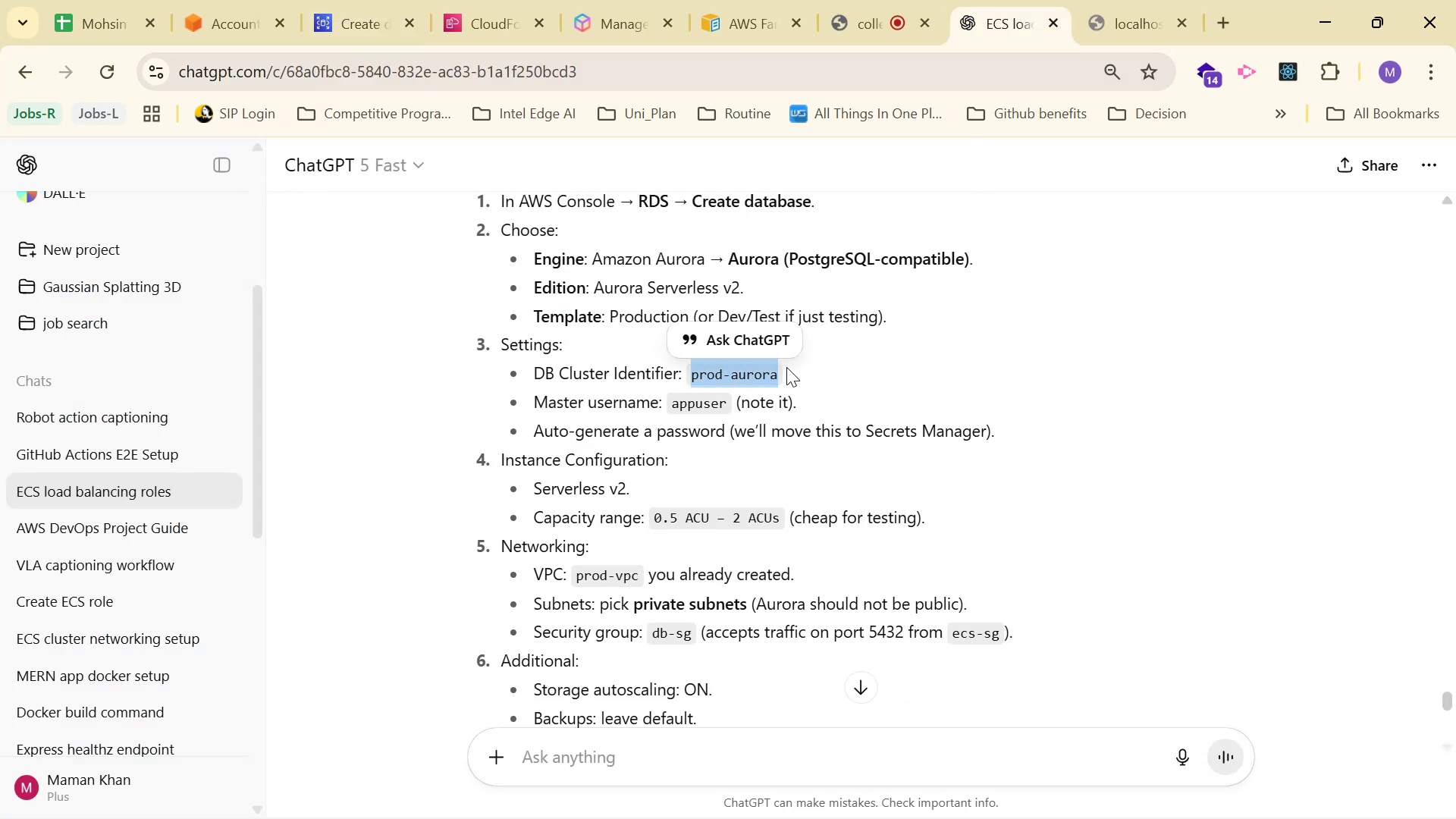 
key(Control+C)
 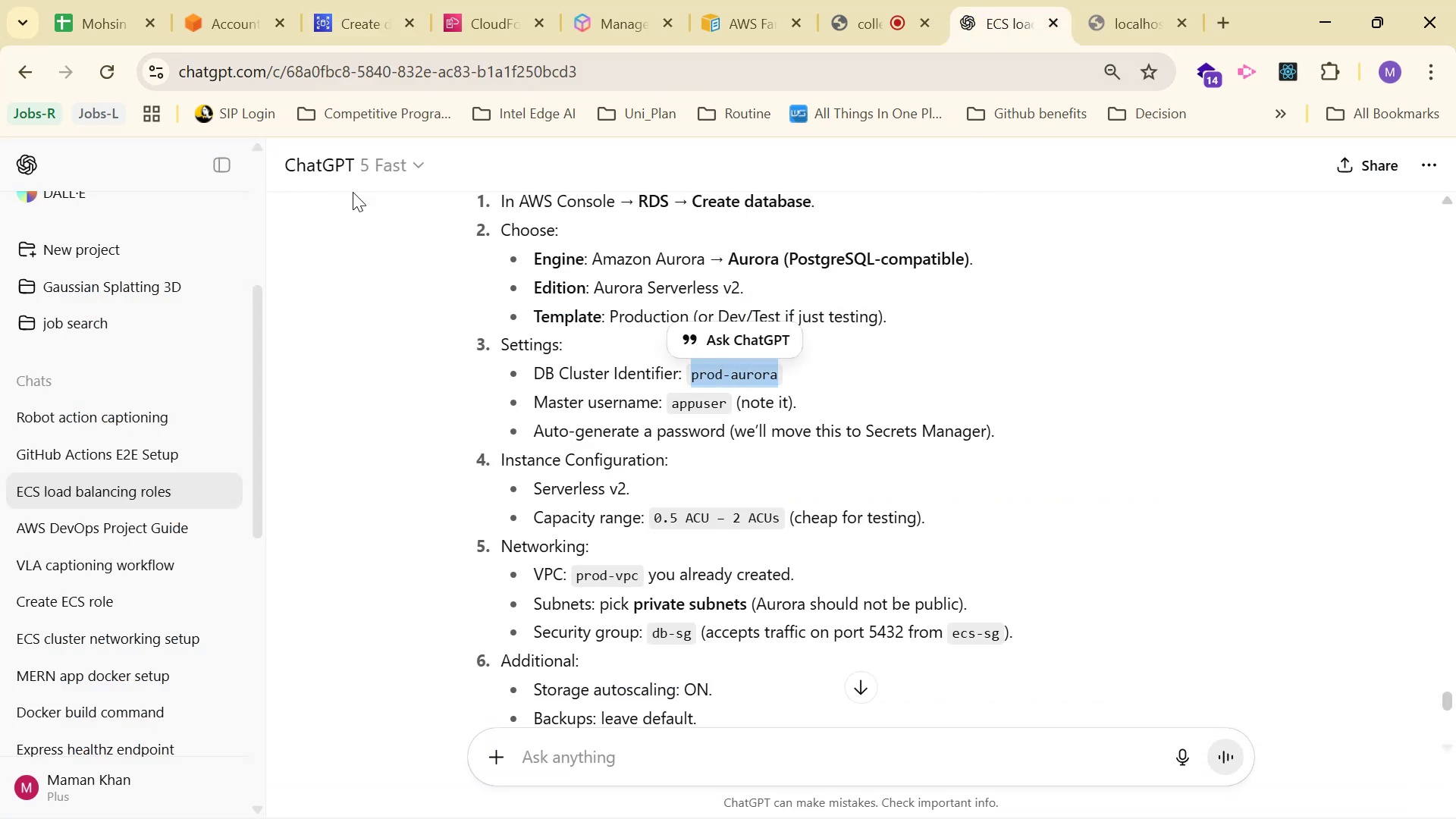 
key(Control+C)
 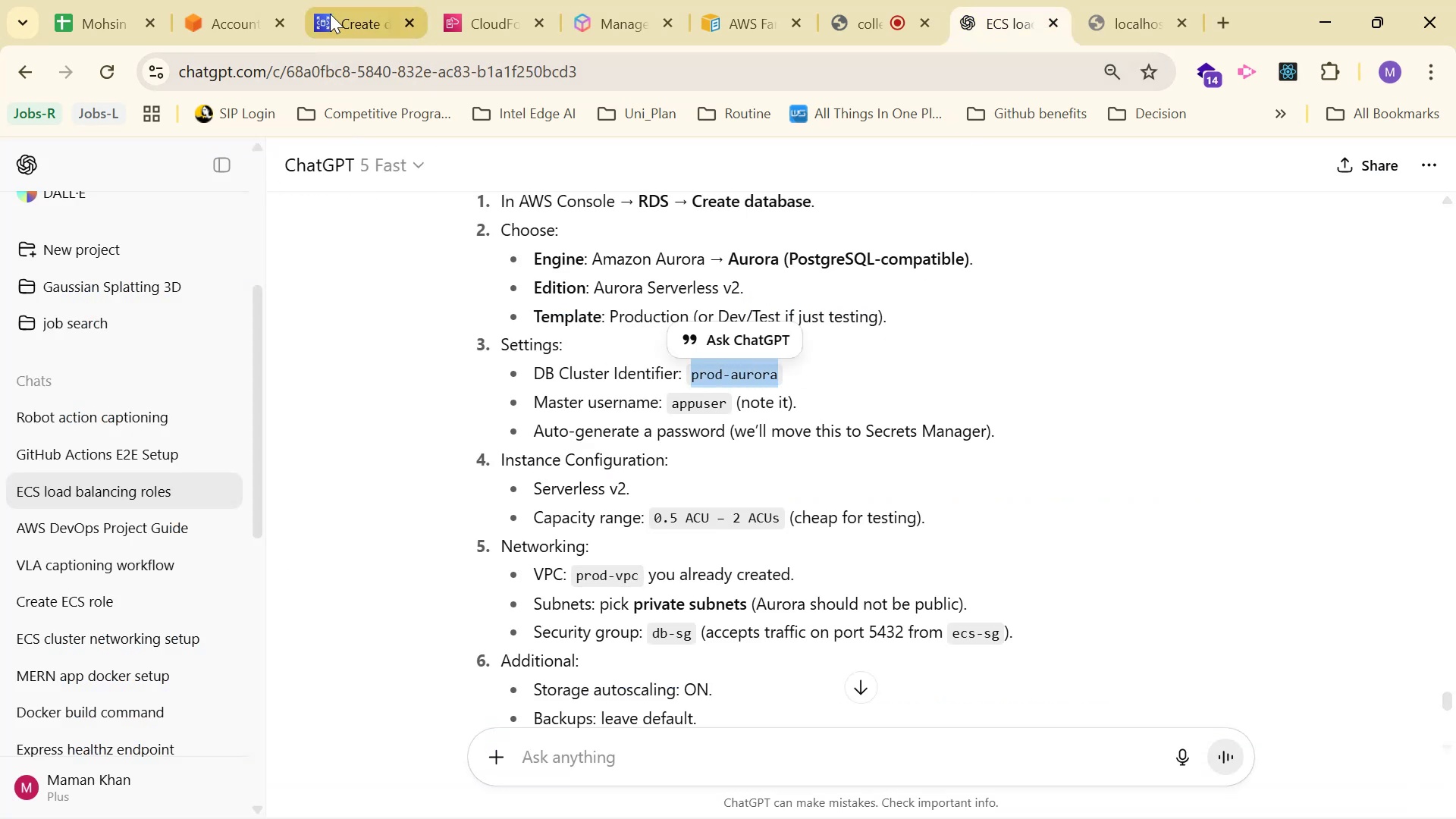 
left_click([331, 13])
 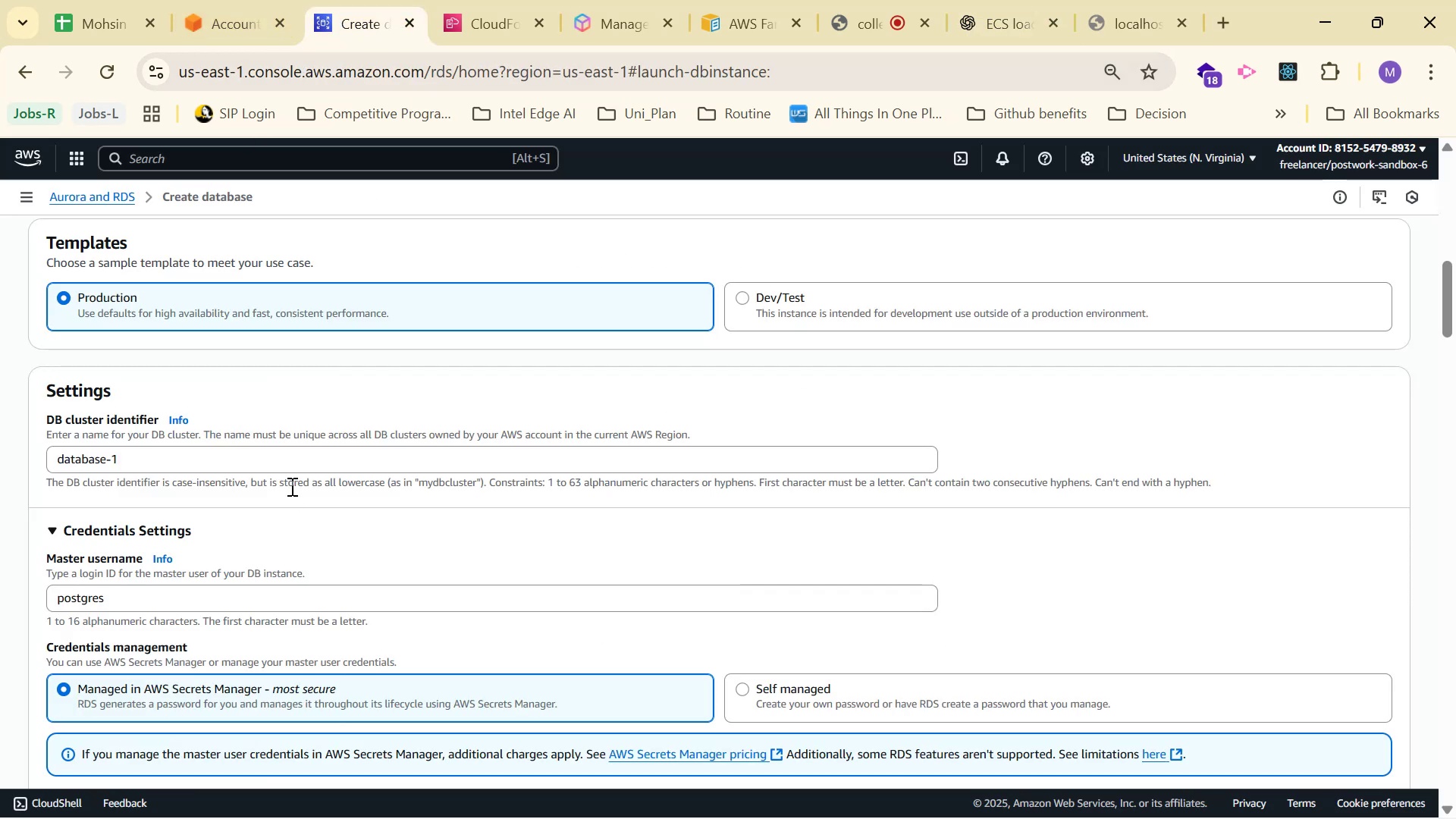 
left_click([305, 457])
 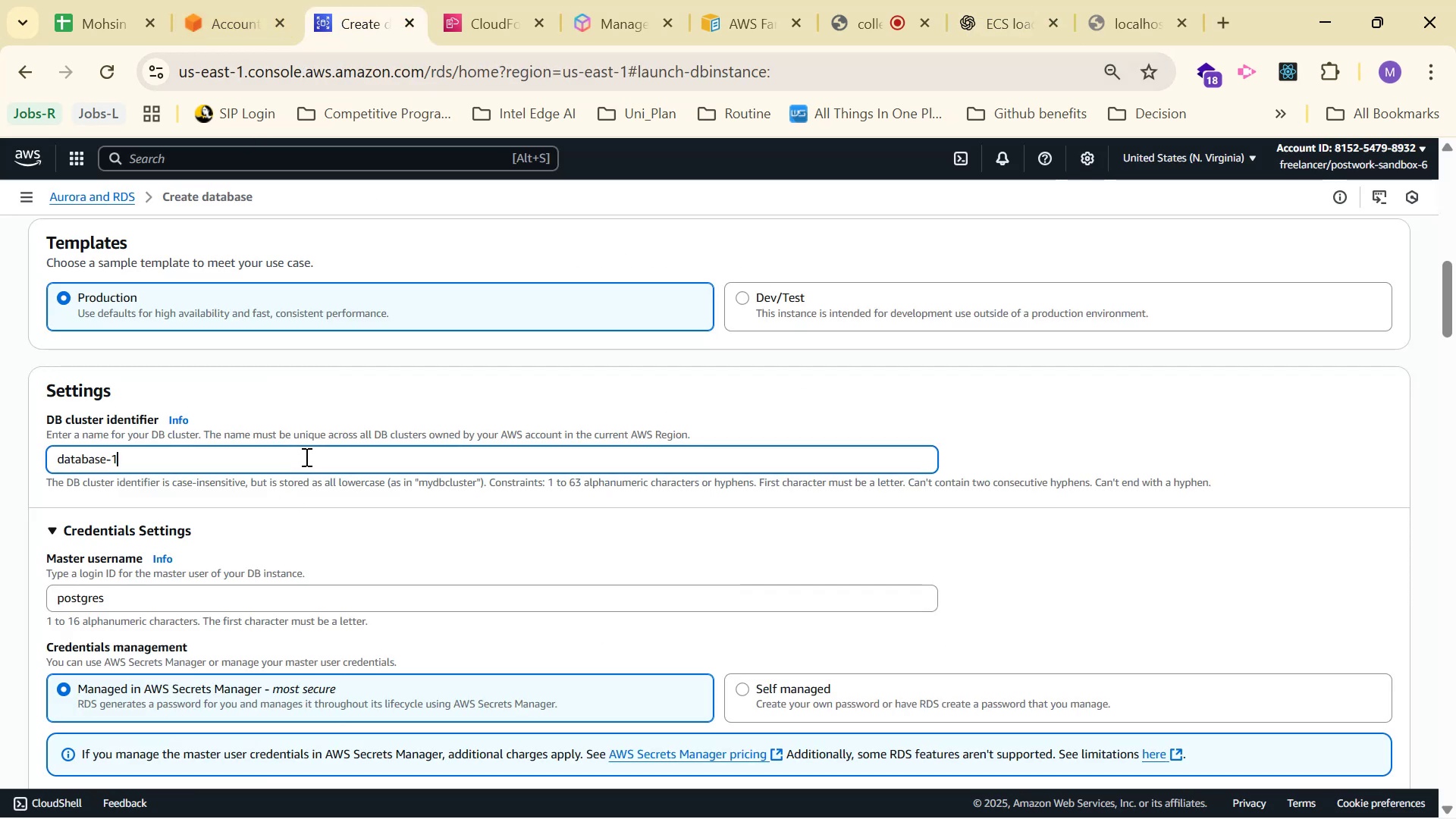 
key(Control+A)
 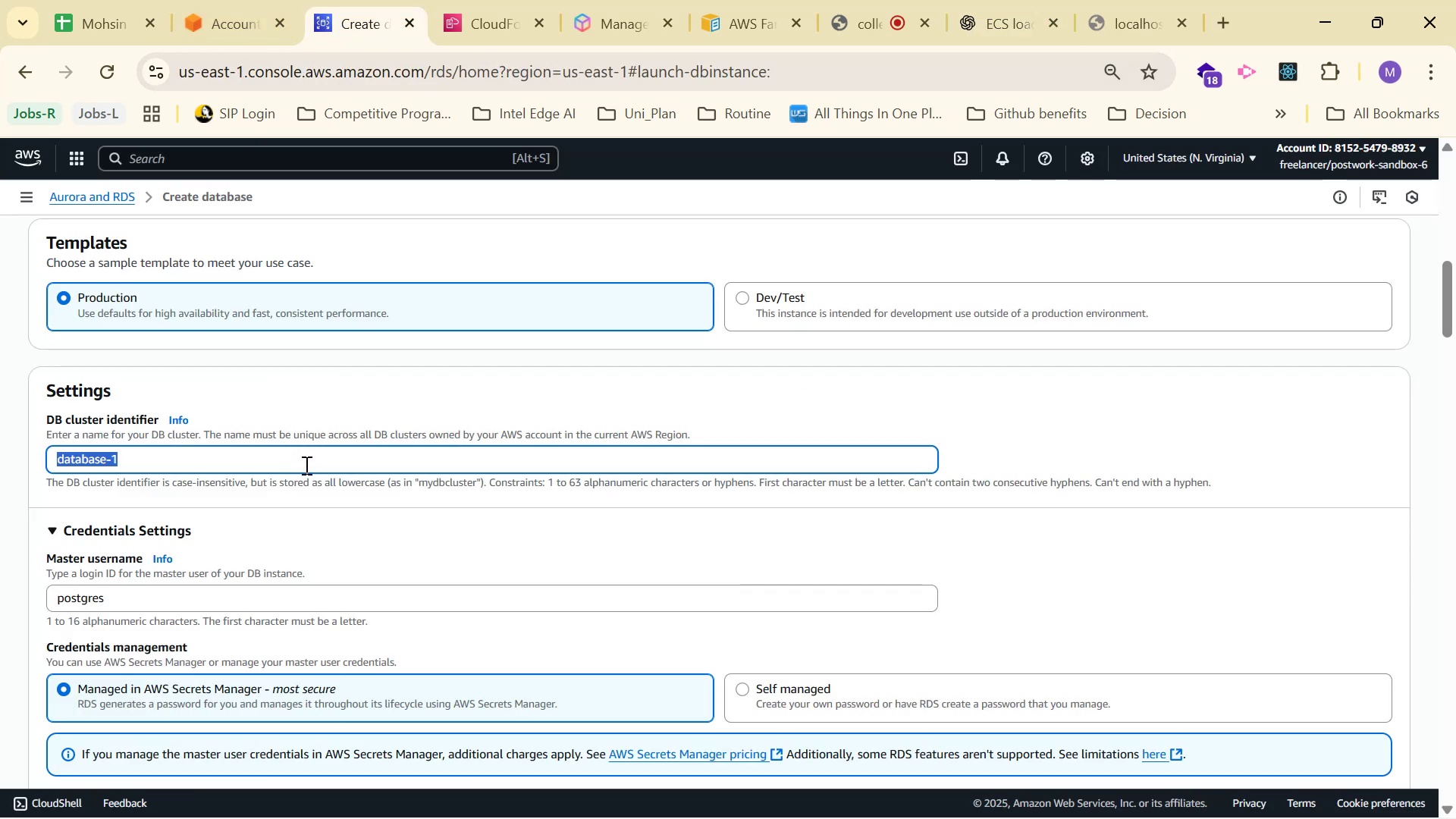 
key(Control+V)
 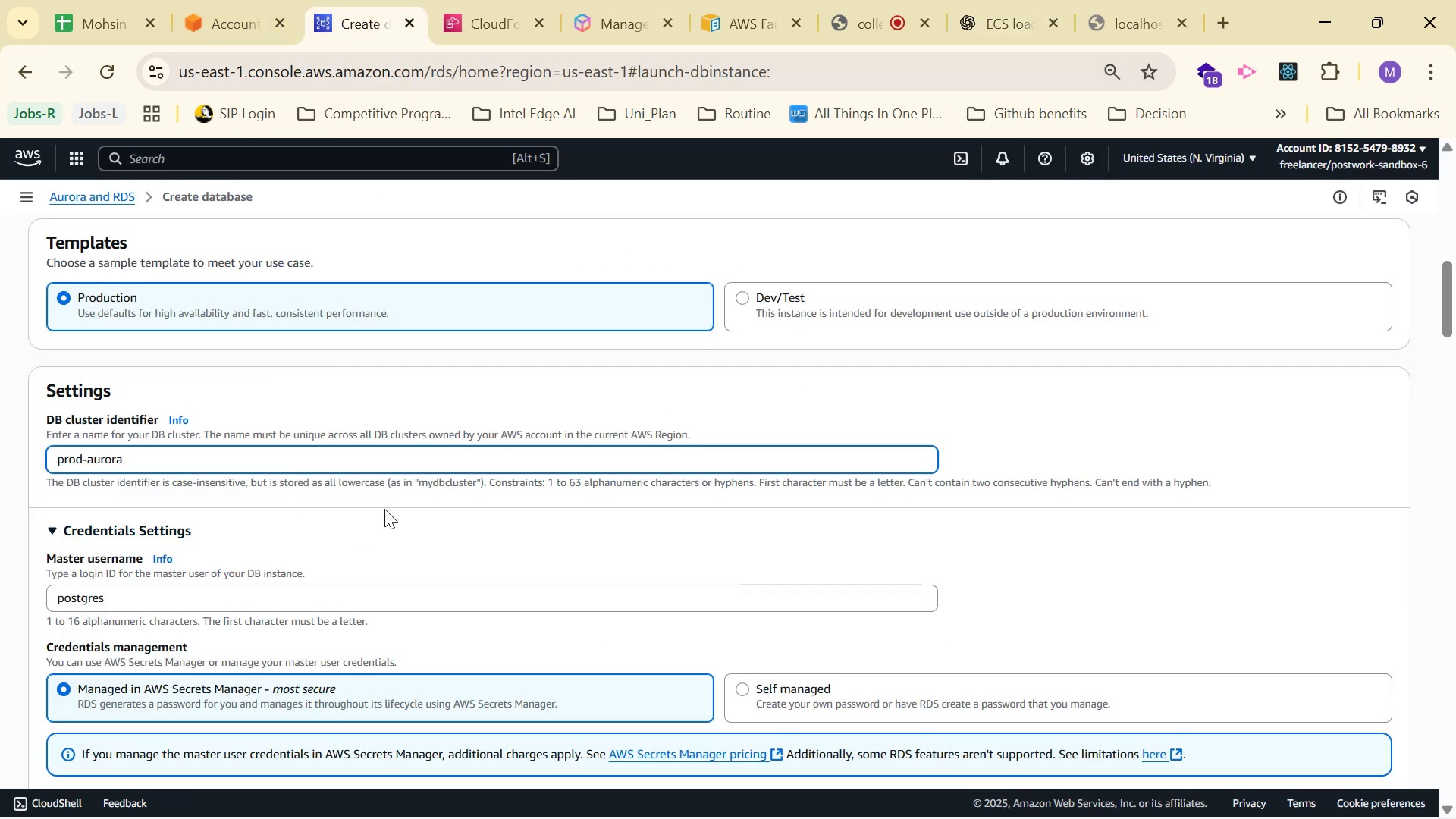 
left_click([433, 507])
 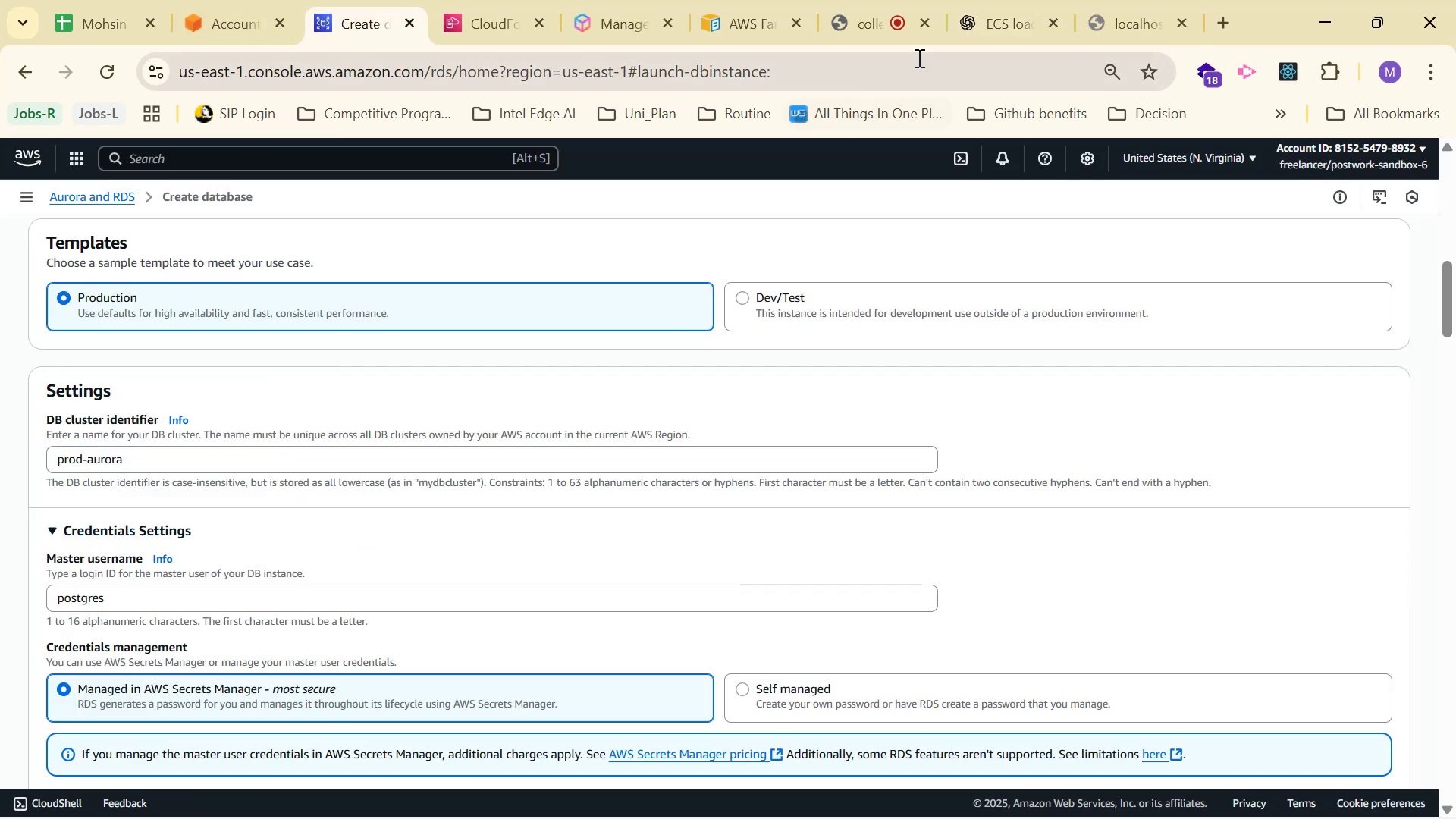 
left_click([981, 21])
 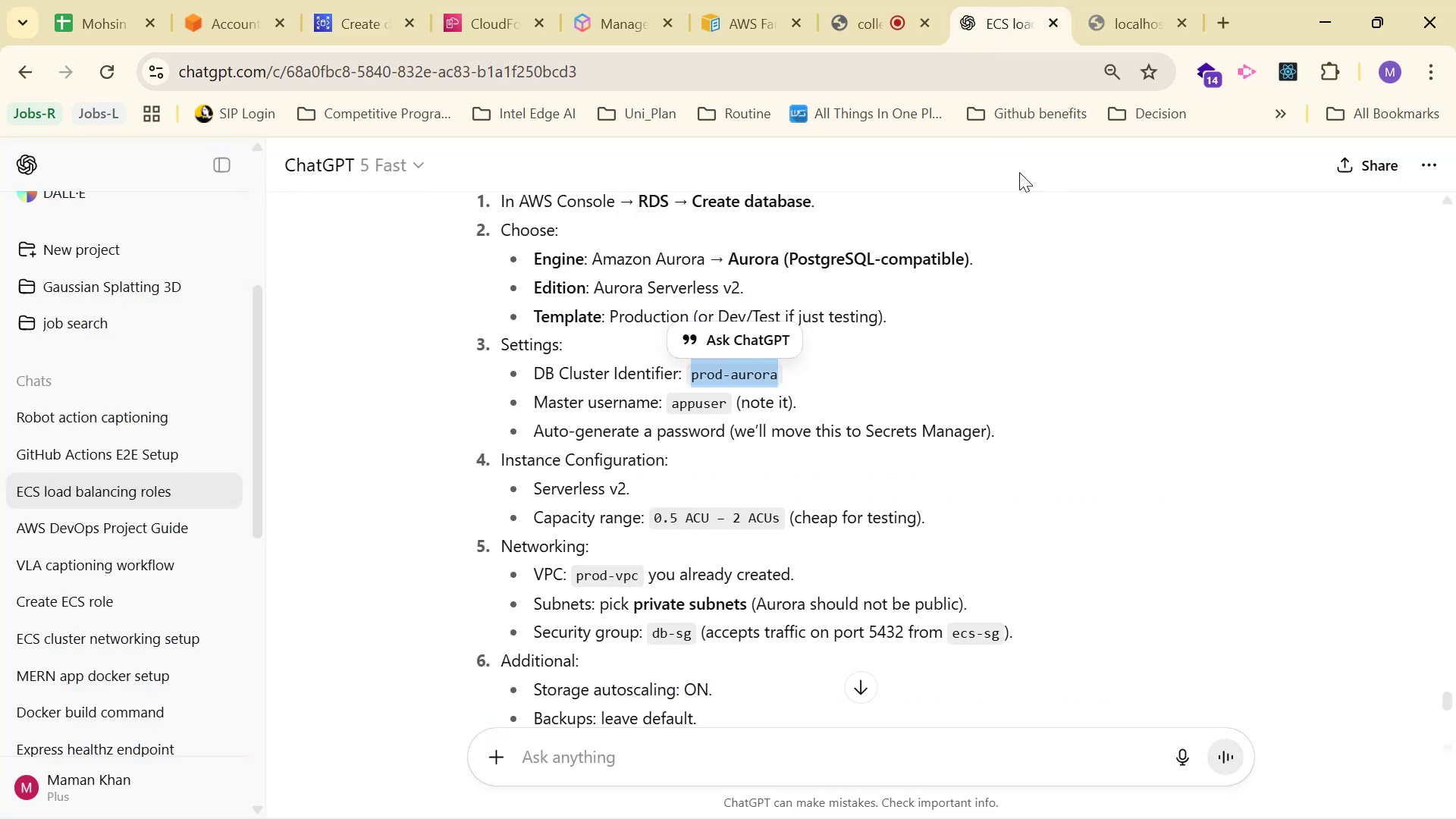 
left_click([1062, 345])
 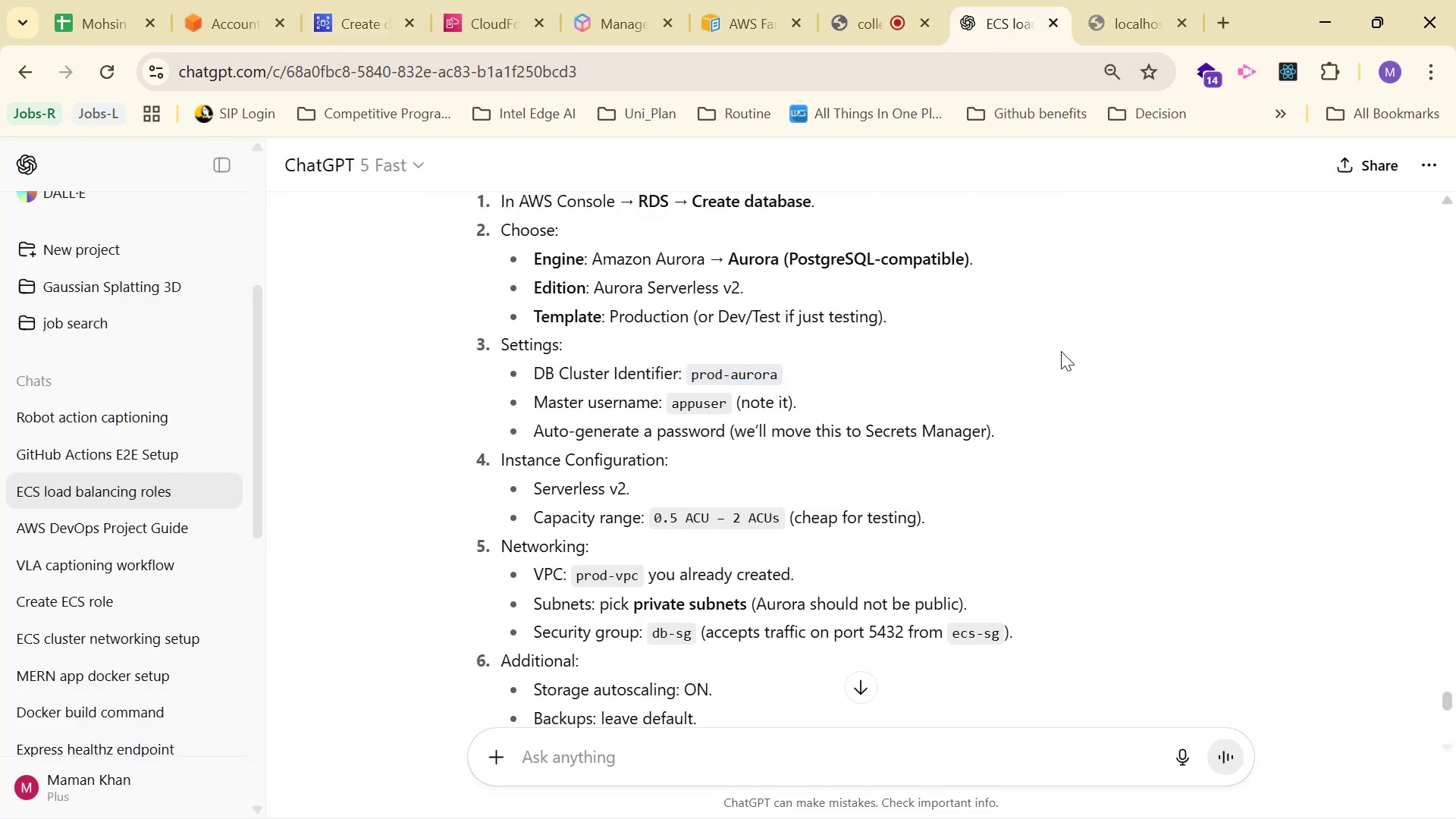 
scroll: coordinate [1059, 353], scroll_direction: up, amount: 1.0
 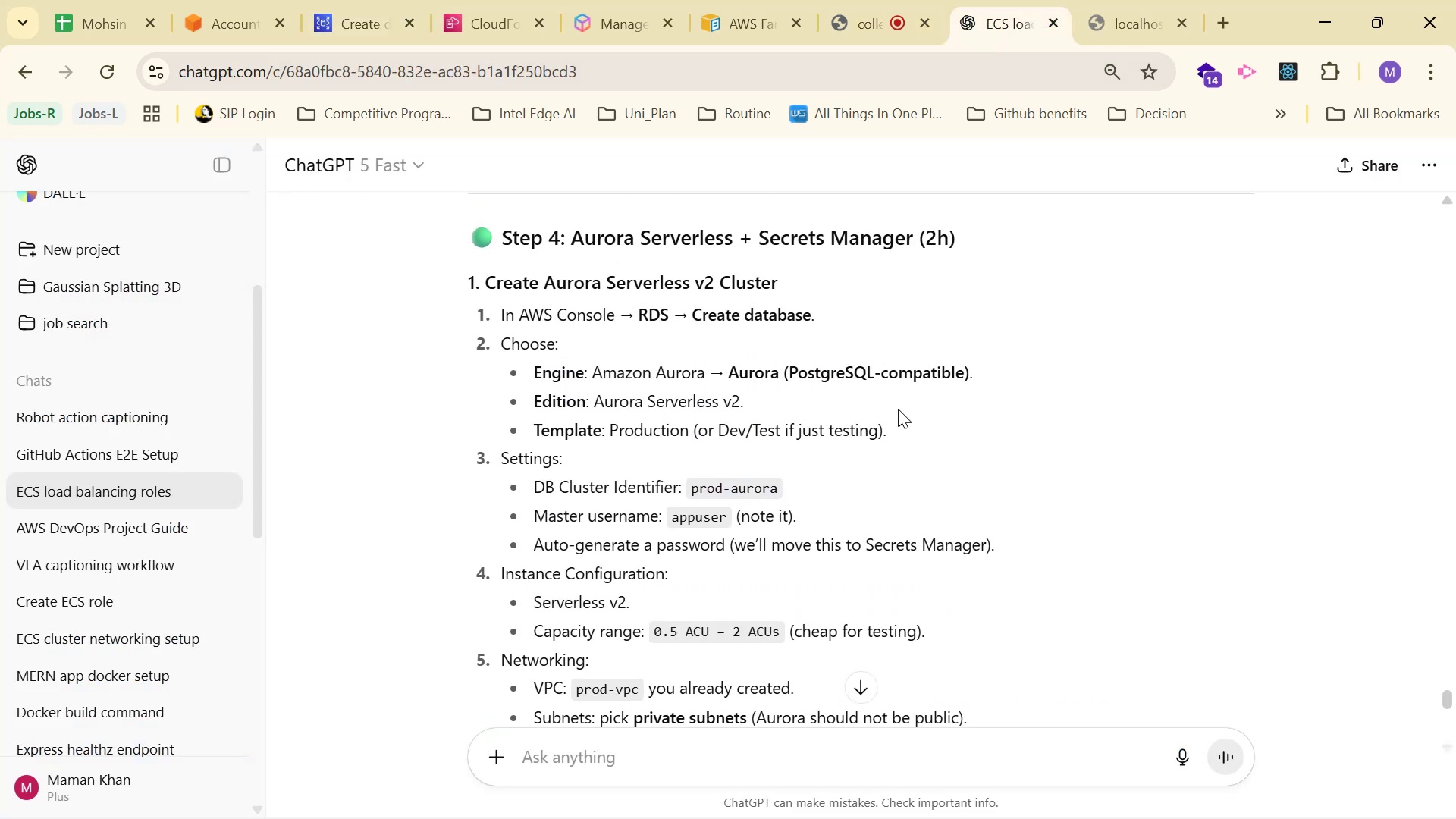 
scroll: coordinate [936, 350], scroll_direction: down, amount: 1.0
 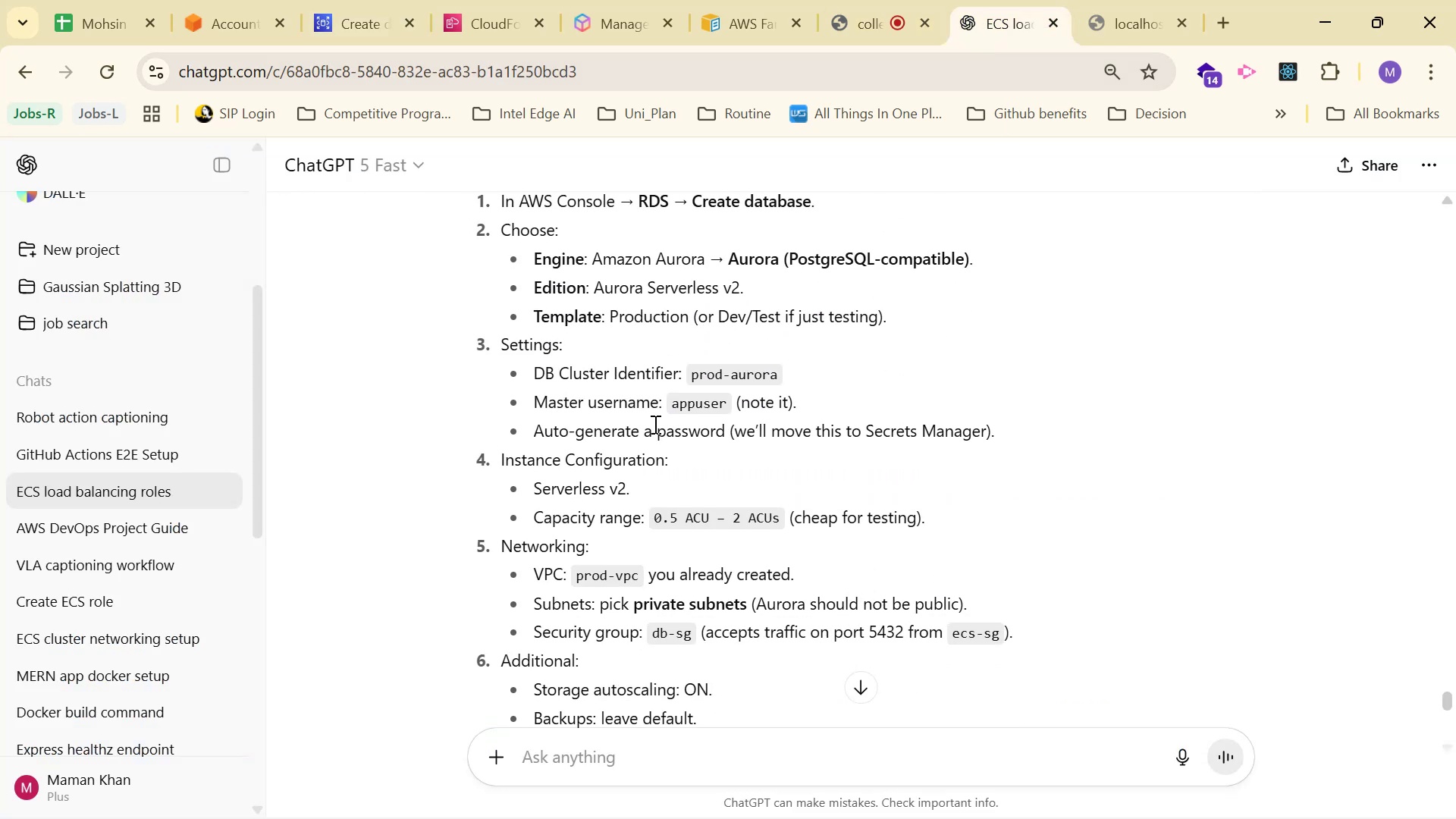 
left_click_drag(start_coordinate=[667, 403], to_coordinate=[726, 405])
 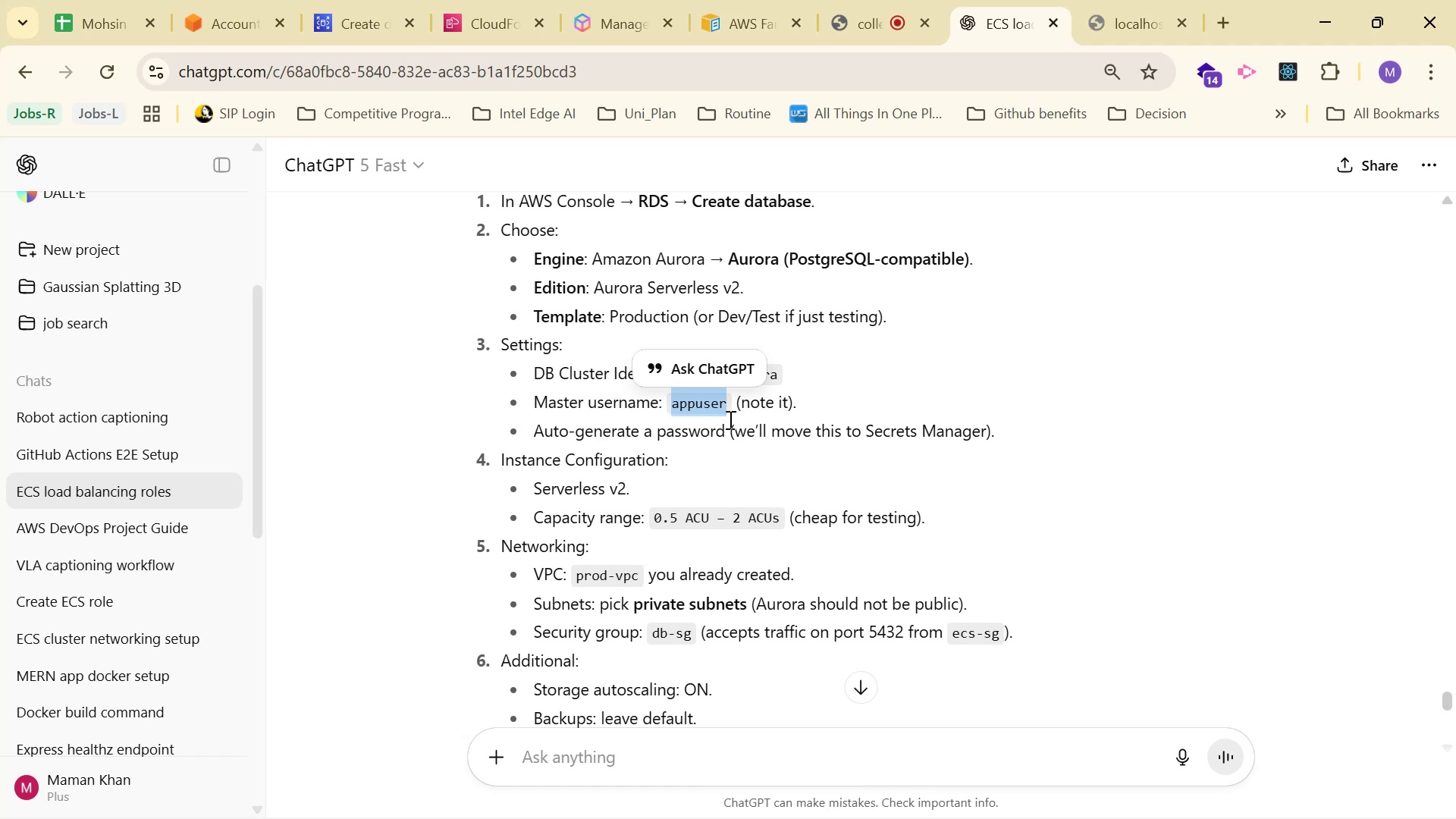 
key(Control+C)
 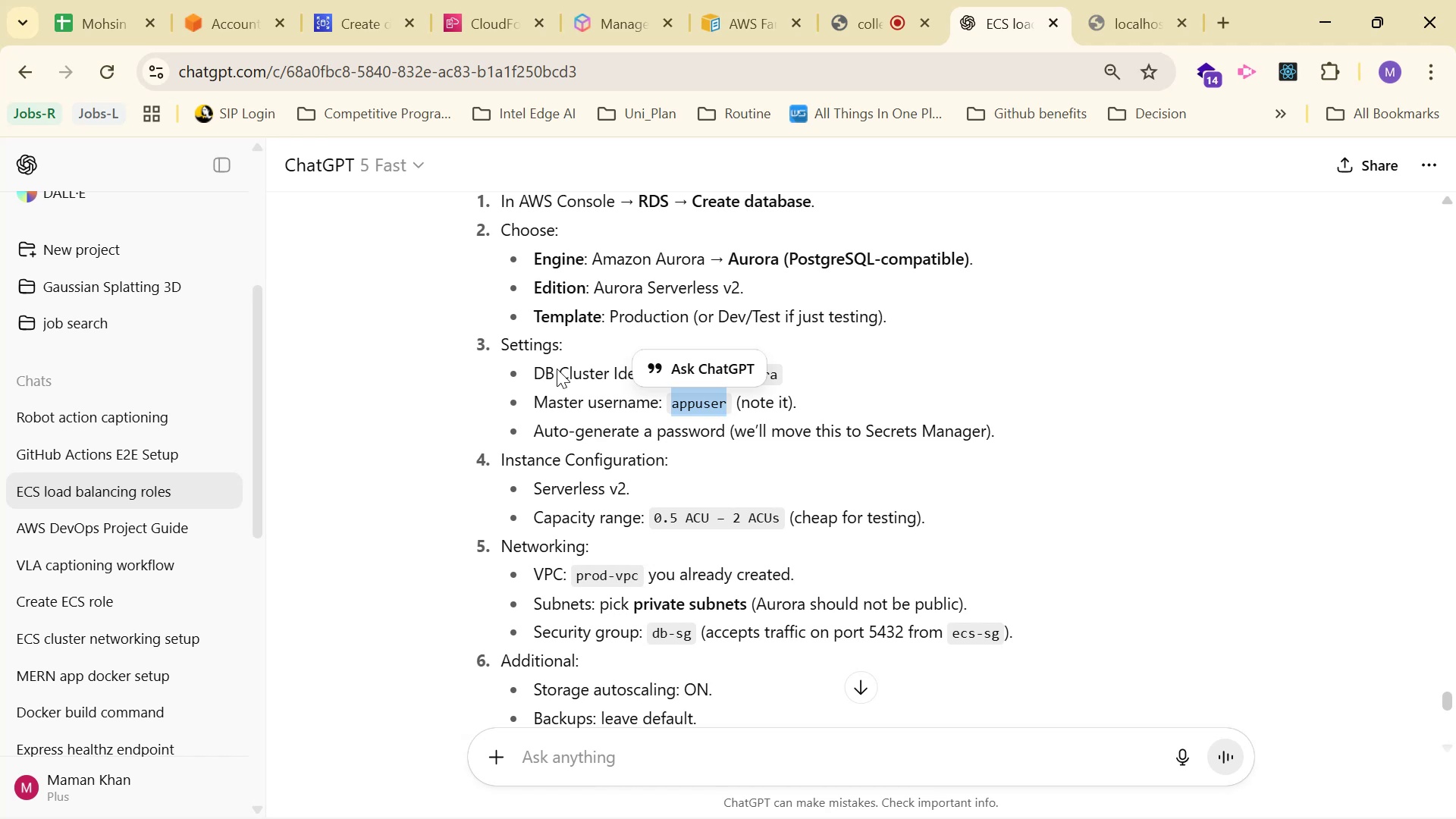 
key(Control+C)
 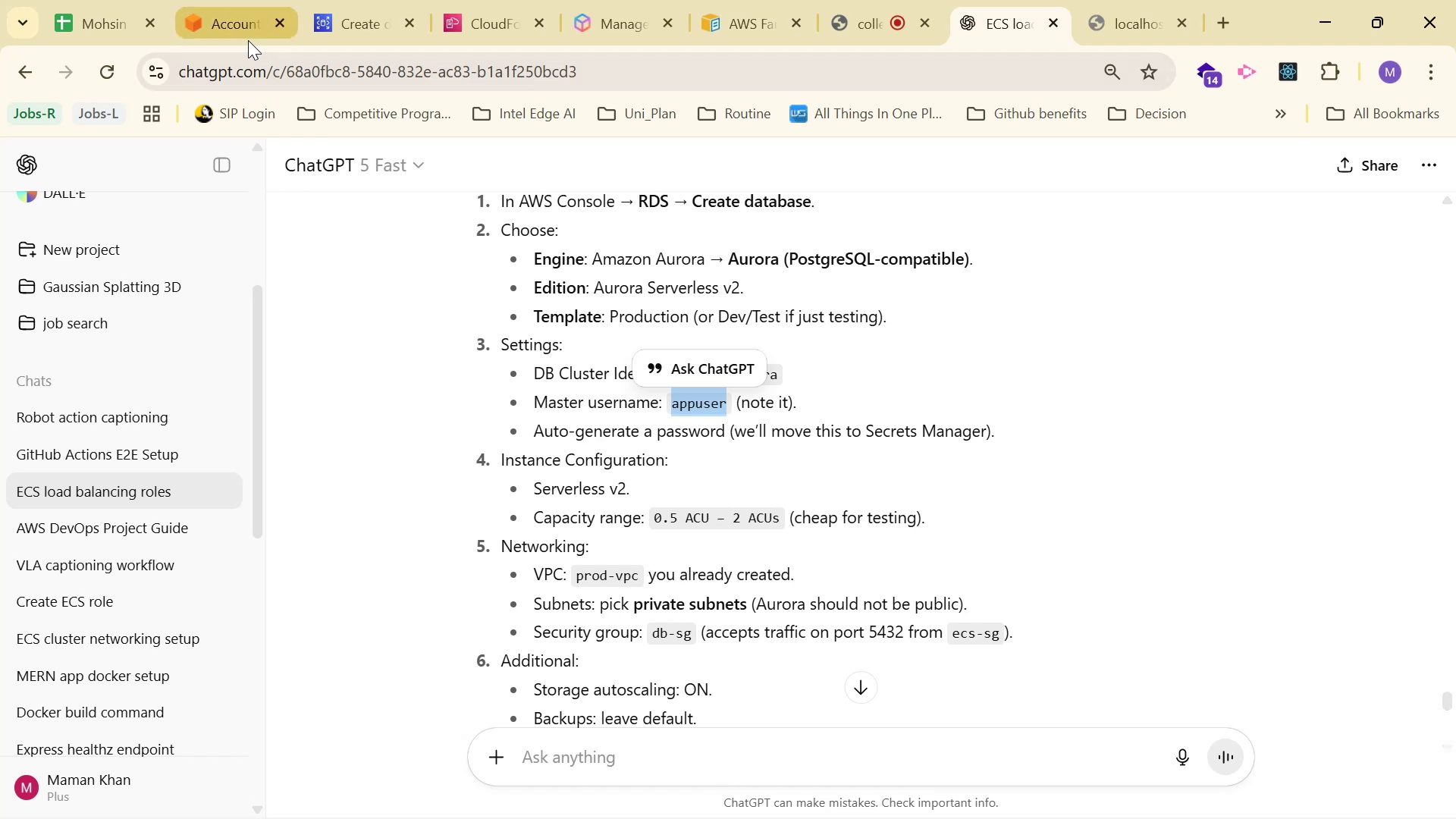 
left_click([248, 39])
 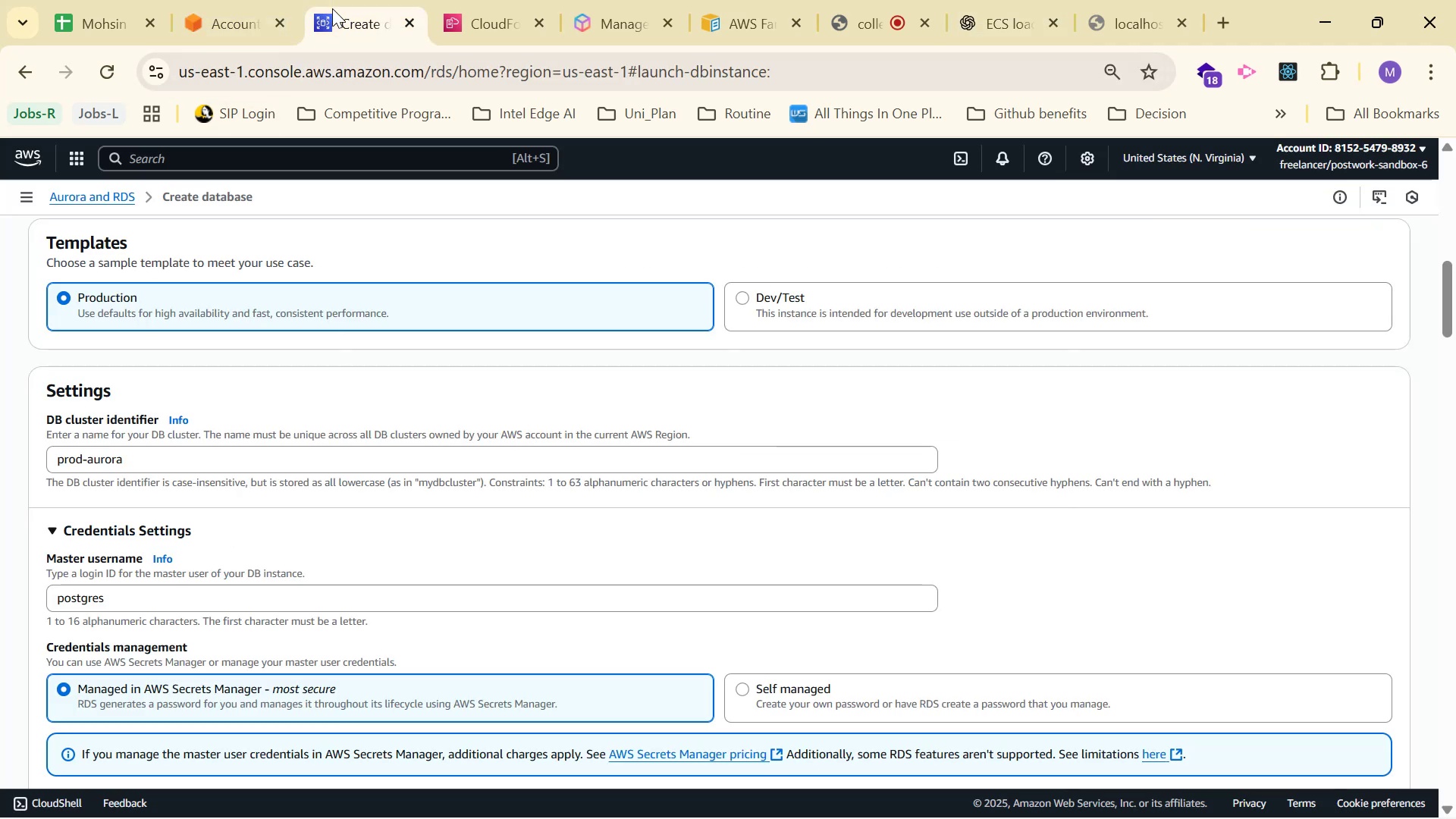 
scroll: coordinate [331, 433], scroll_direction: down, amount: 1.0
 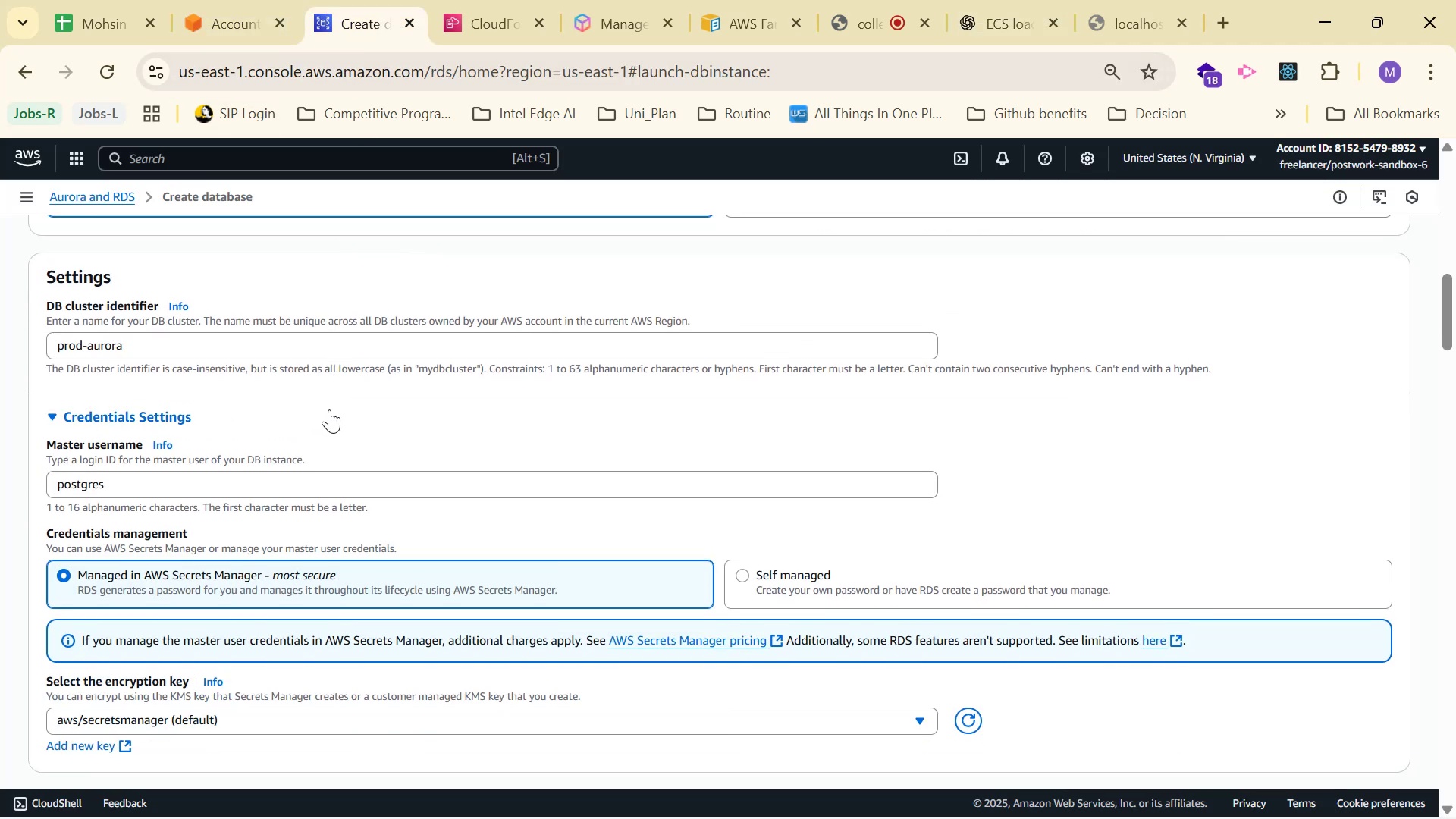 
left_click([324, 483])
 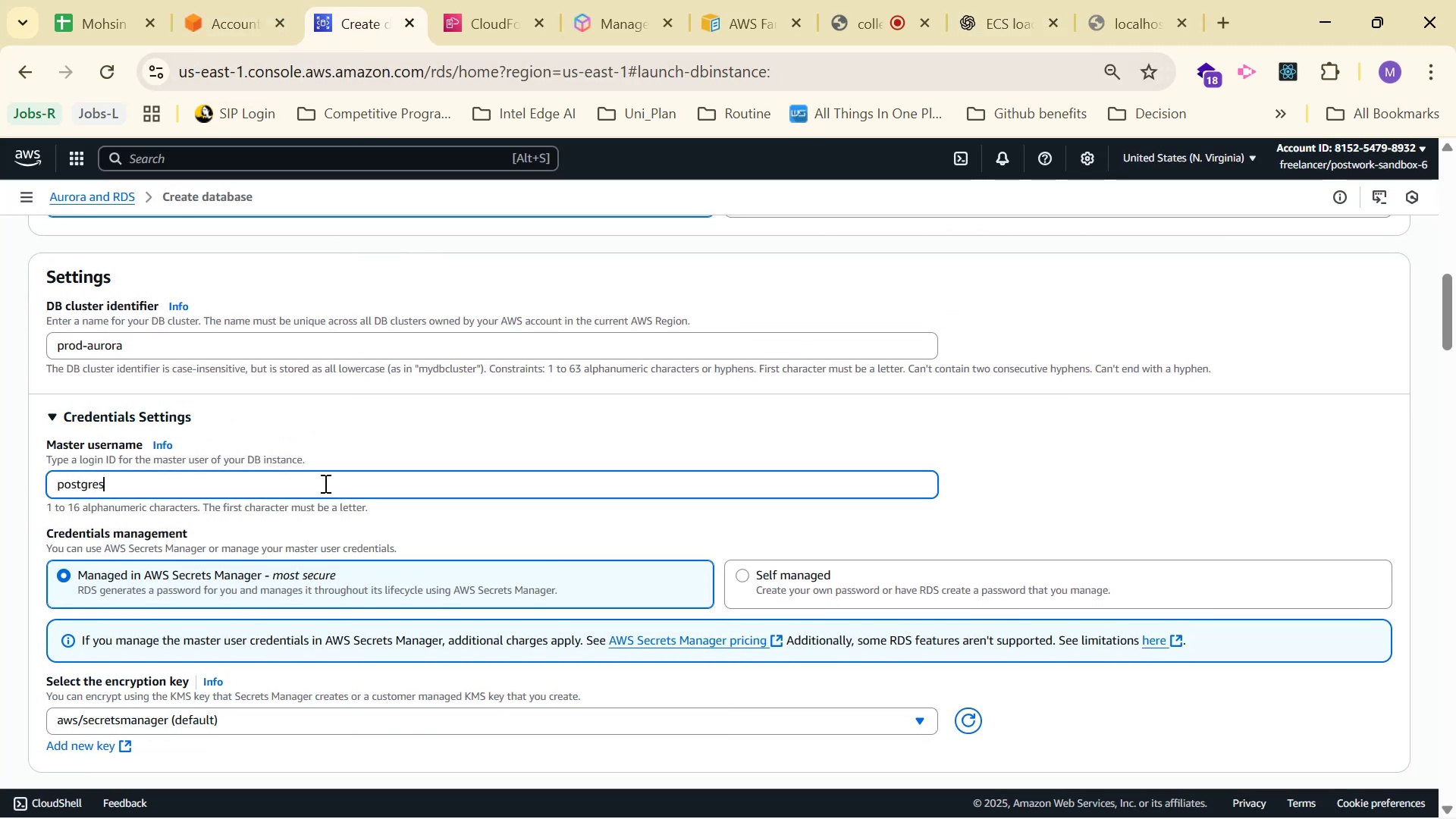 
key(Control+A)
 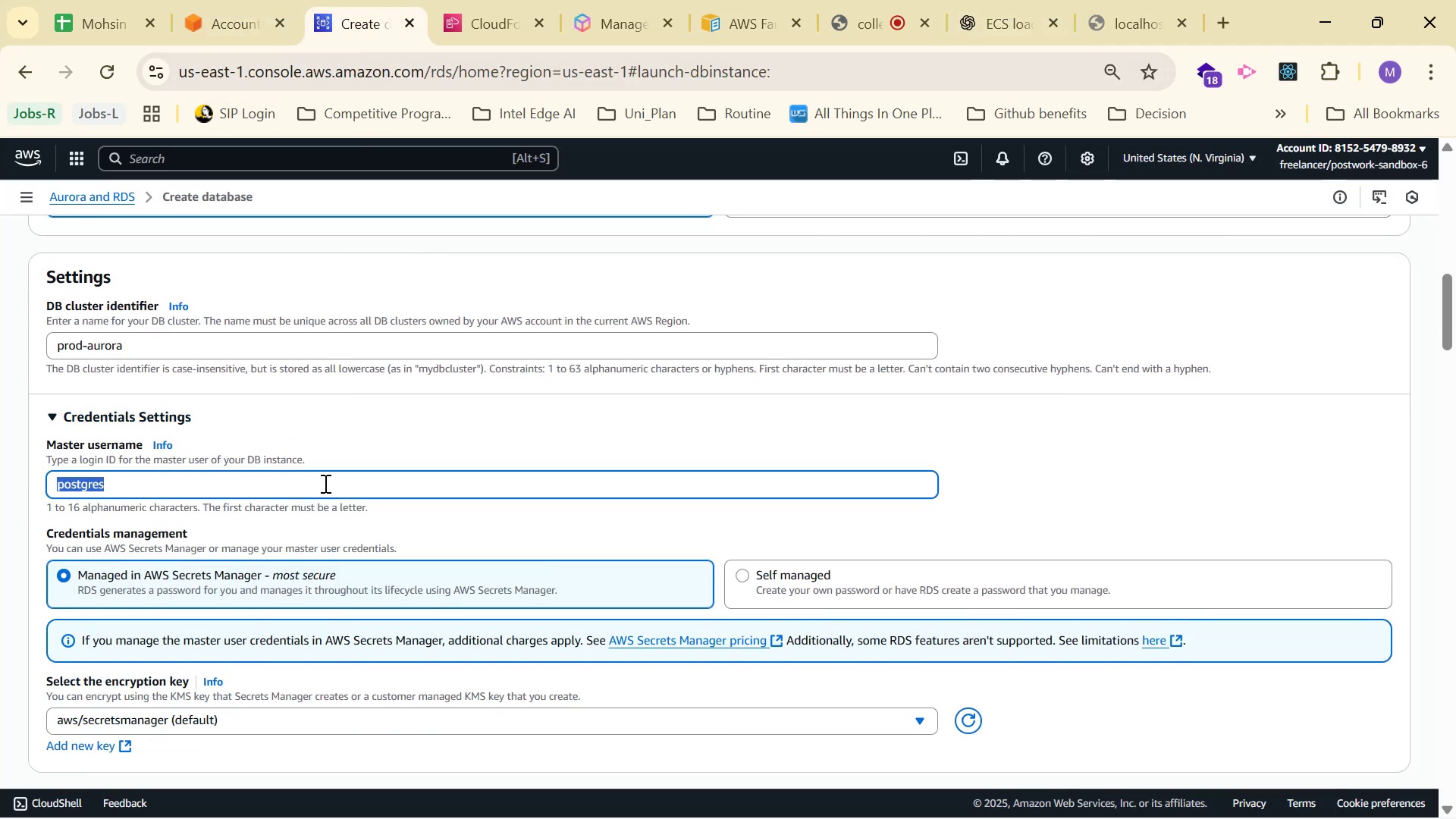 
key(Control+V)
 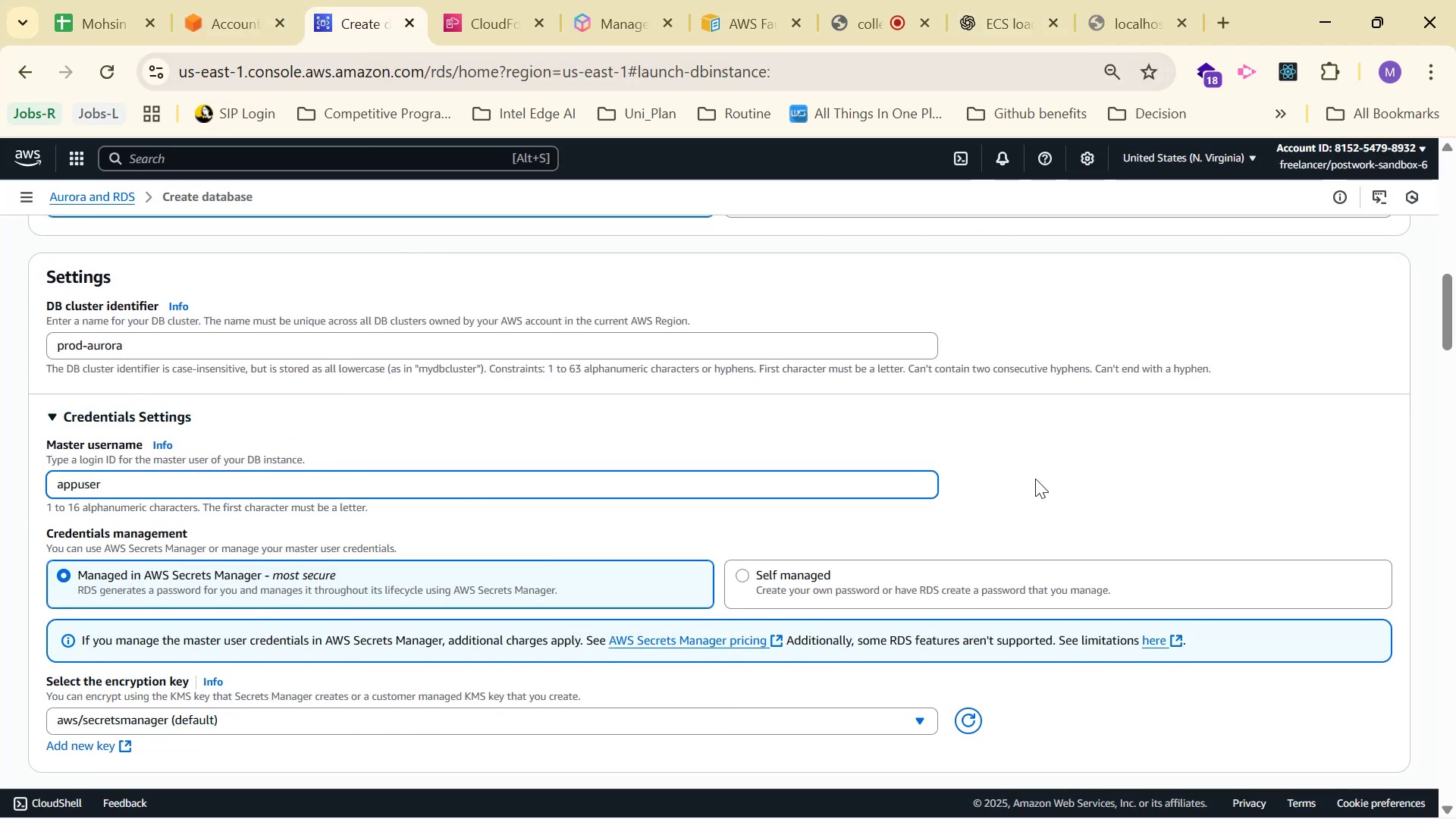 
left_click([1066, 437])
 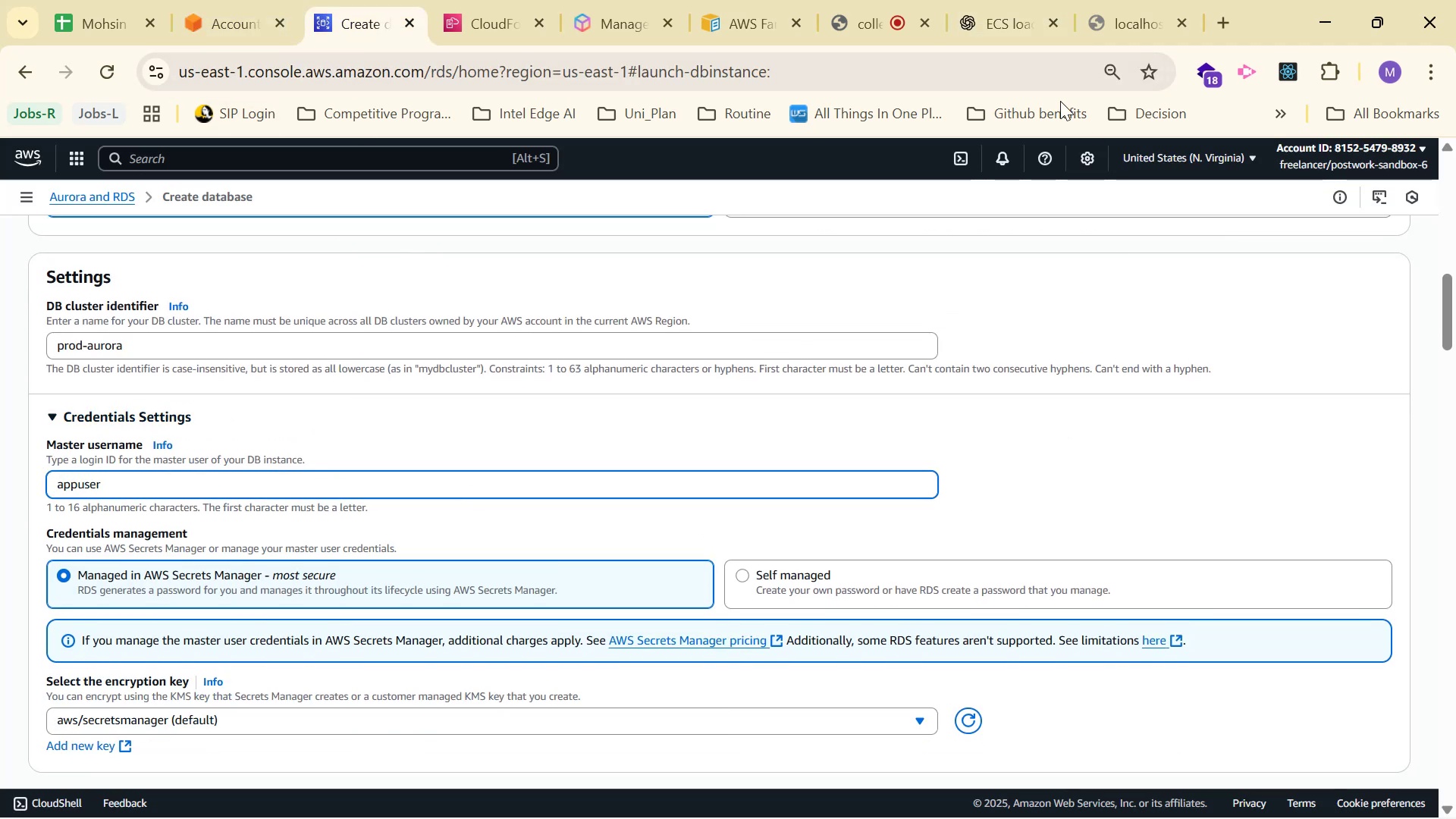 
left_click([997, 17])
 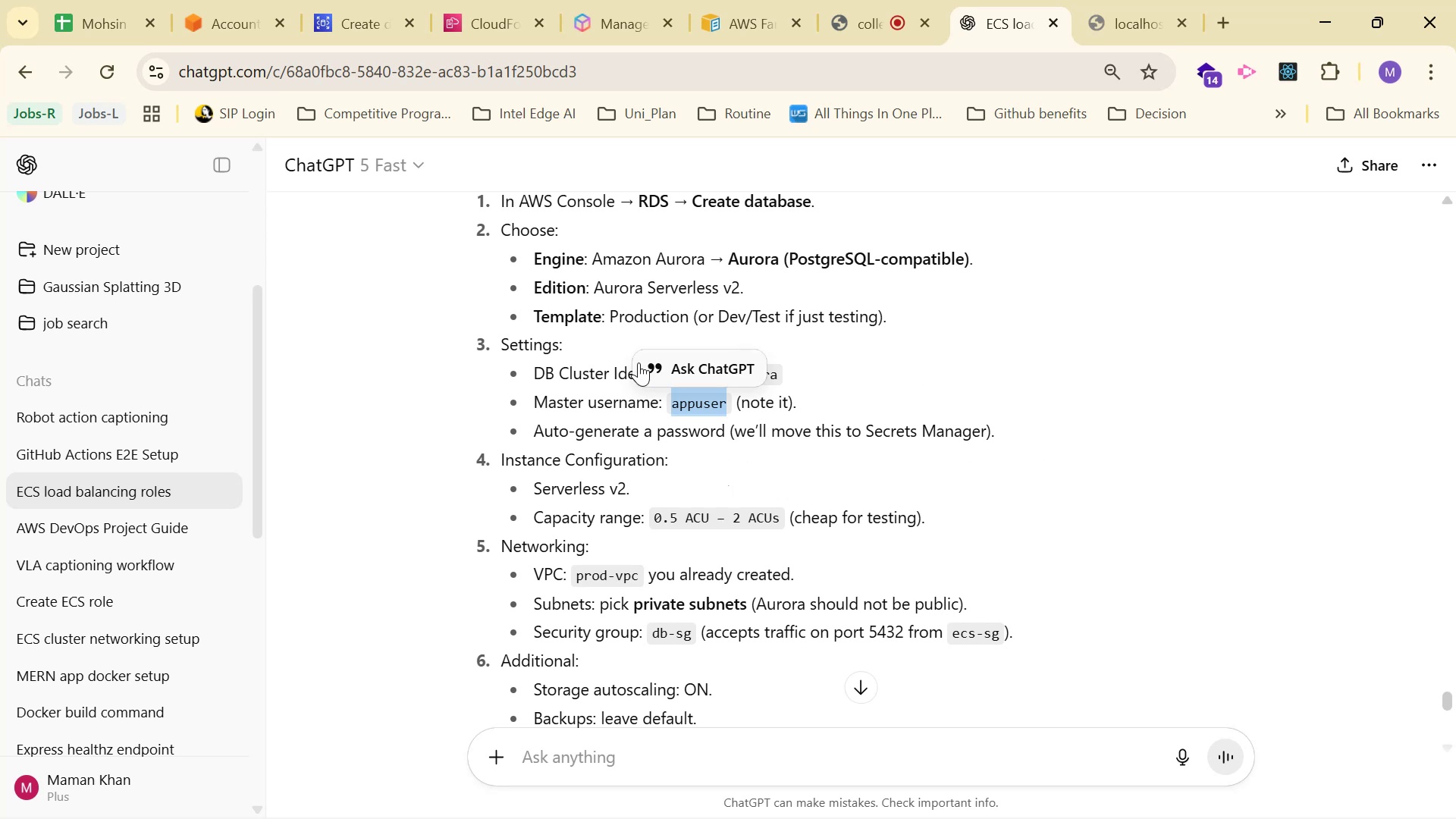 
left_click([237, 11])
 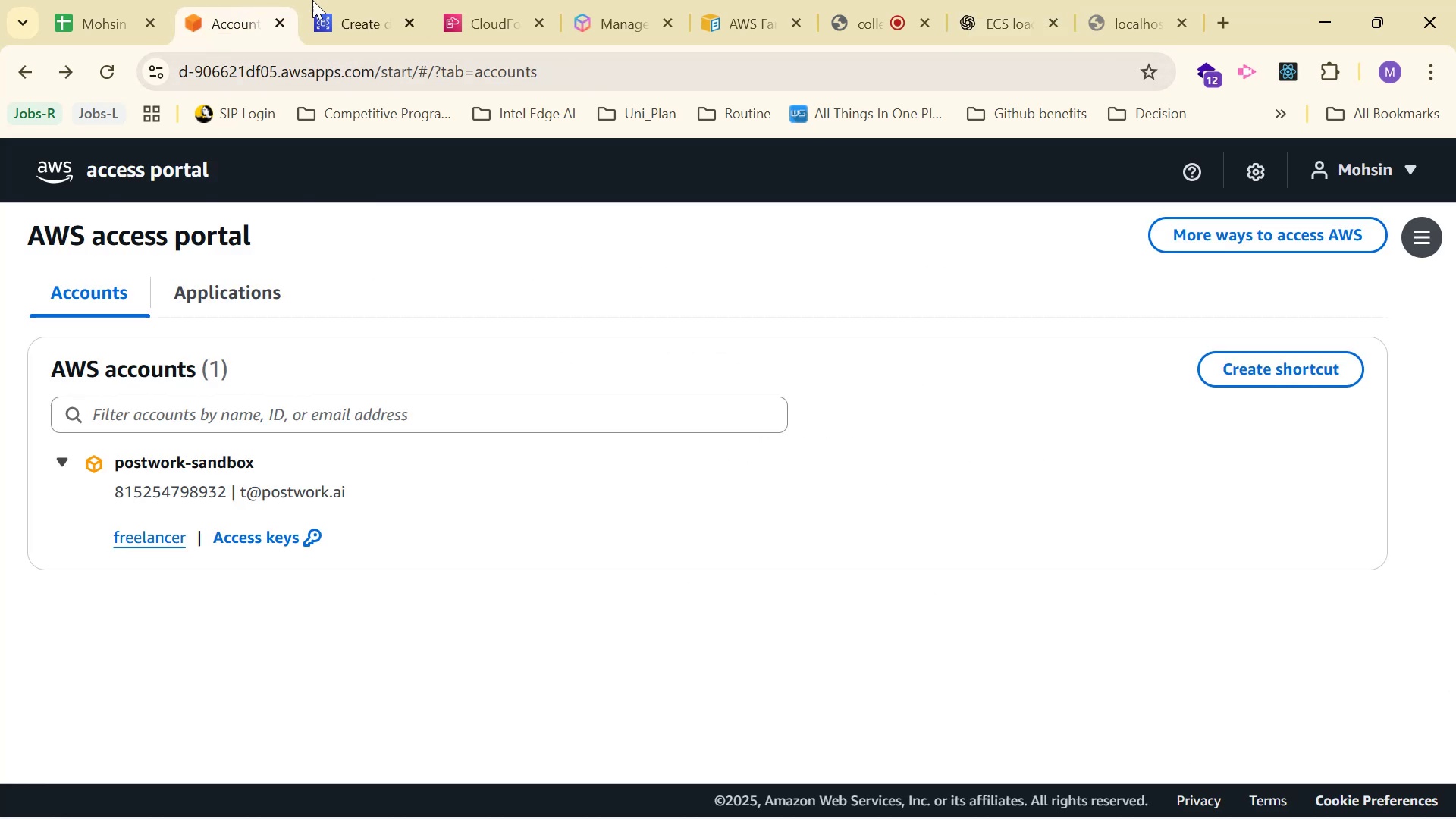 
left_click([345, 0])
 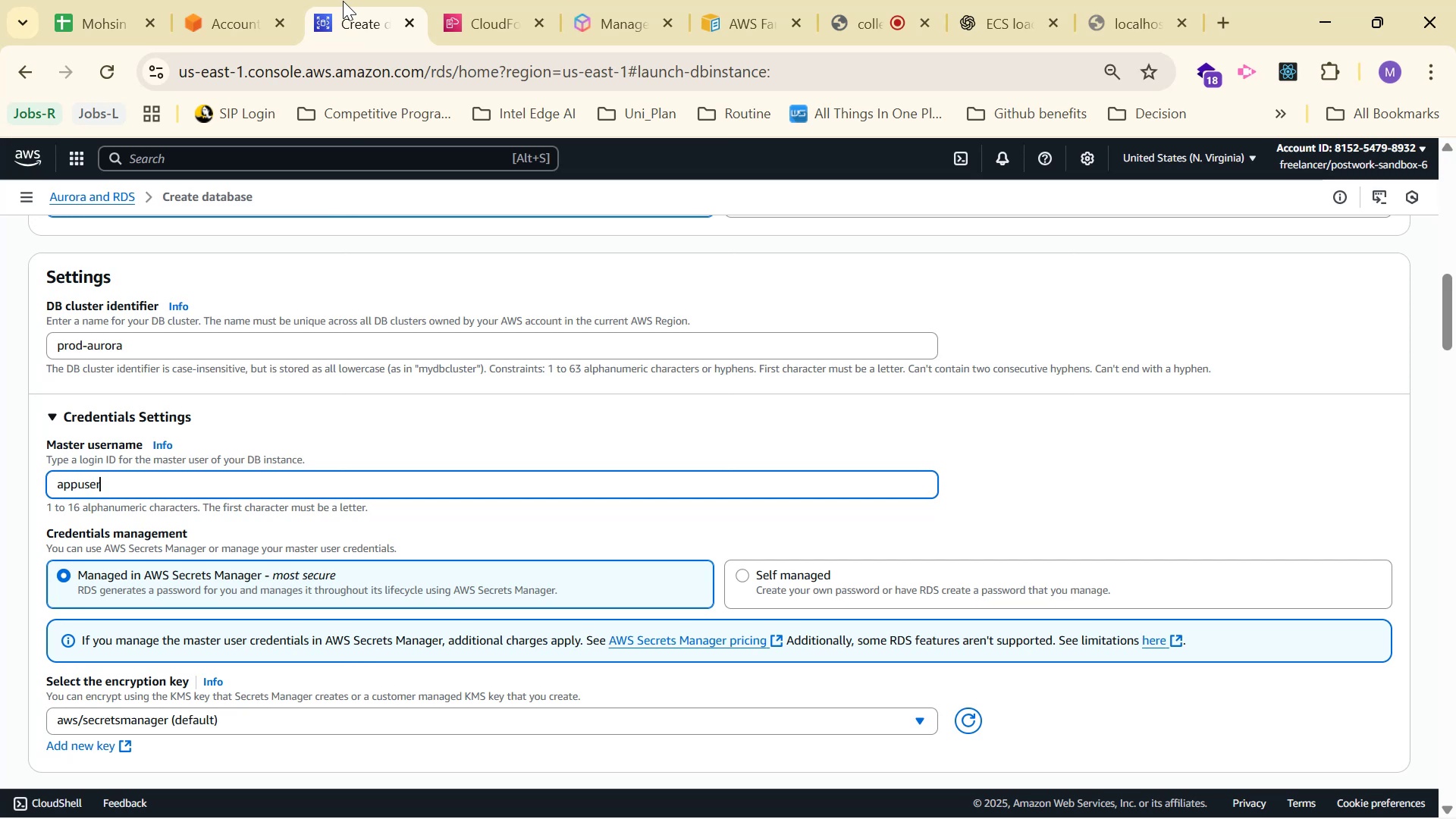 
wait(10.43)
 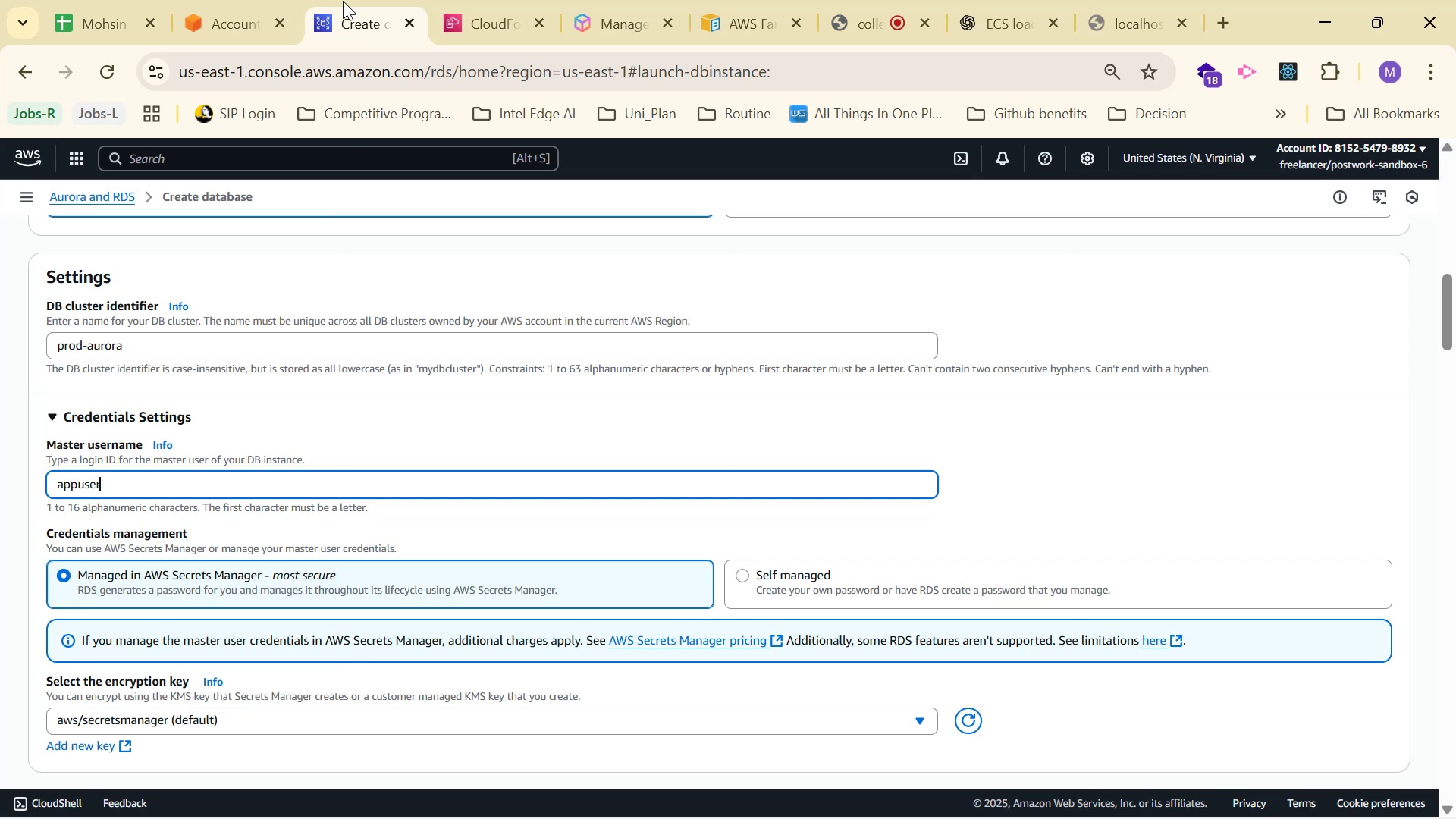 
scroll: coordinate [777, 243], scroll_direction: down, amount: 1.0
 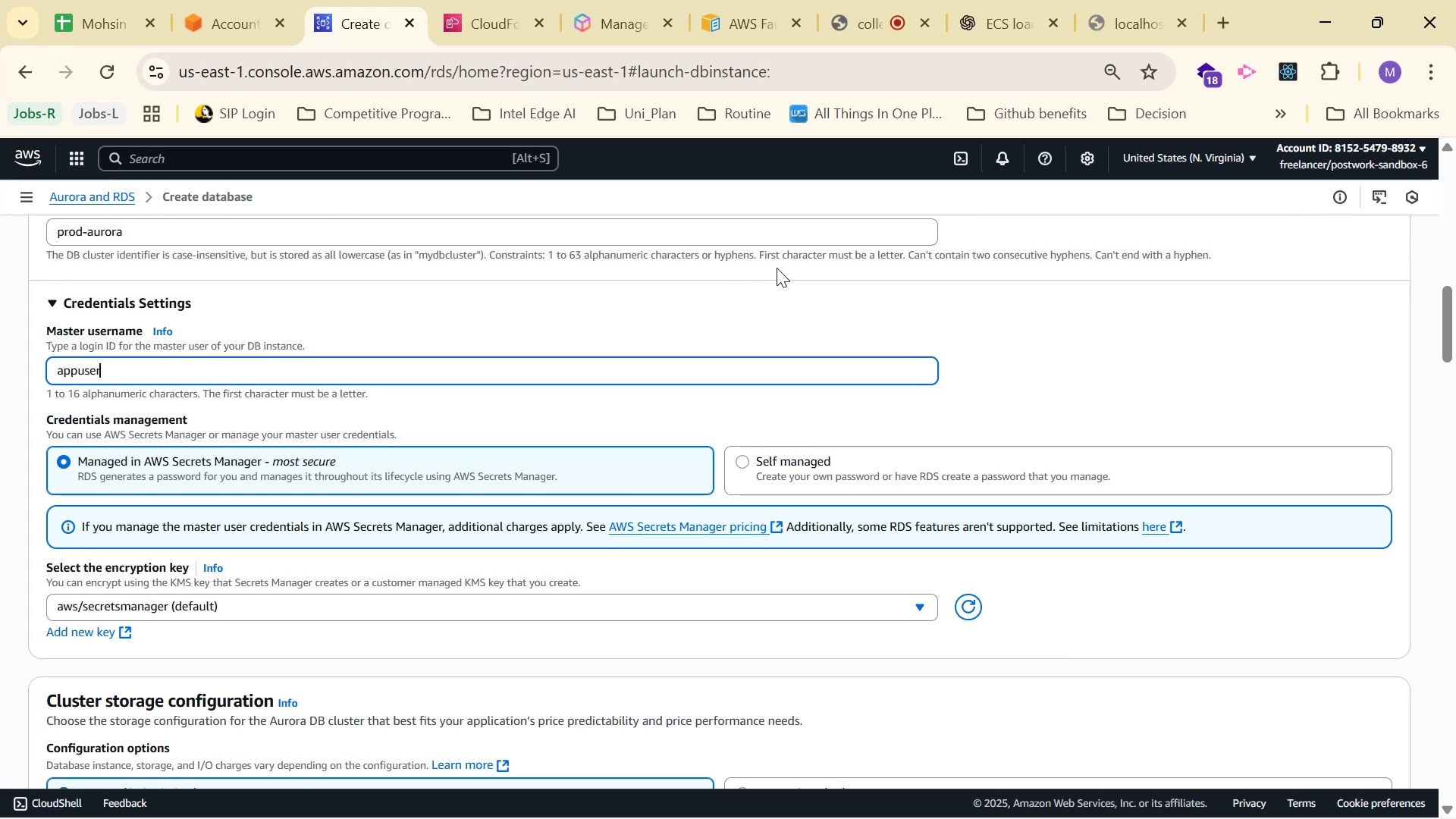 
wait(9.76)
 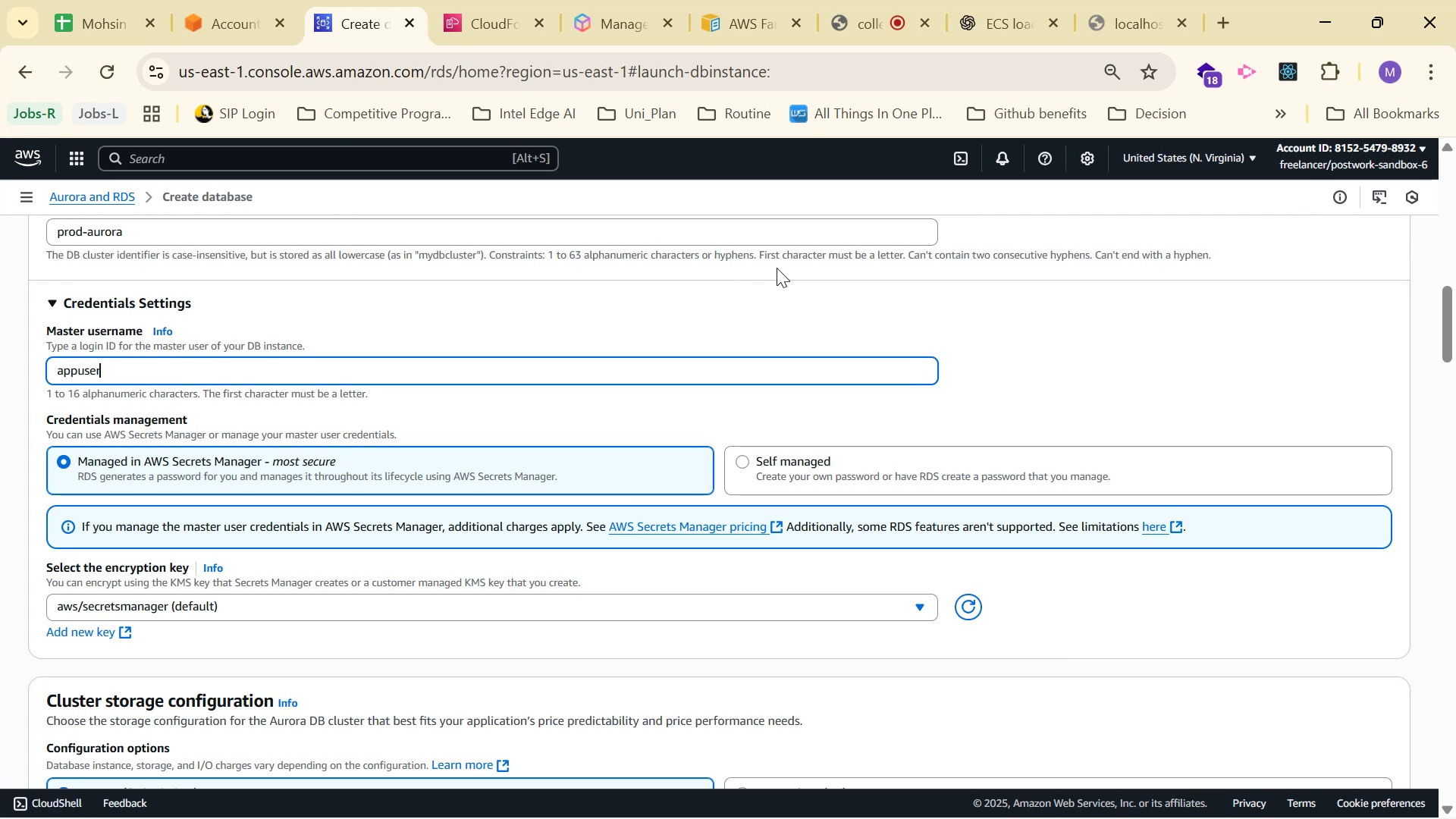 
left_click([329, 607])
 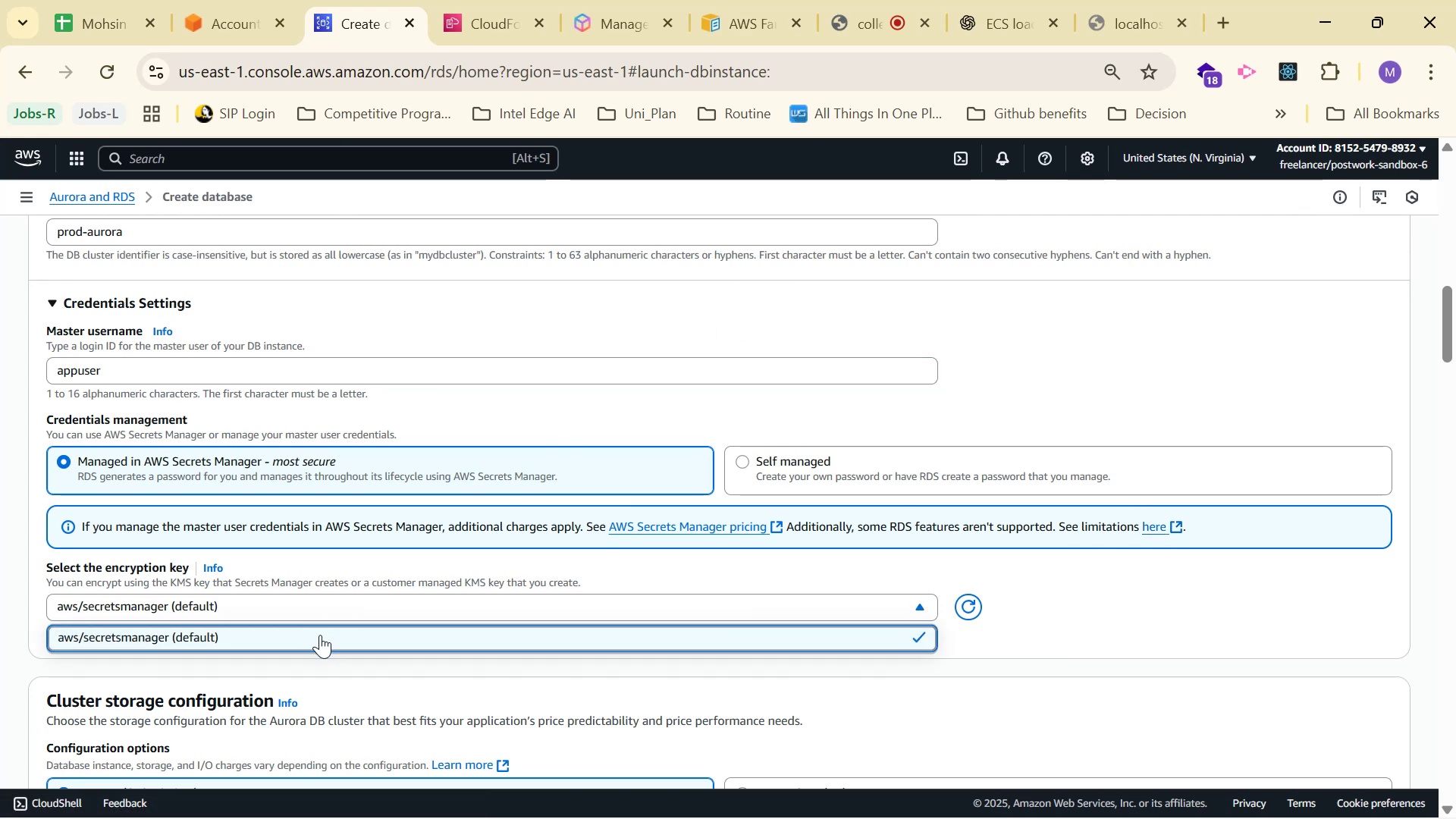 
left_click([320, 635])
 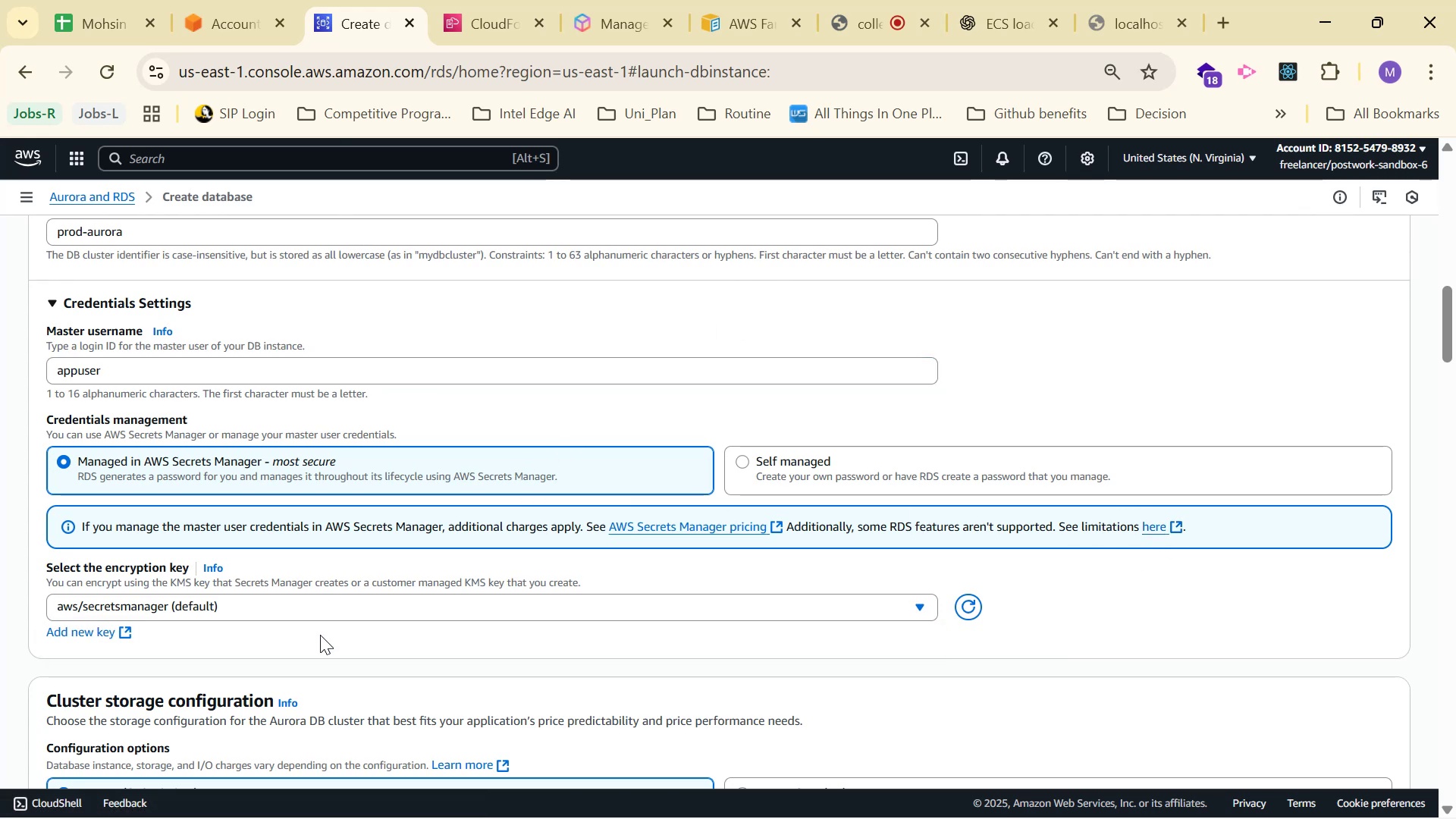 
scroll: coordinate [293, 623], scroll_direction: down, amount: 1.0
 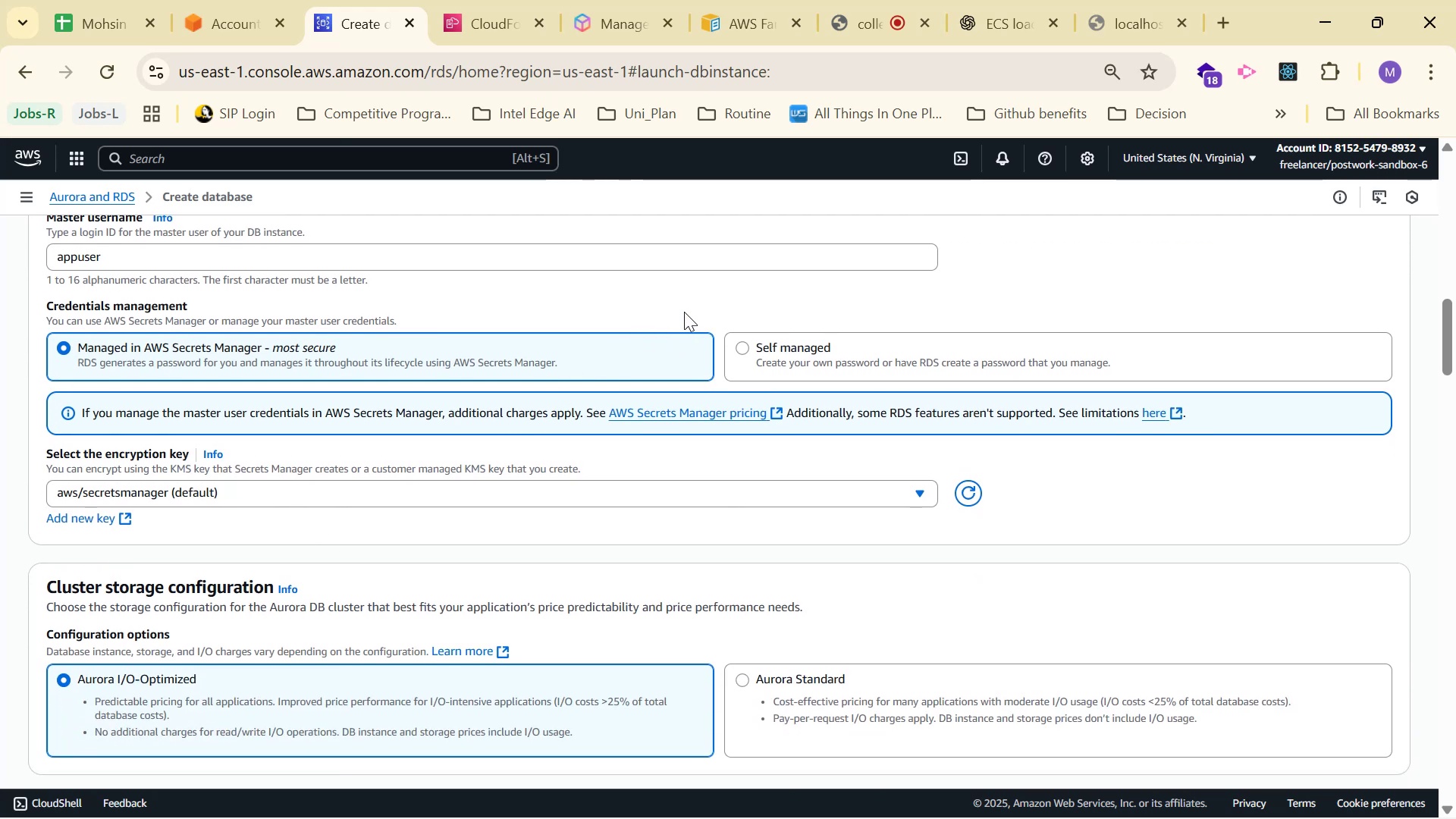 
left_click([1020, 24])
 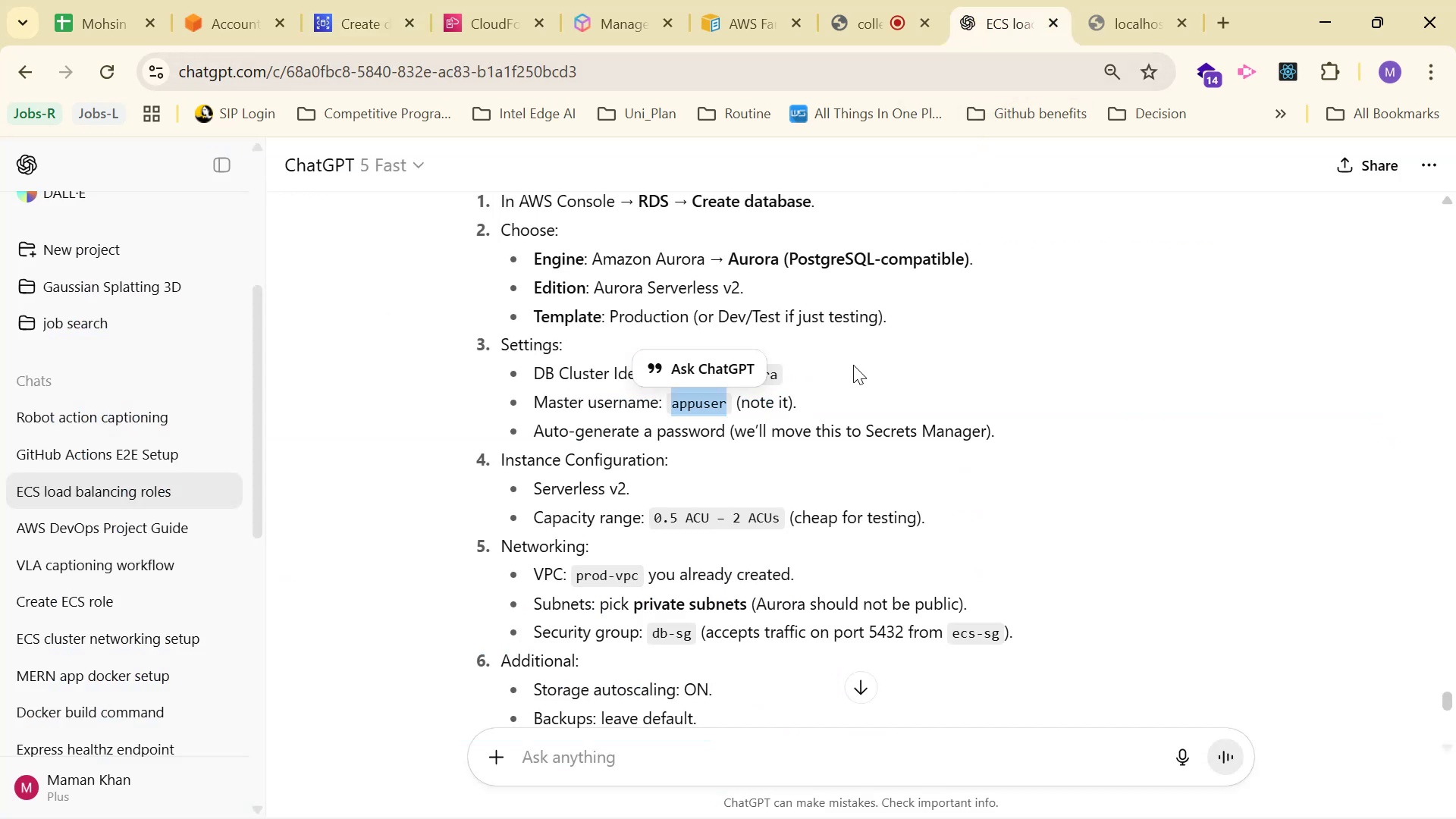 
wait(7.6)
 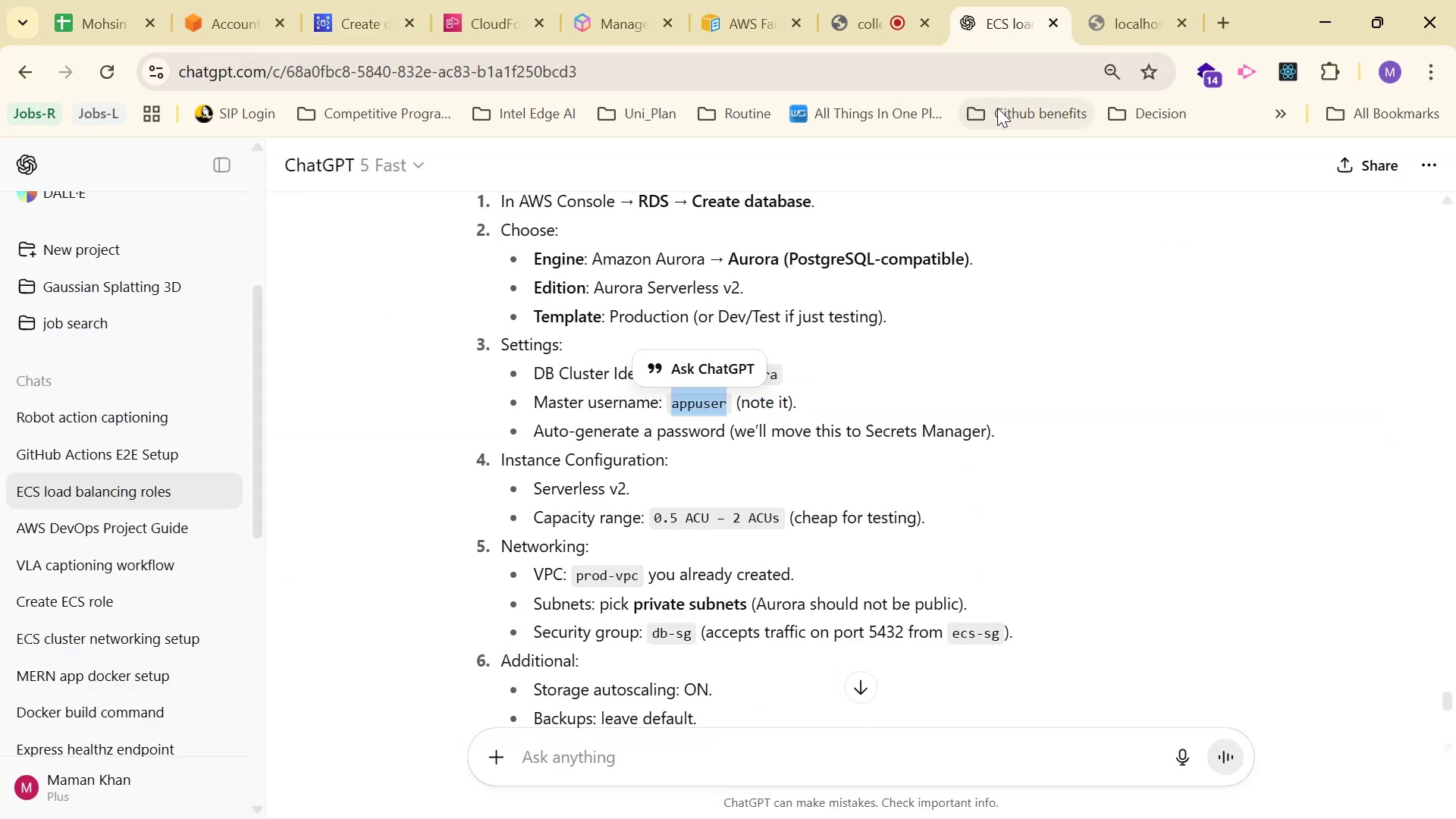 
scroll: coordinate [896, 478], scroll_direction: down, amount: 1.0
 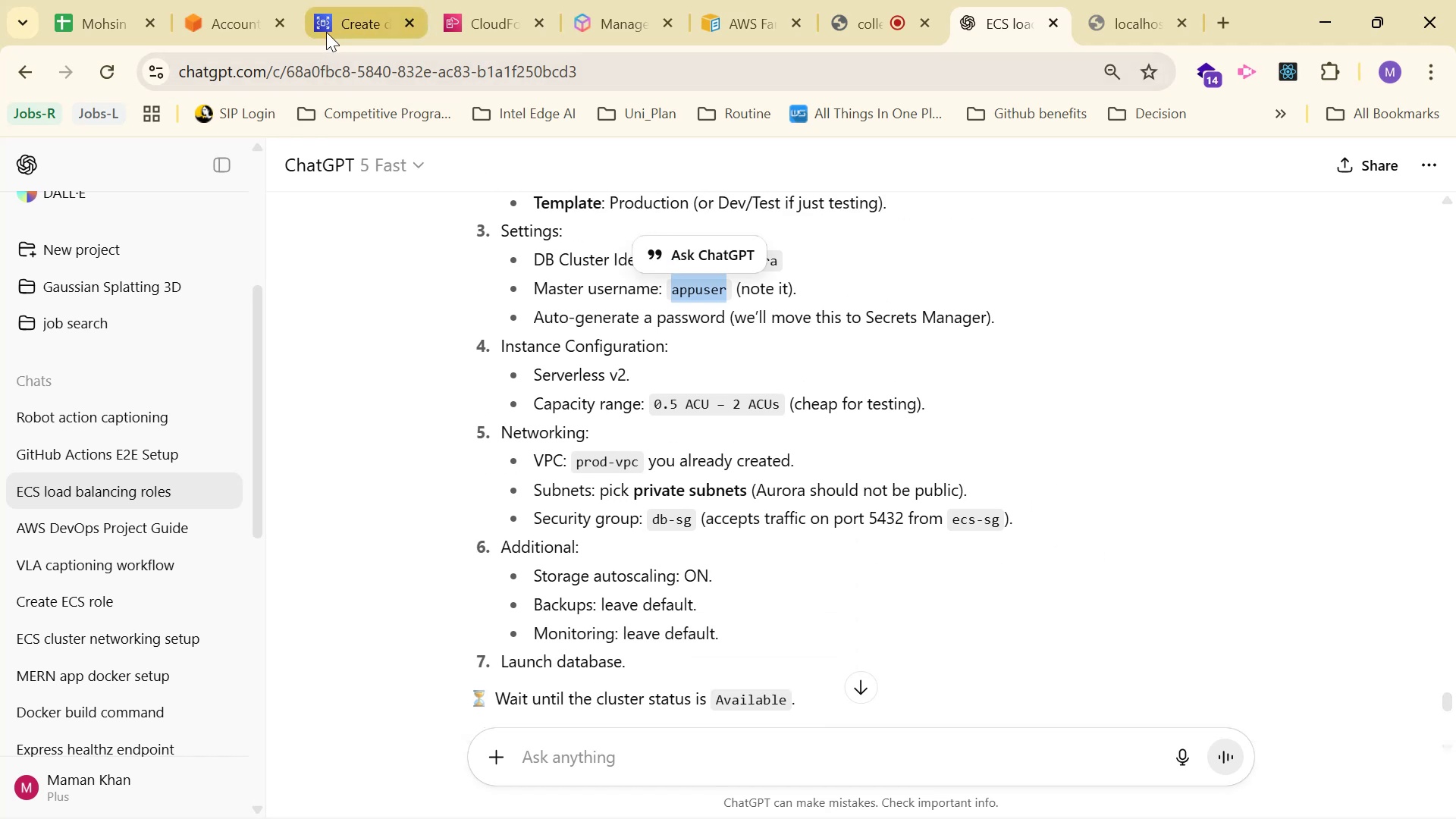 
left_click([228, 30])
 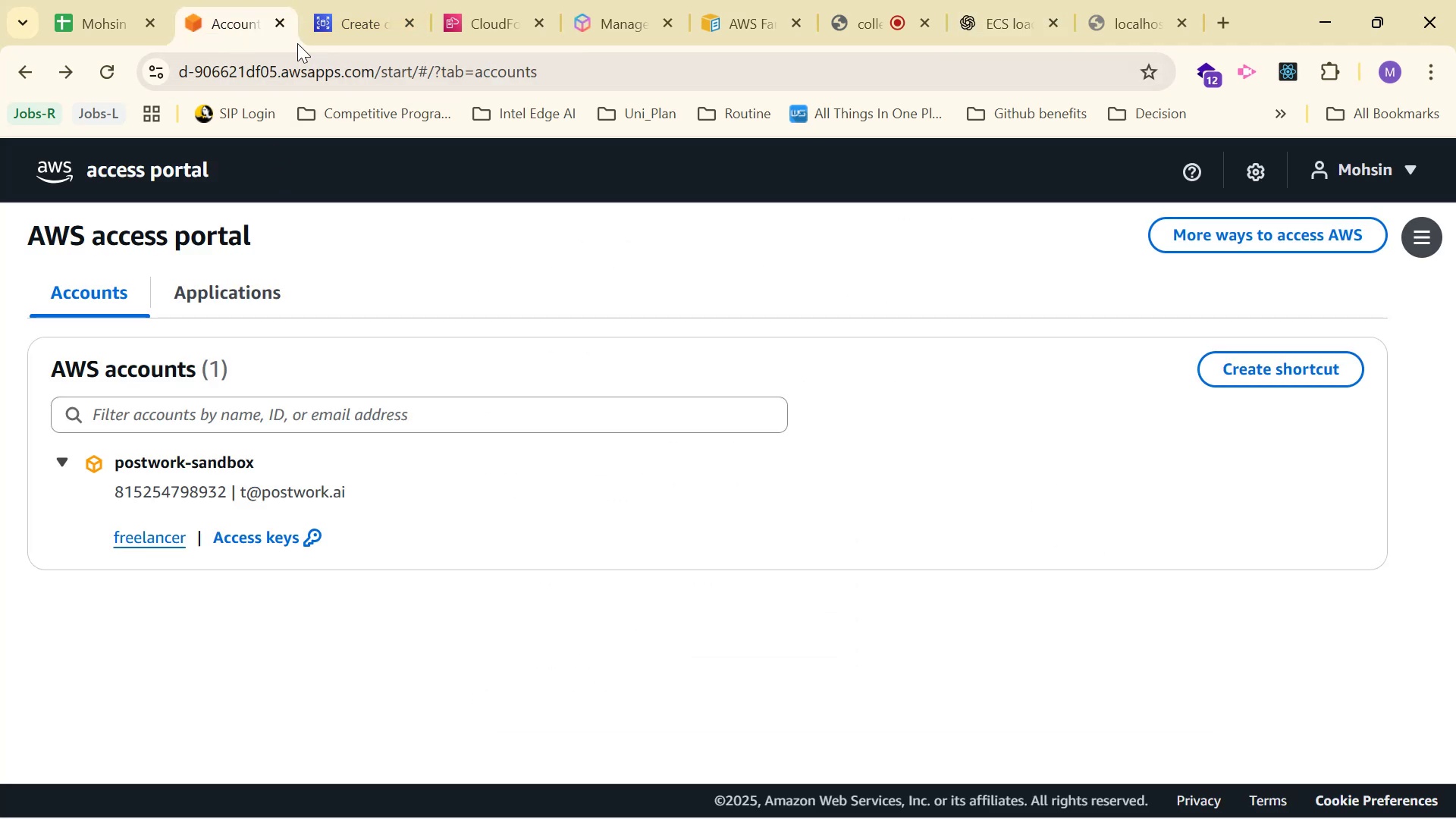 
left_click([323, 14])
 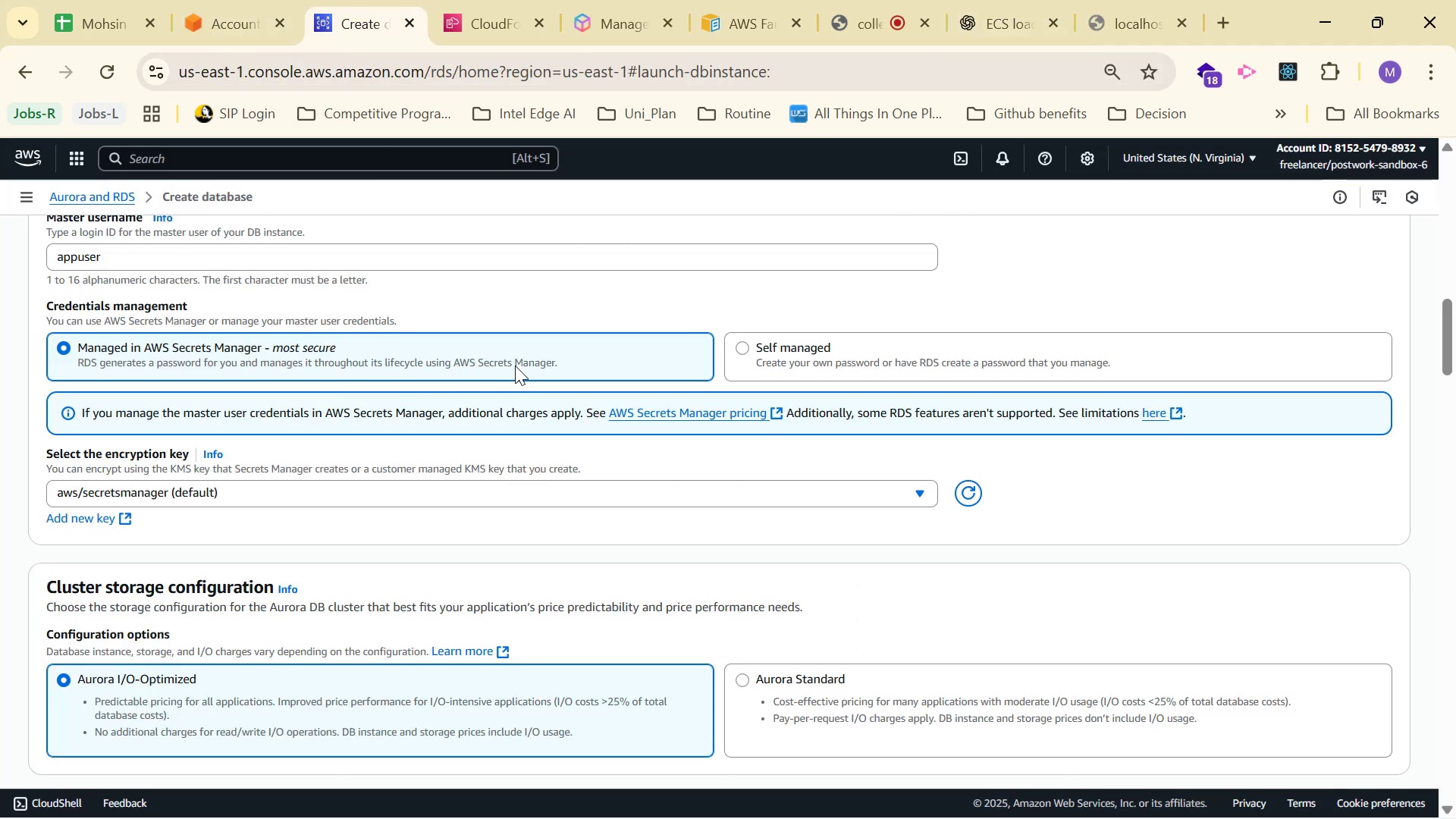 
scroll: coordinate [551, 328], scroll_direction: down, amount: 2.0
 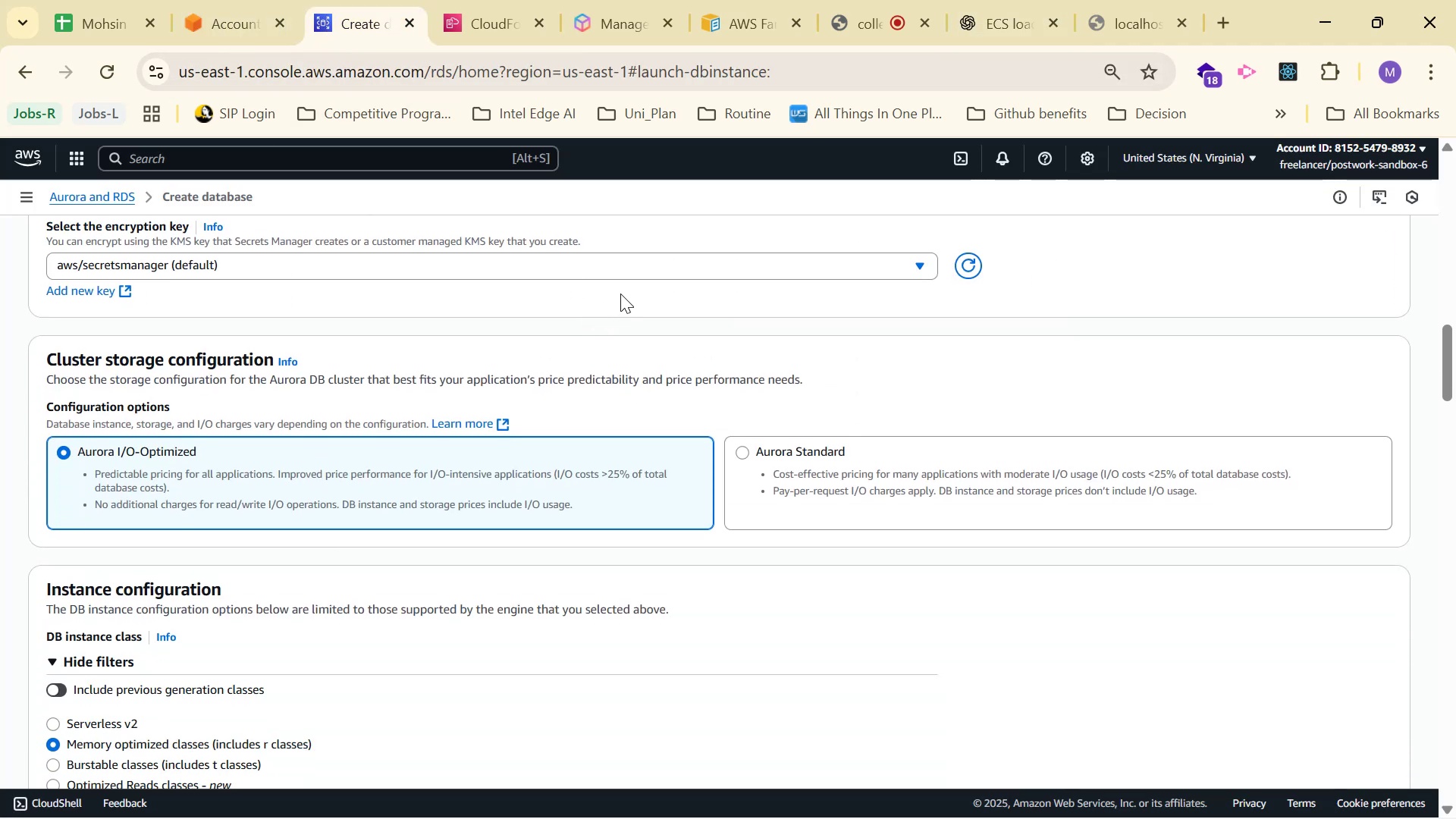 
left_click([808, 478])
 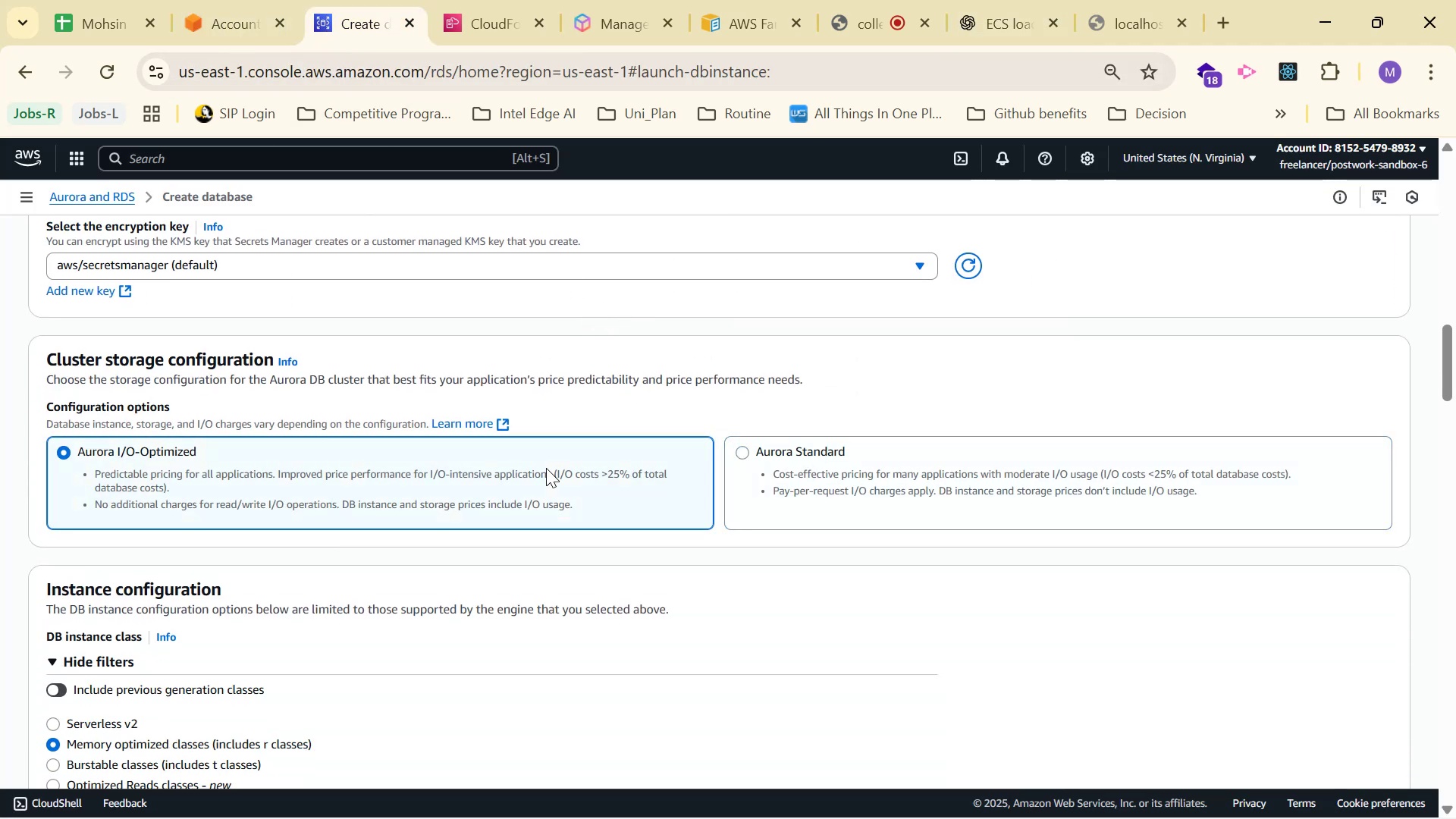 
scroll: coordinate [573, 423], scroll_direction: down, amount: 1.0
 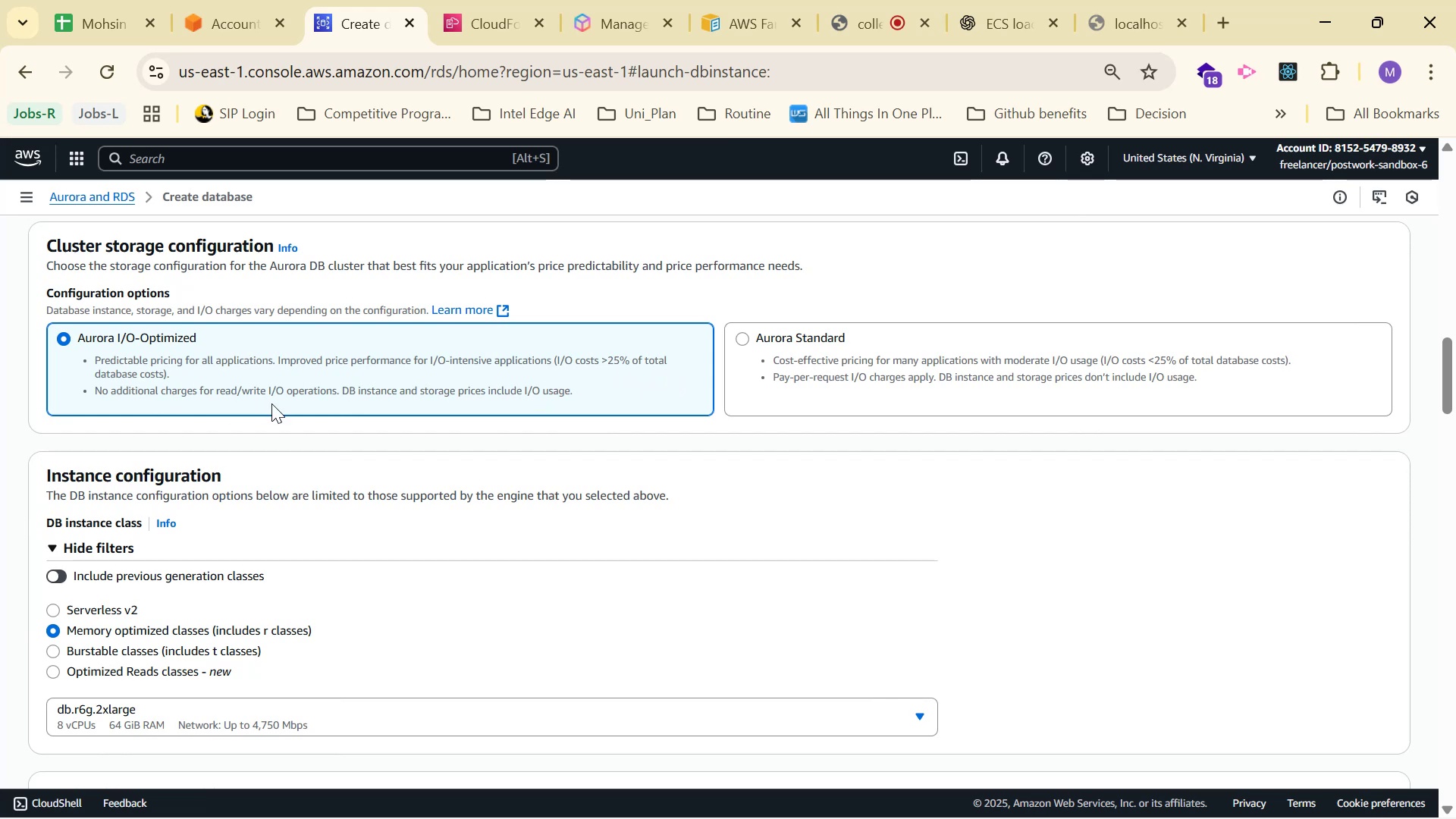 
wait(5.57)
 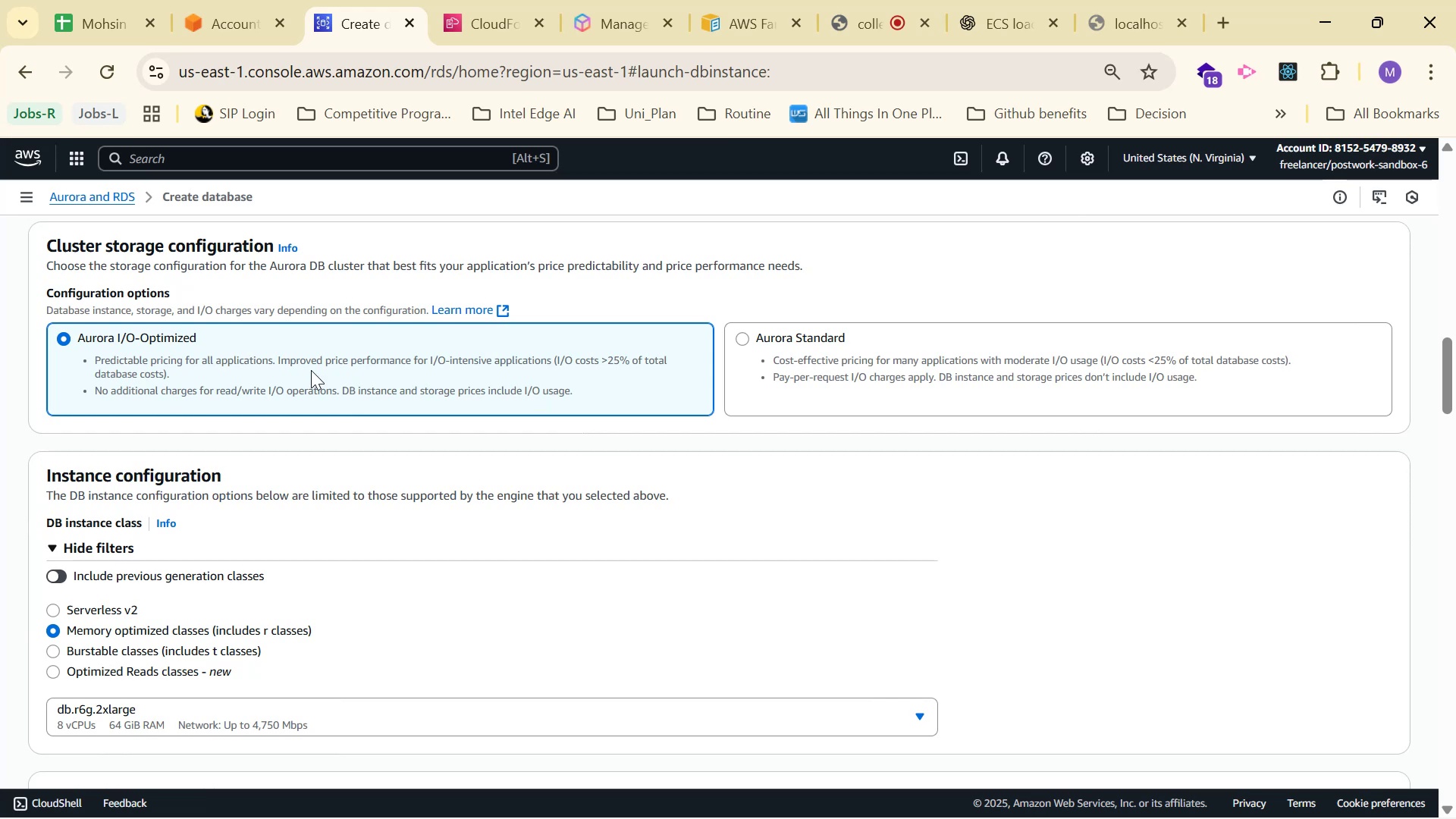 
scroll: coordinate [535, 373], scroll_direction: down, amount: 1.0
 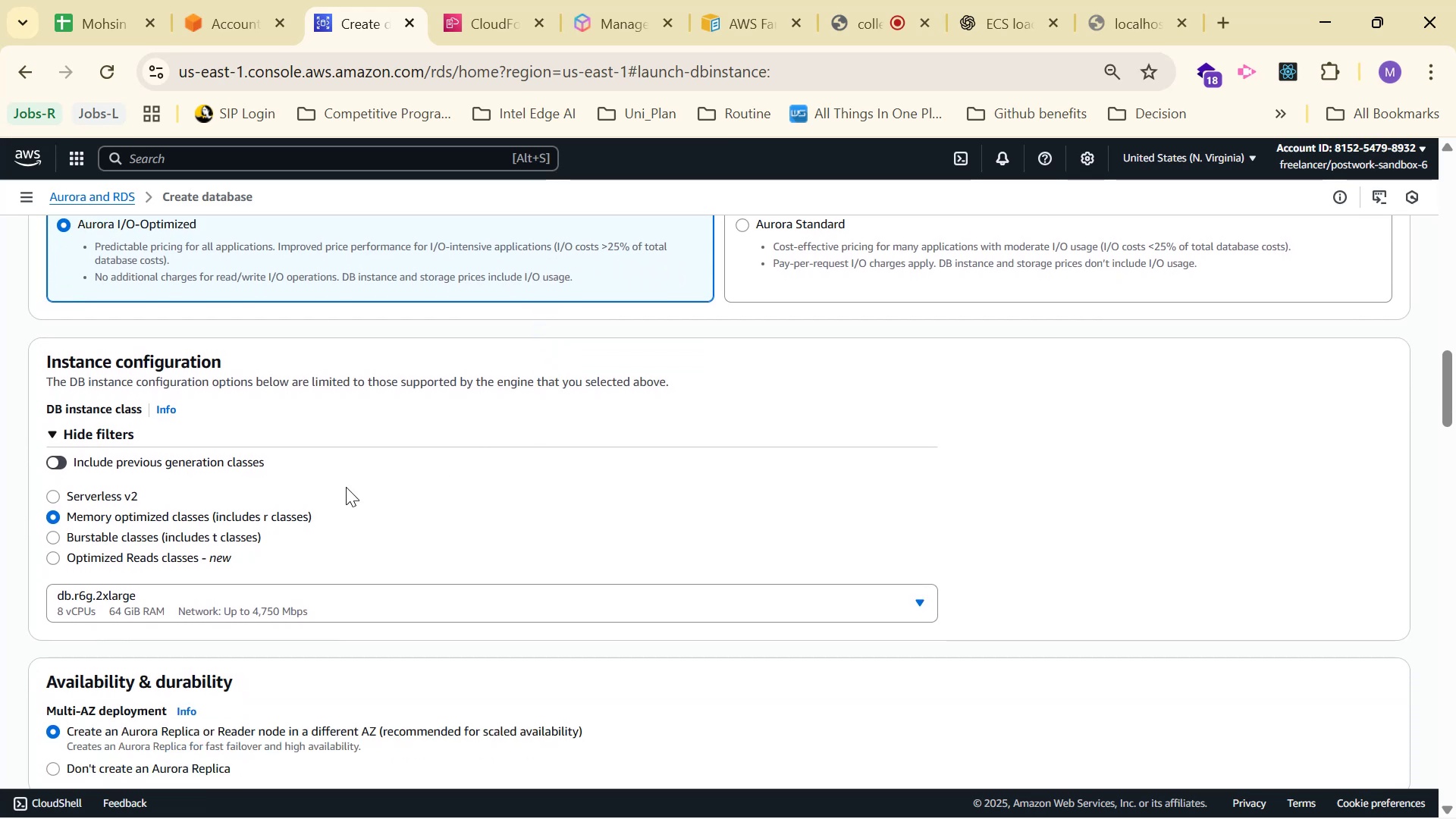 
left_click([53, 494])
 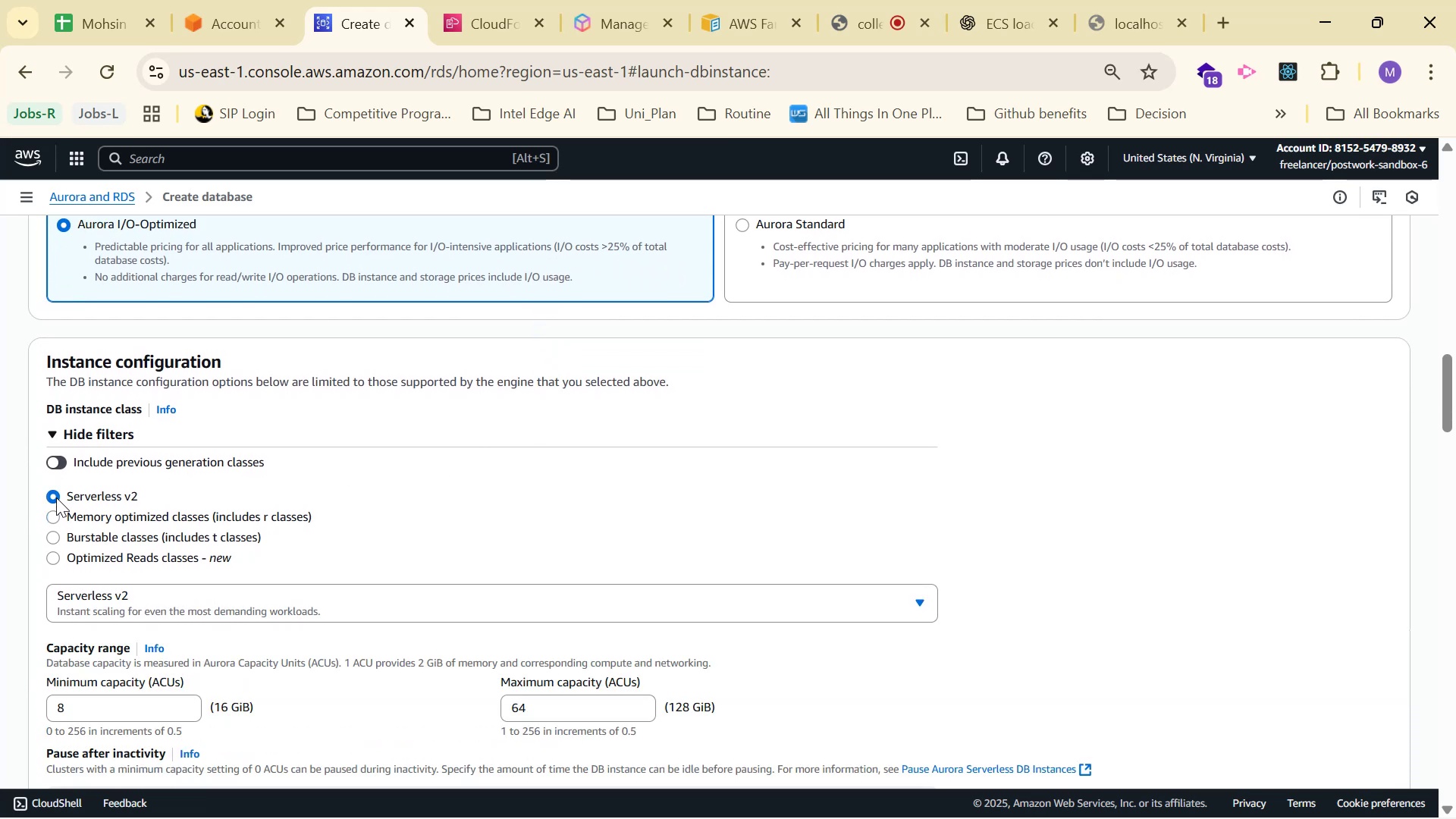 
scroll: coordinate [337, 380], scroll_direction: down, amount: 1.0
 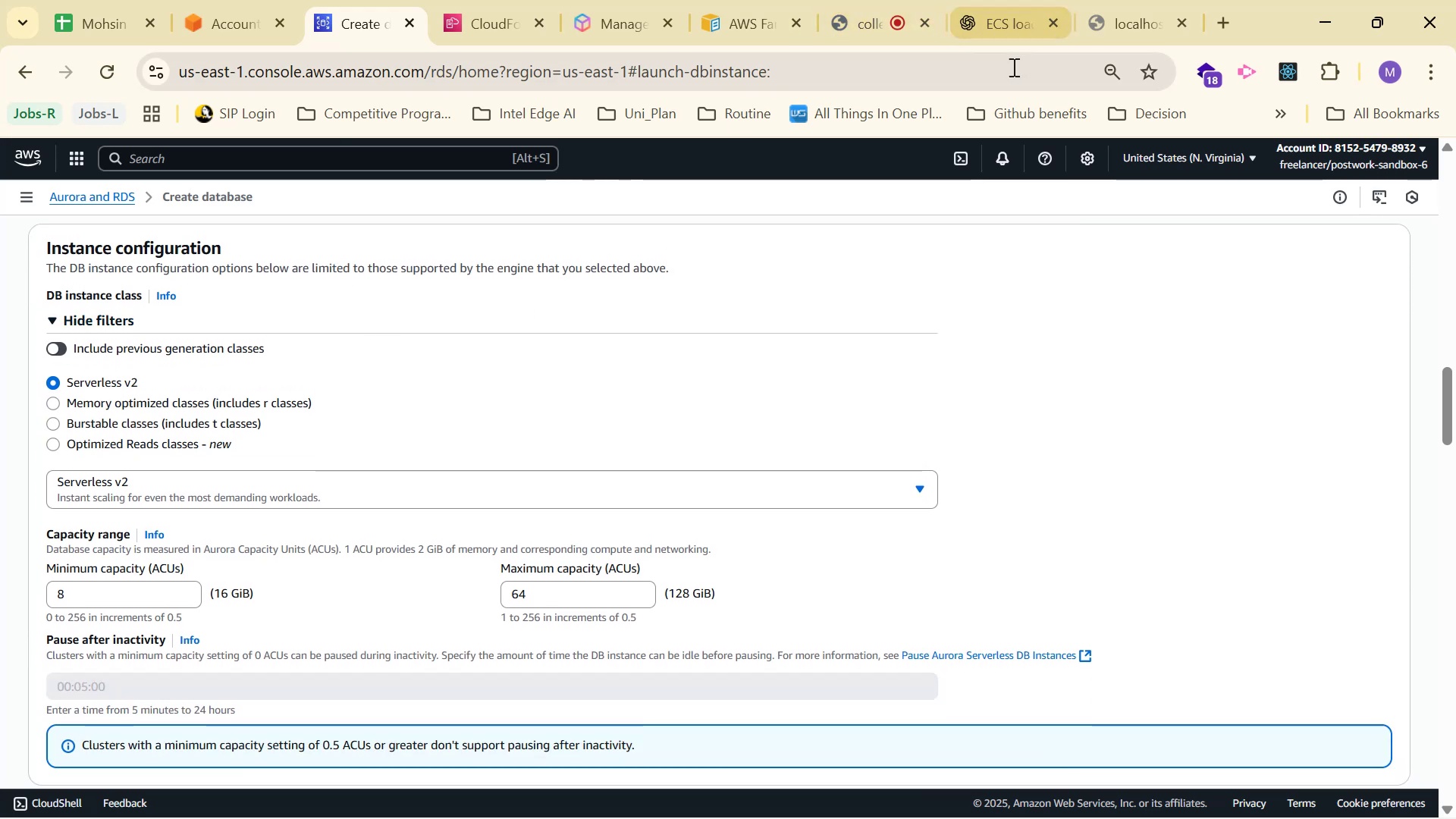 
left_click([1009, 19])
 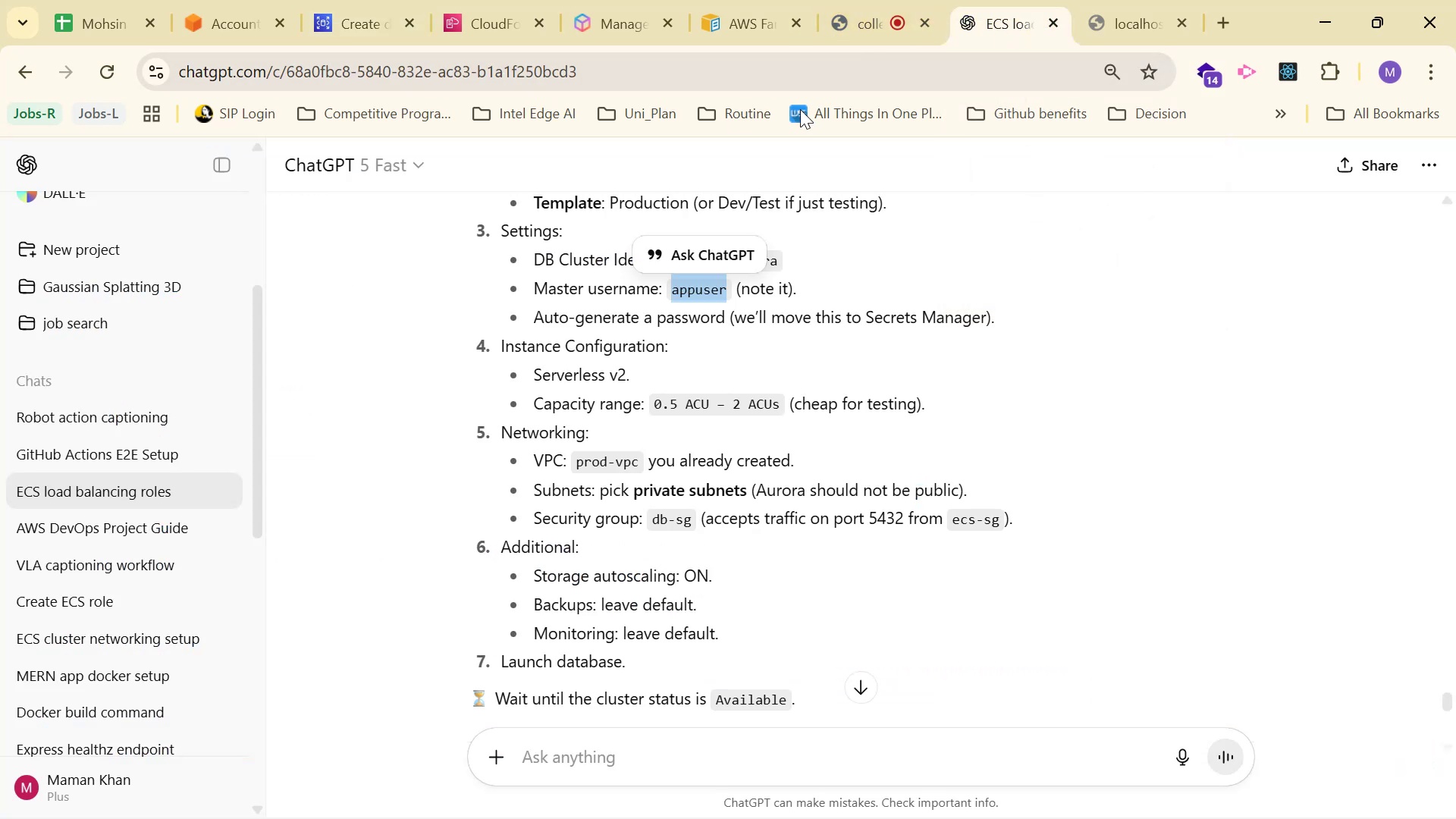 
left_click([231, 30])
 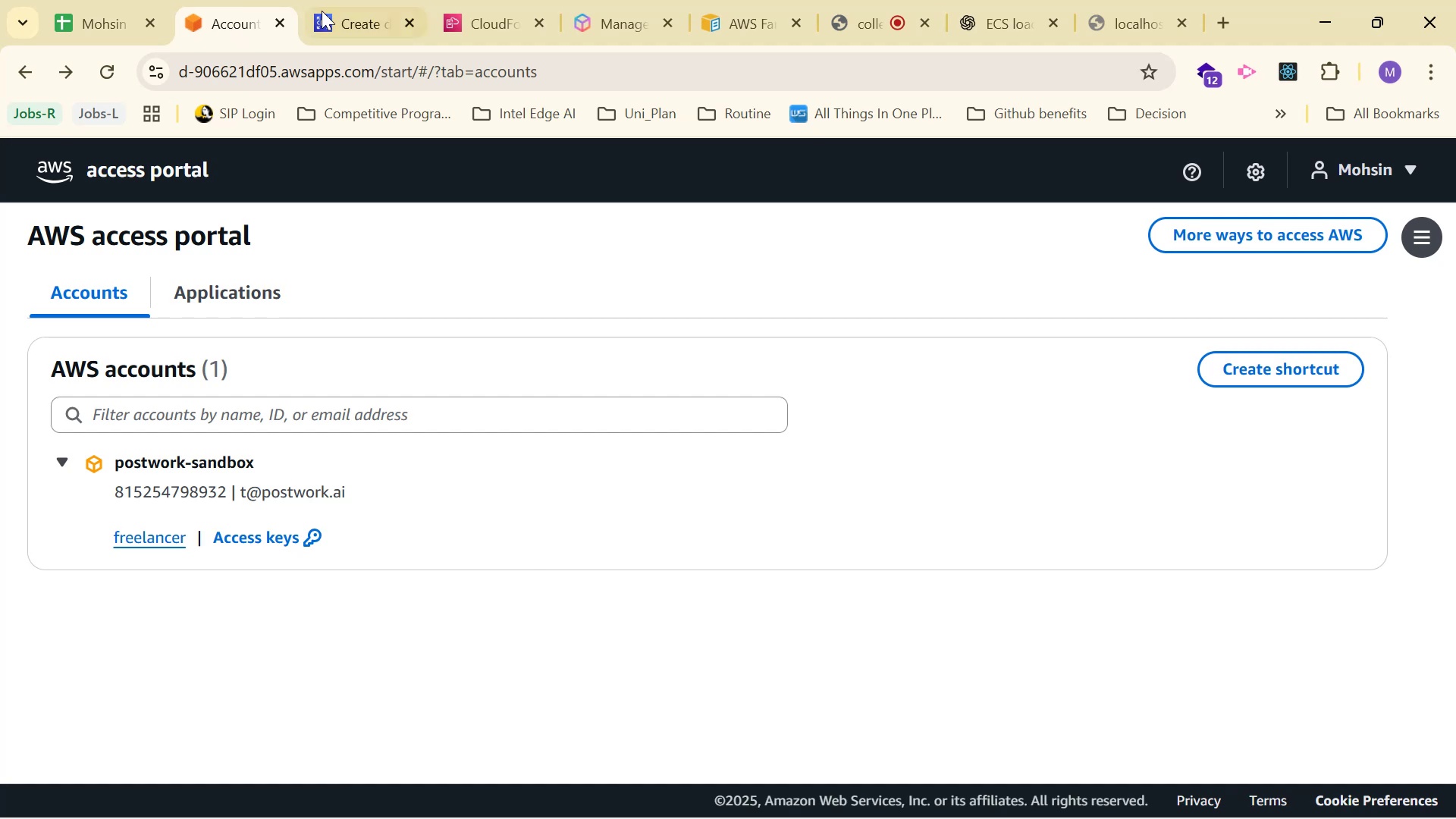 
left_click([369, 0])
 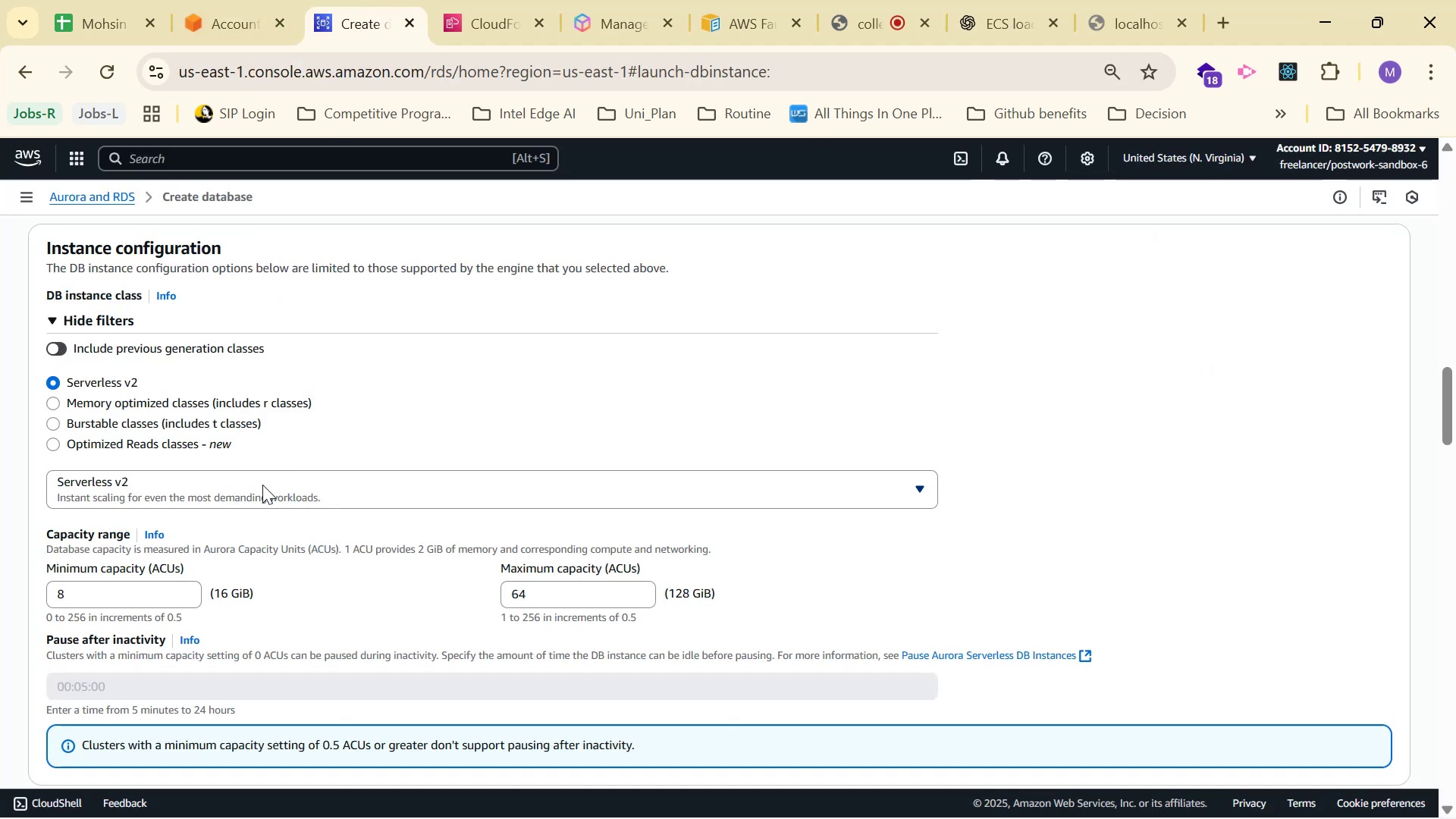 
double_click([125, 586])
 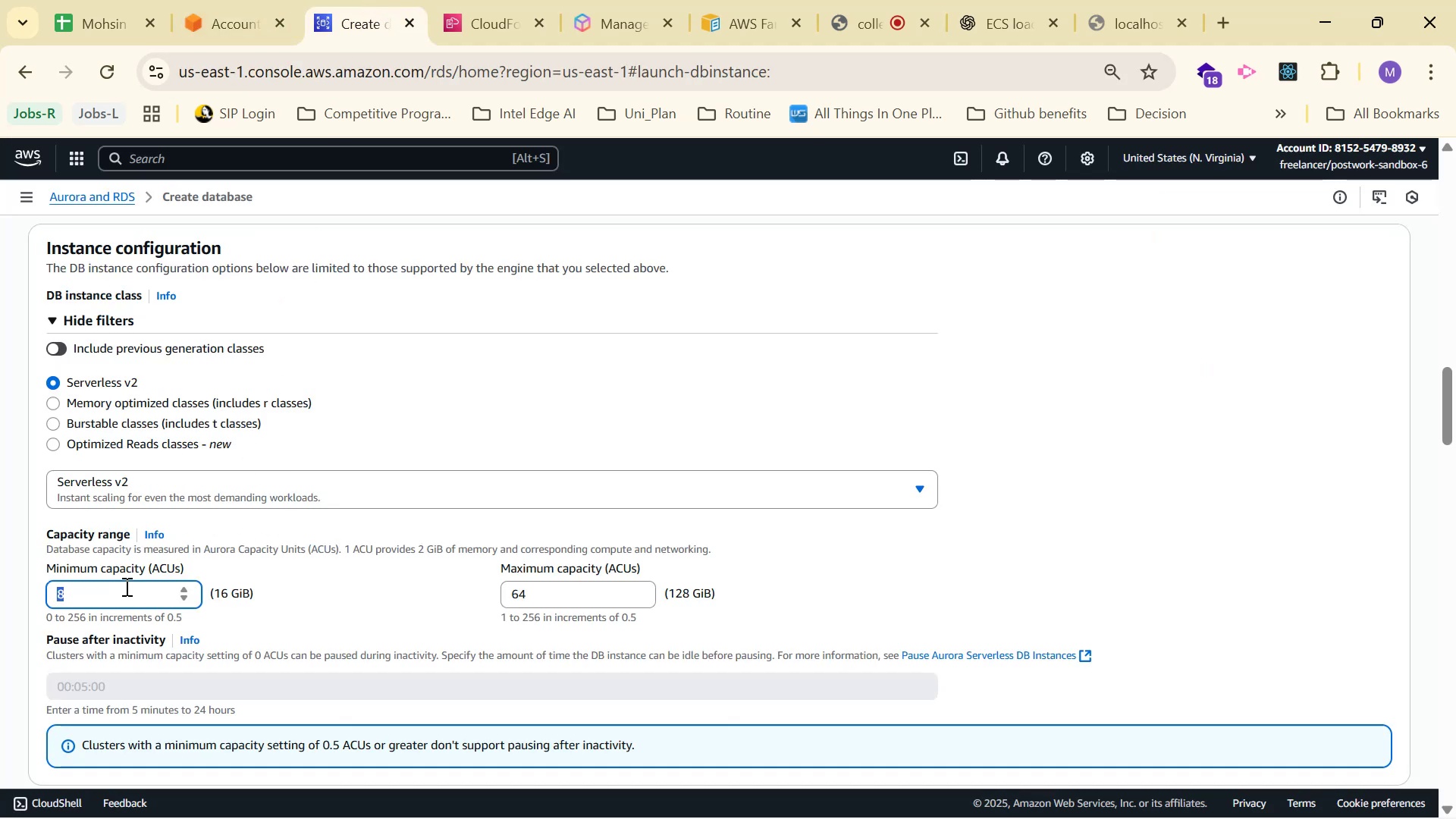 
triple_click([125, 586])
 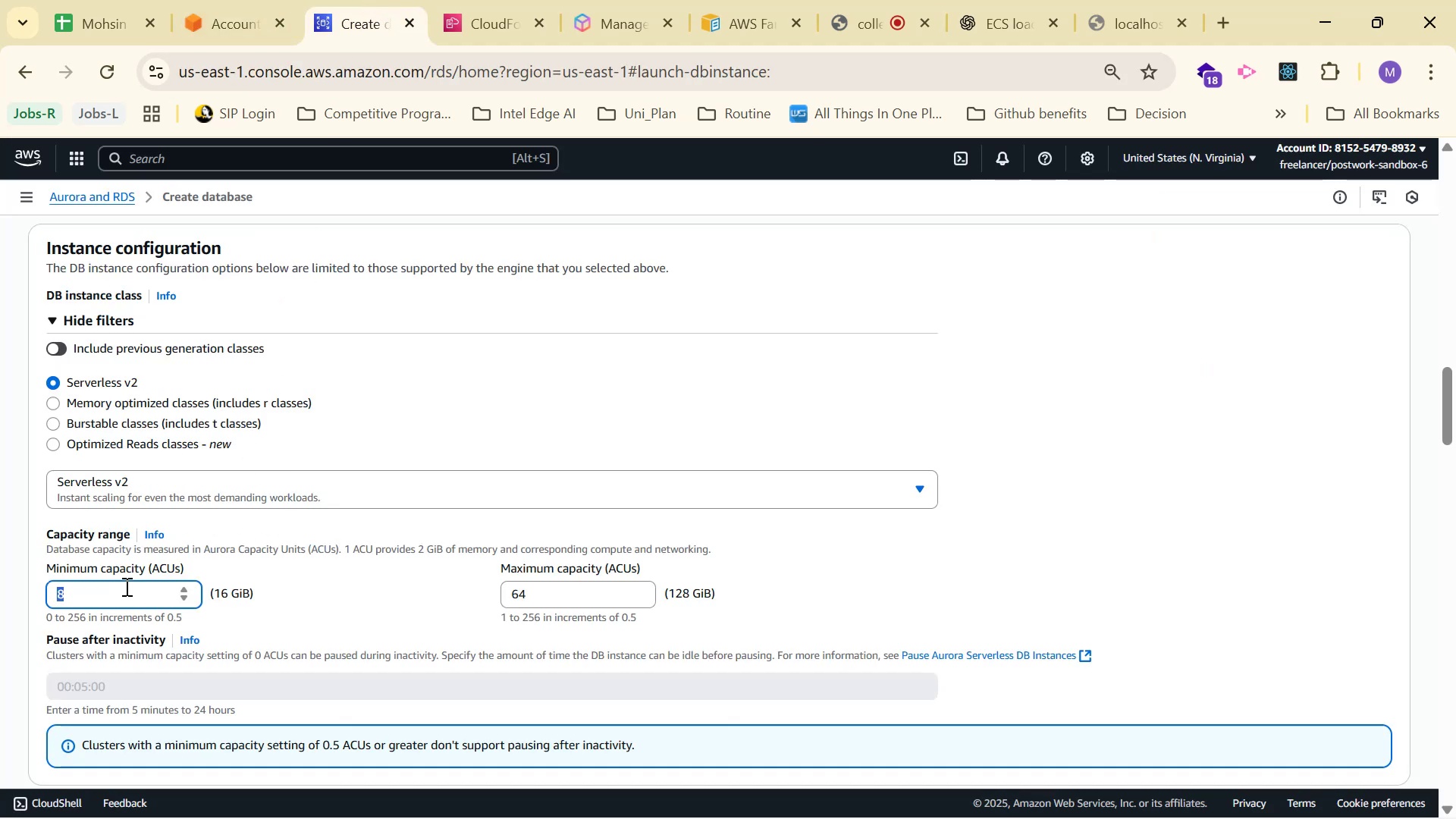 
key(0)
 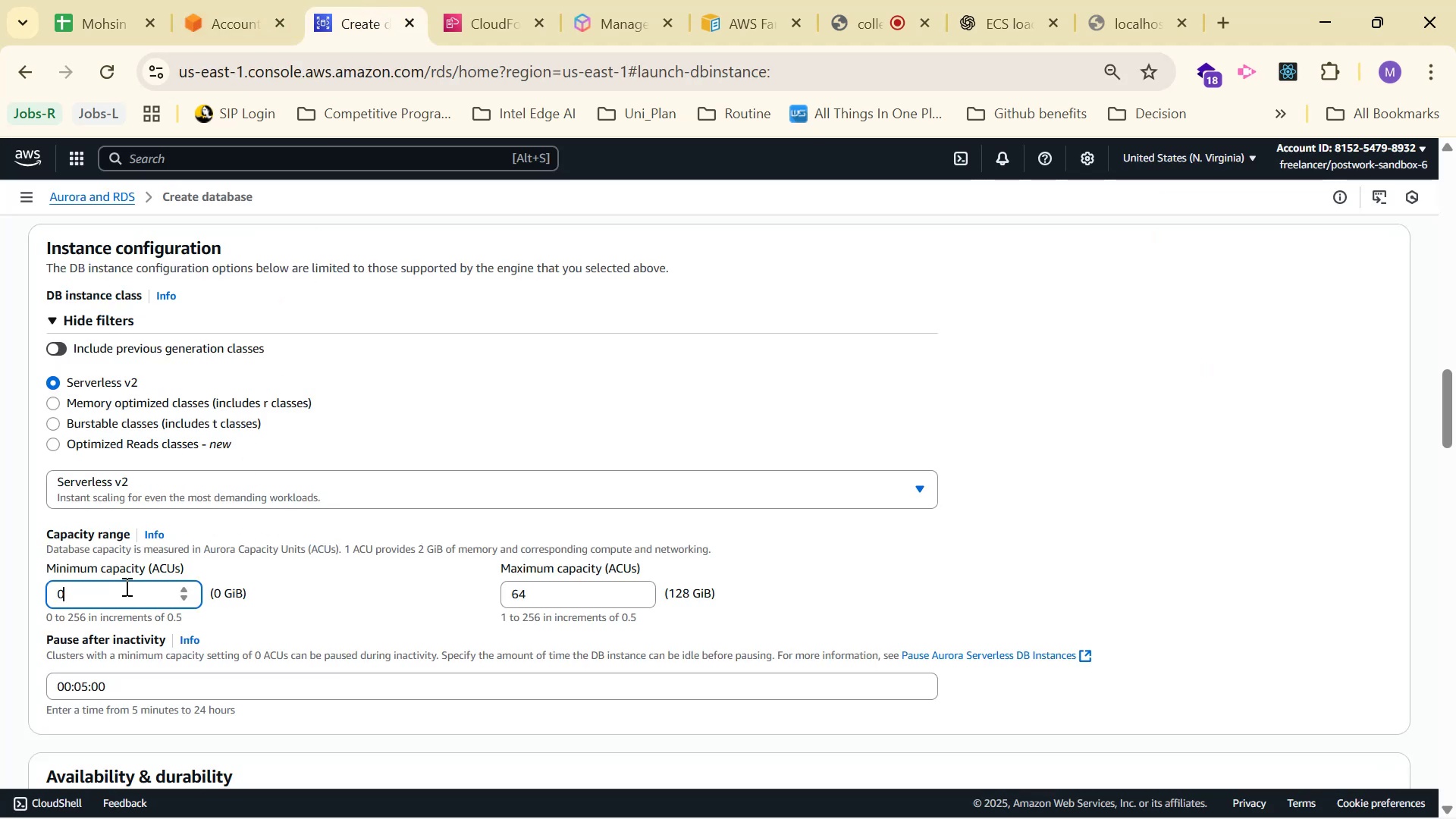 
key(Period)
 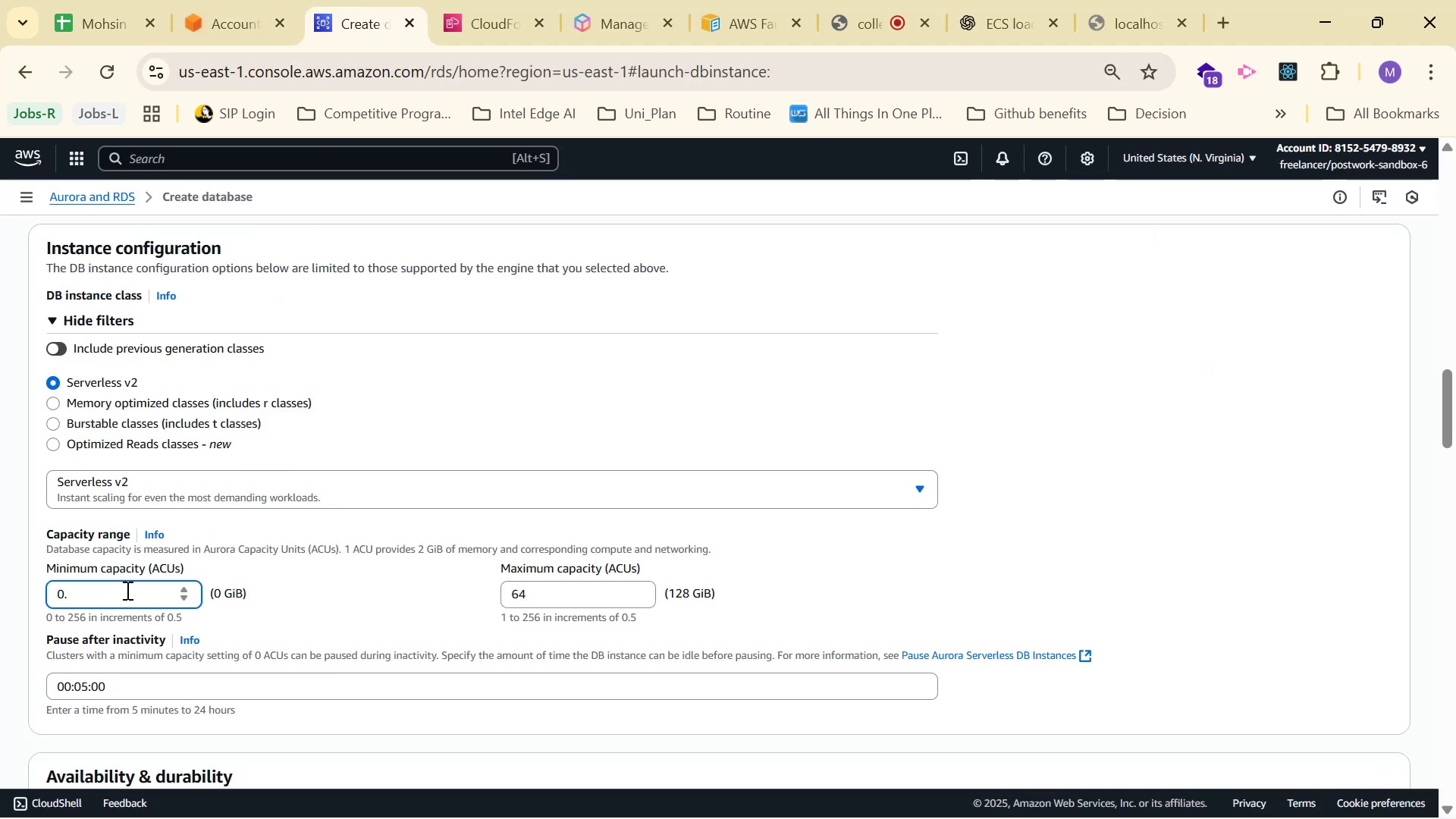 
key(5)
 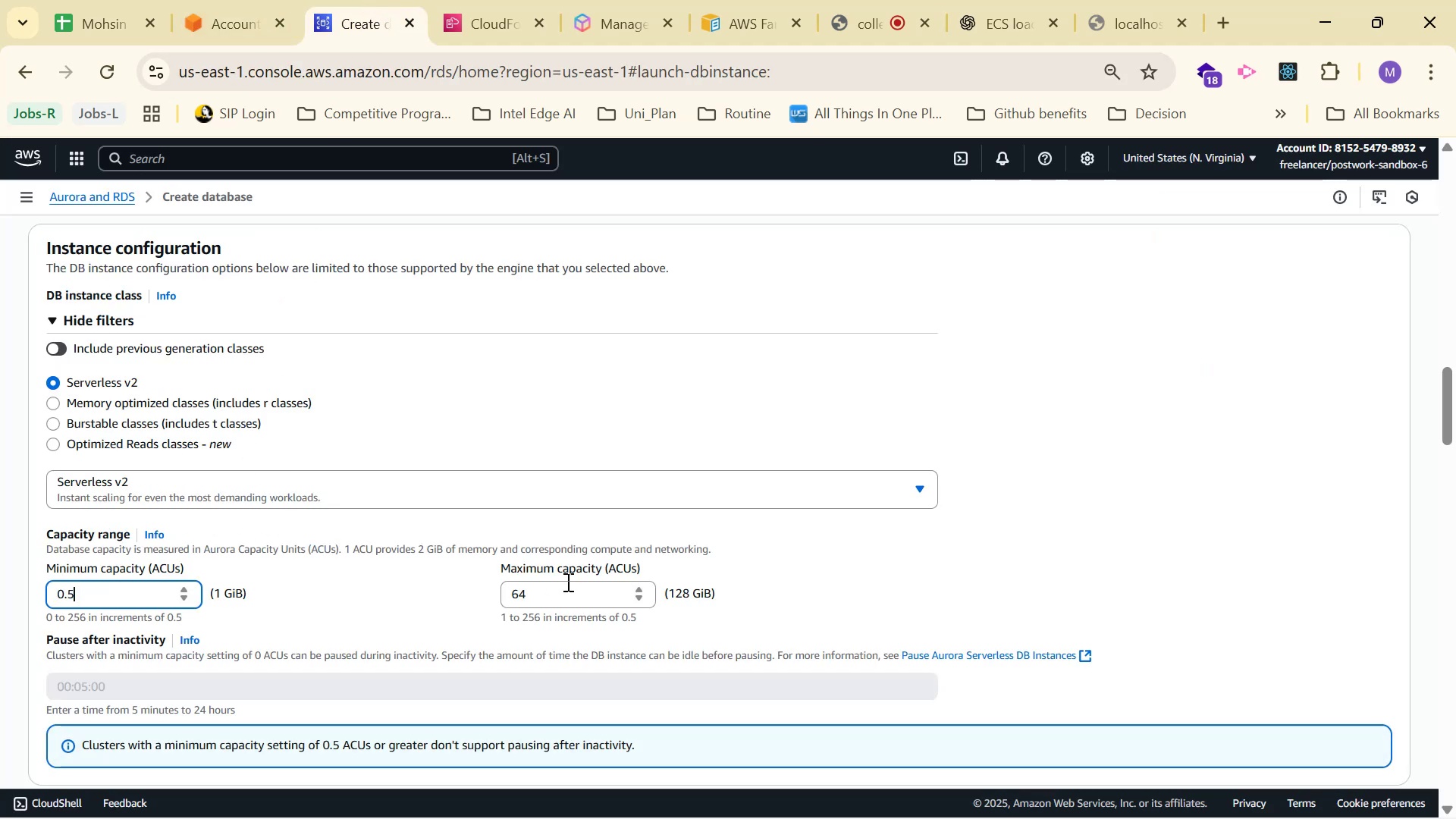 
left_click([569, 586])
 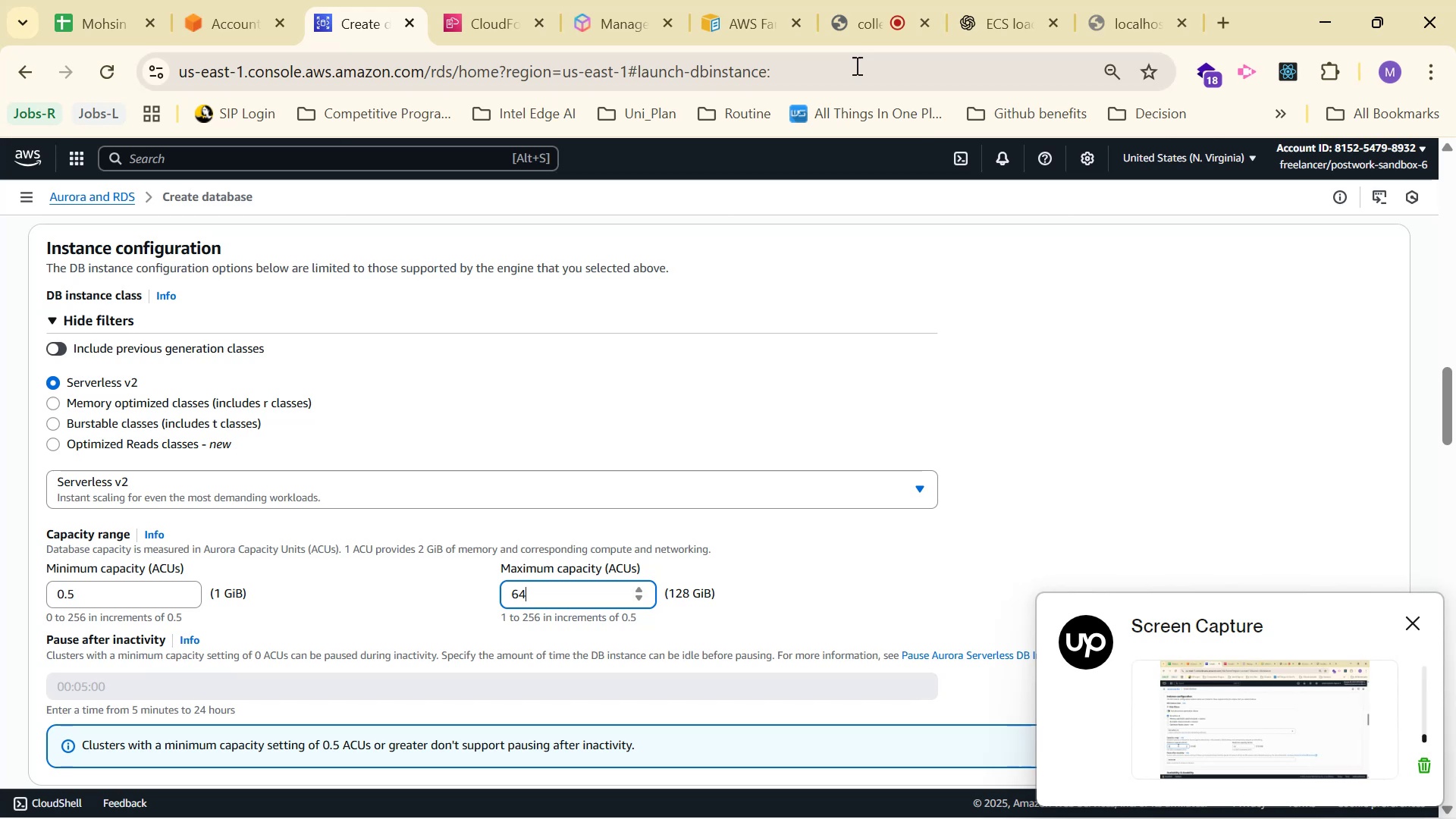 
left_click([993, 7])
 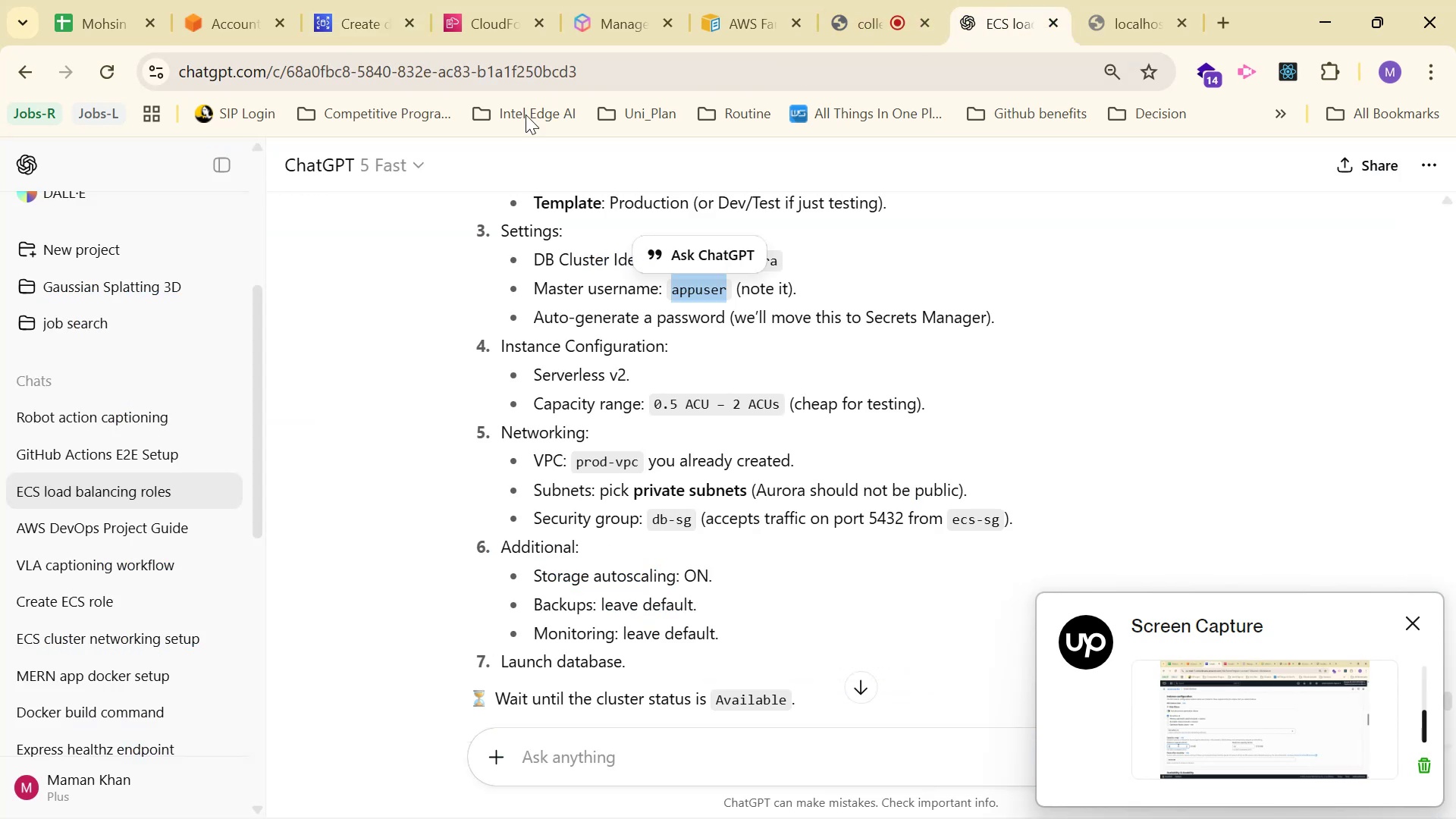 
left_click([245, 30])
 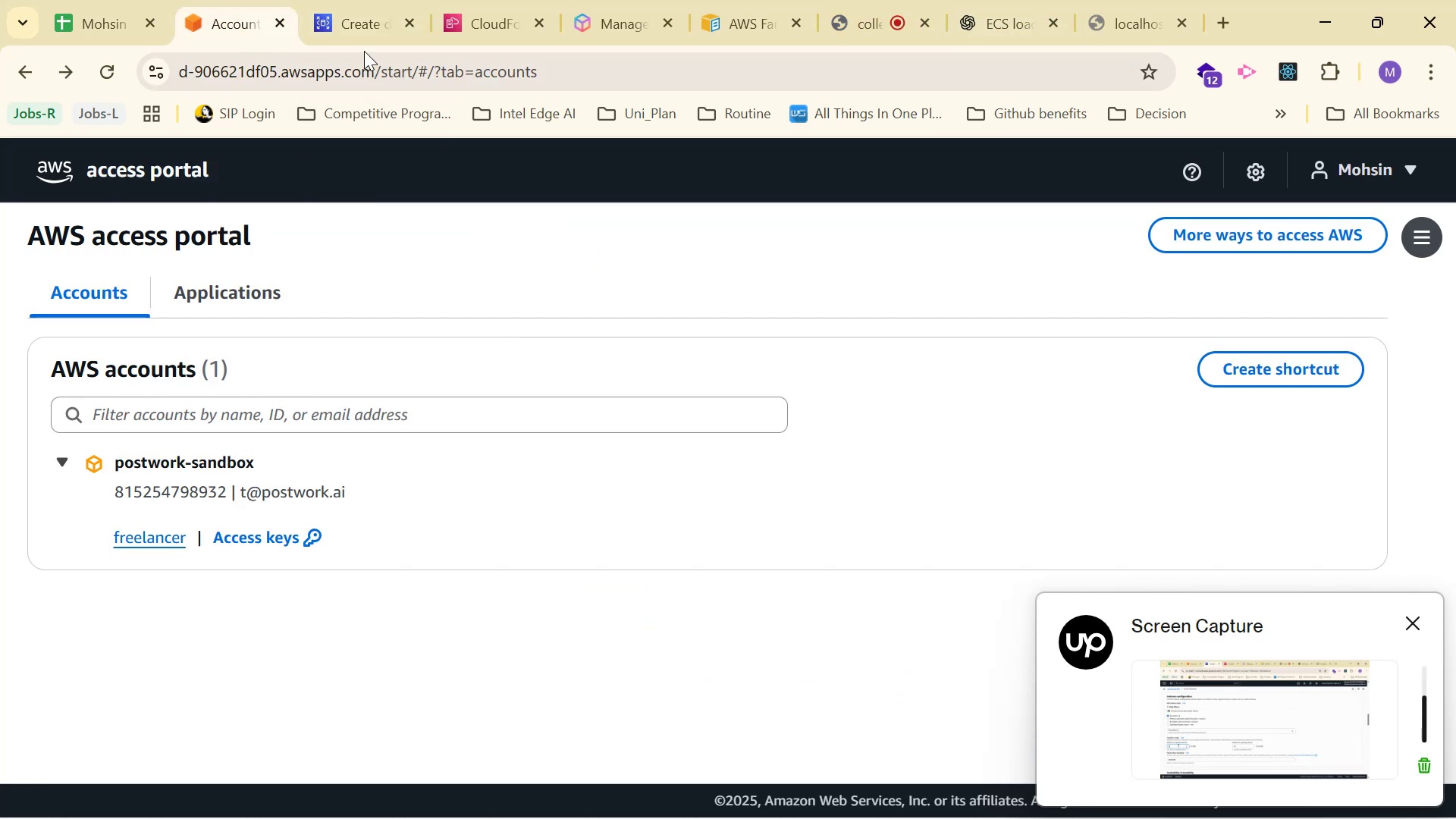 
left_click([320, 0])
 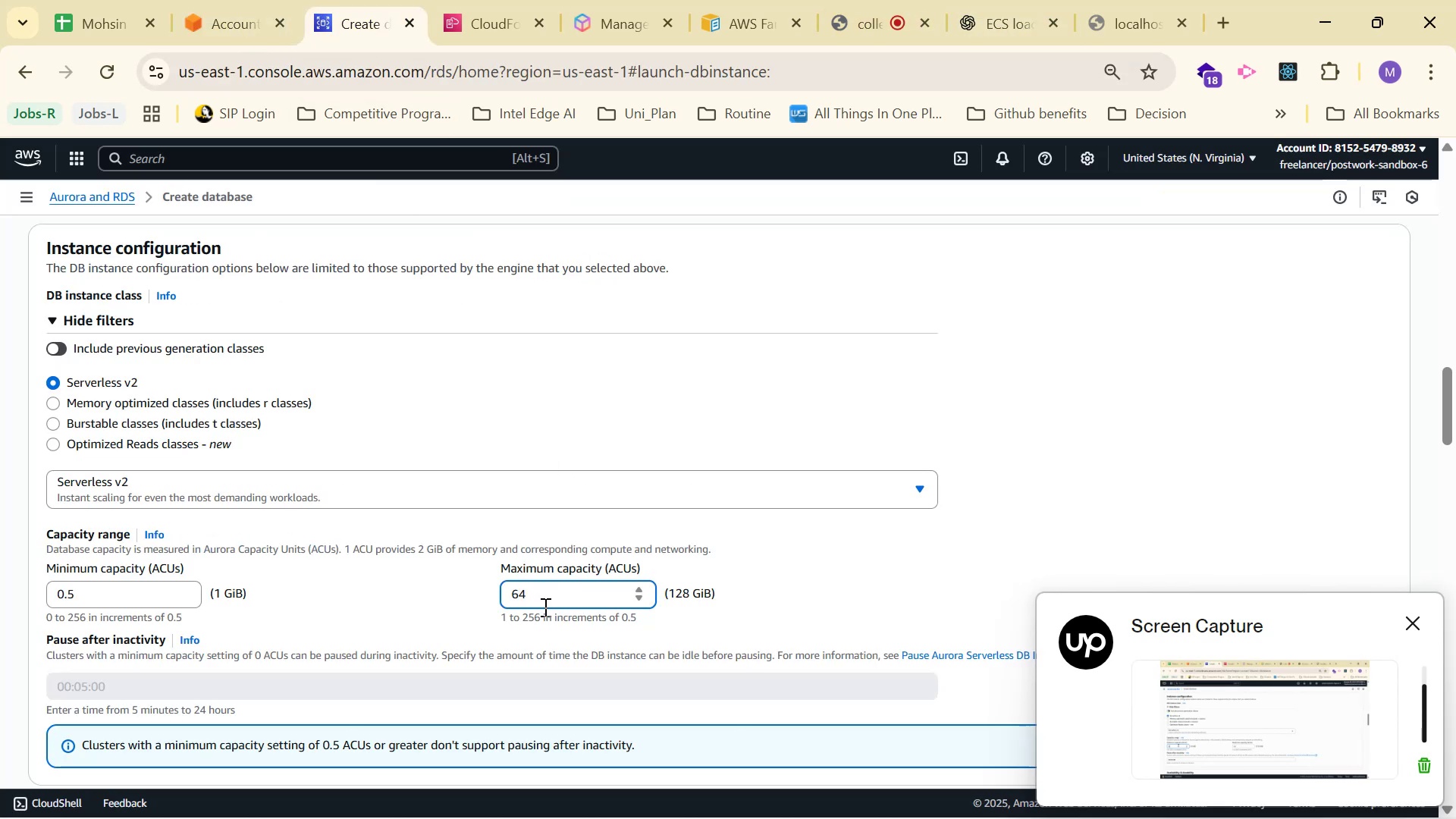 
double_click([544, 604])
 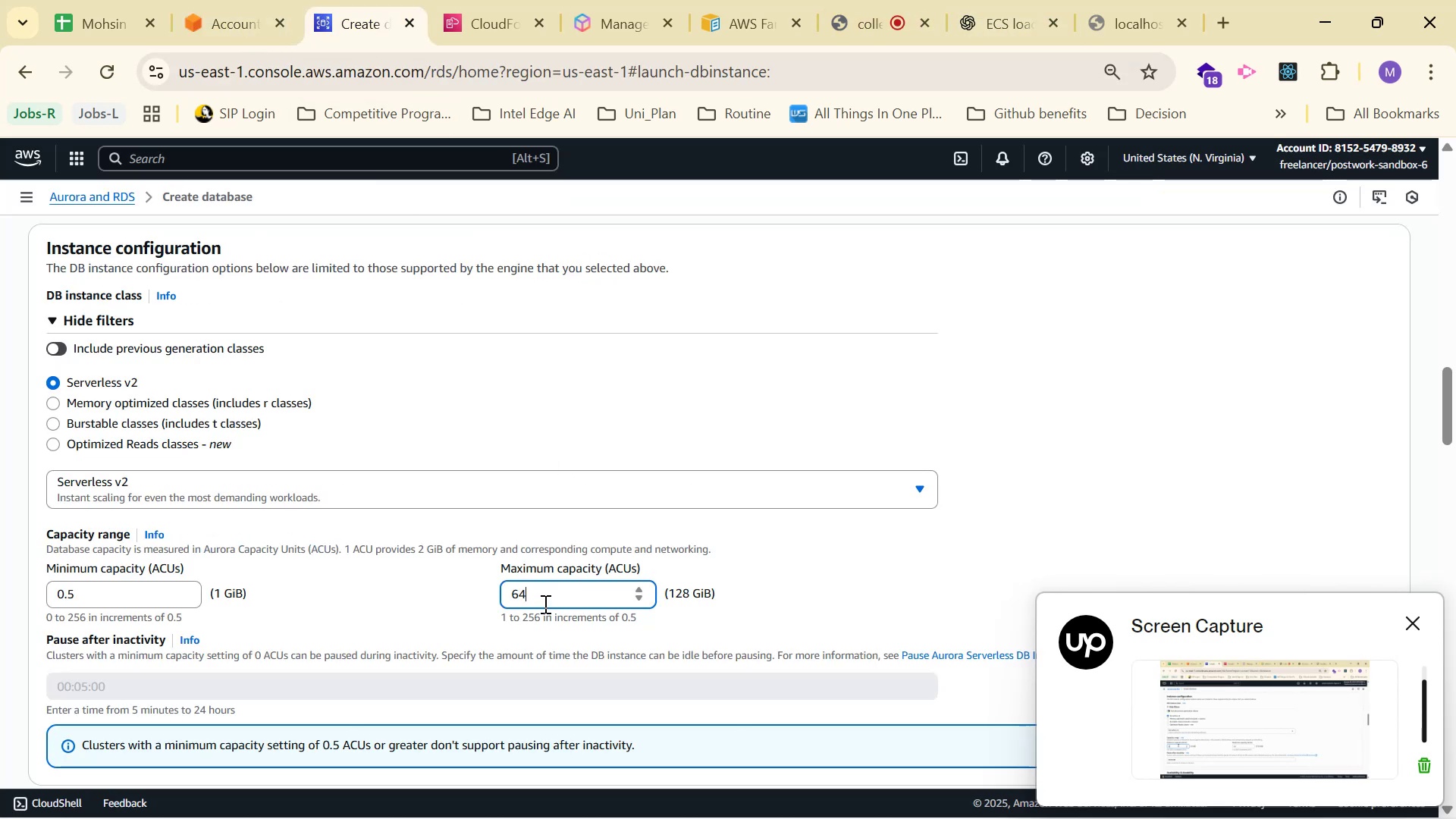 
triple_click([544, 604])
 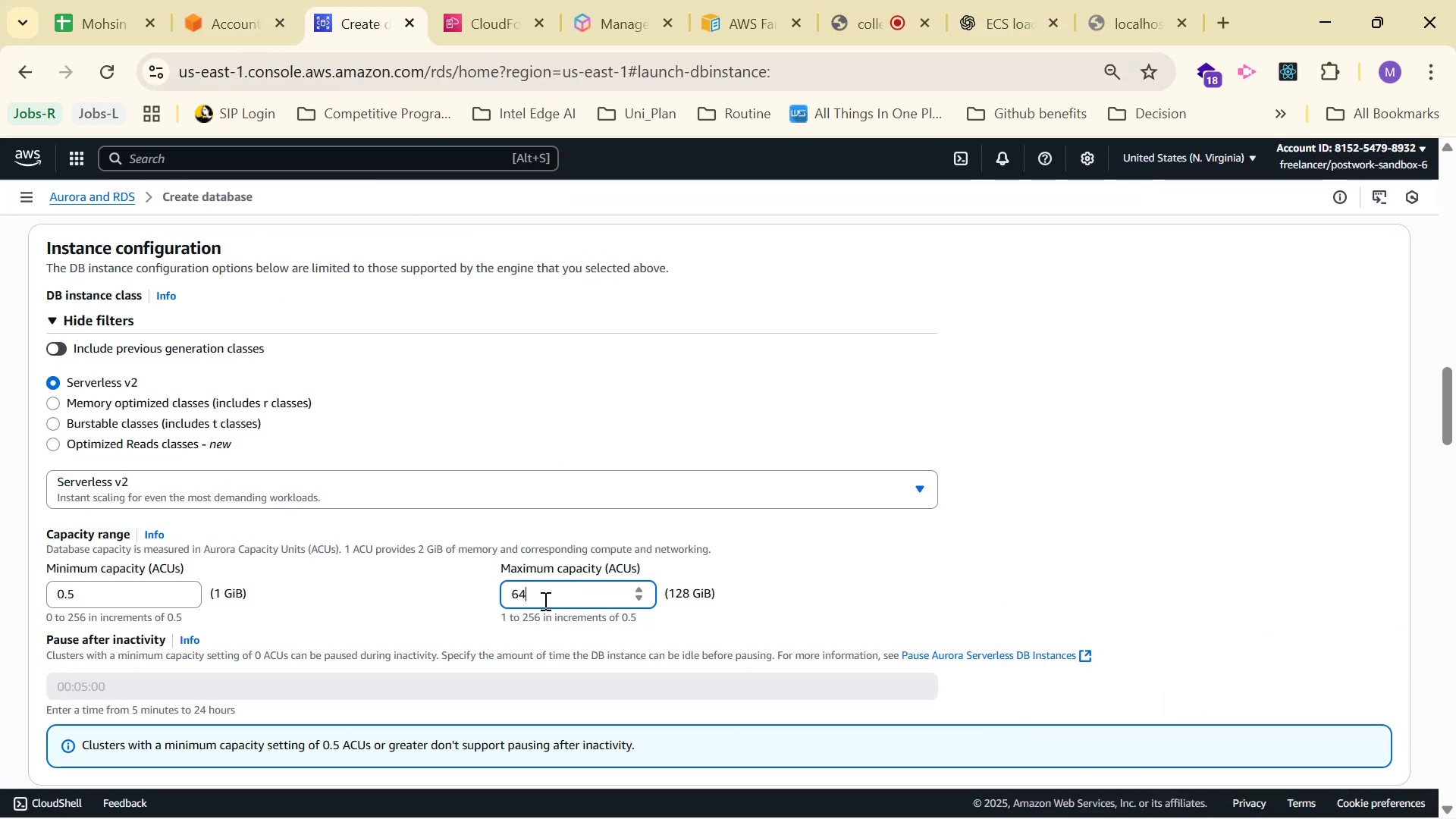 
left_click_drag(start_coordinate=[544, 598], to_coordinate=[447, 601])
 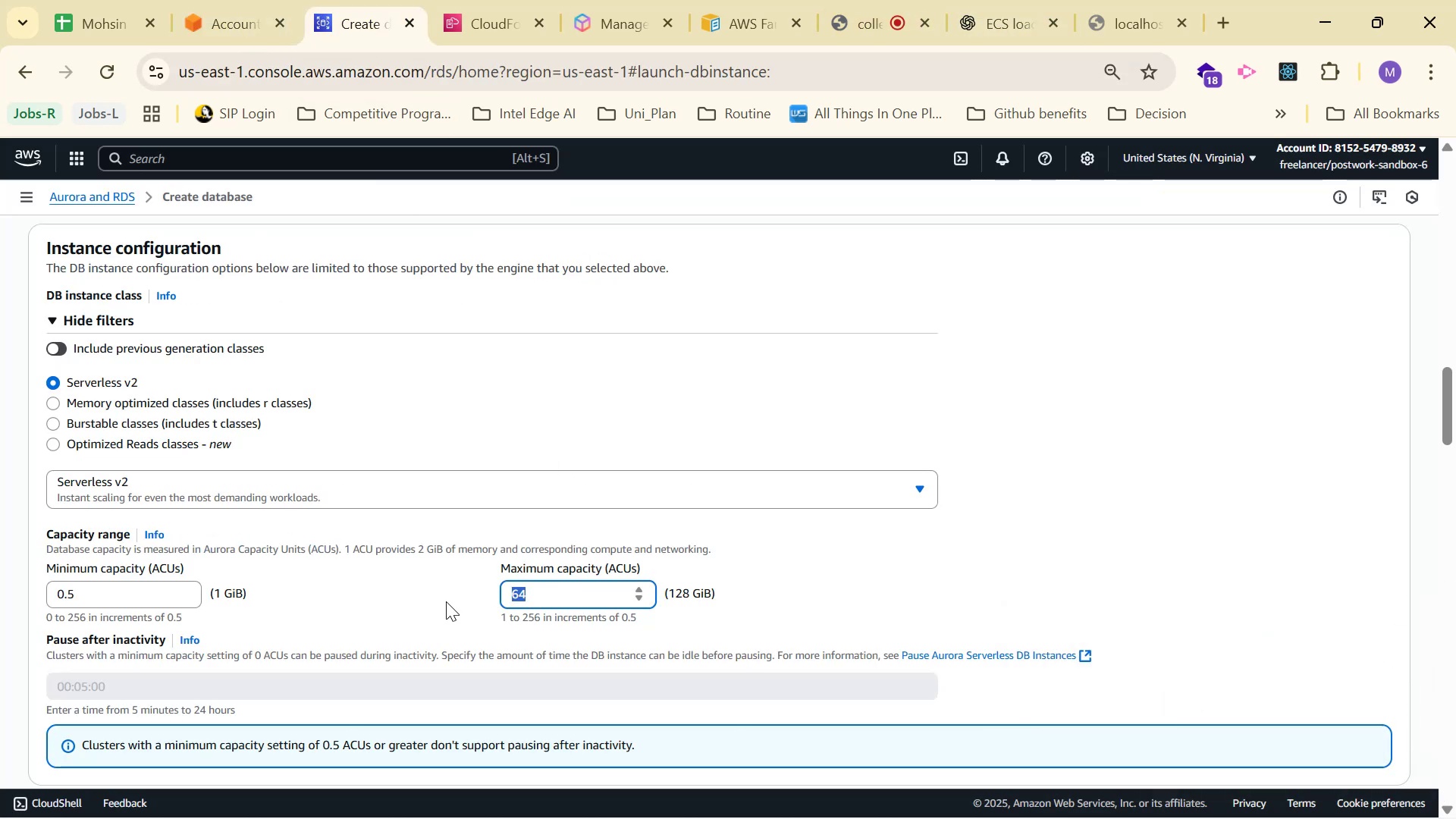 
key(2)
 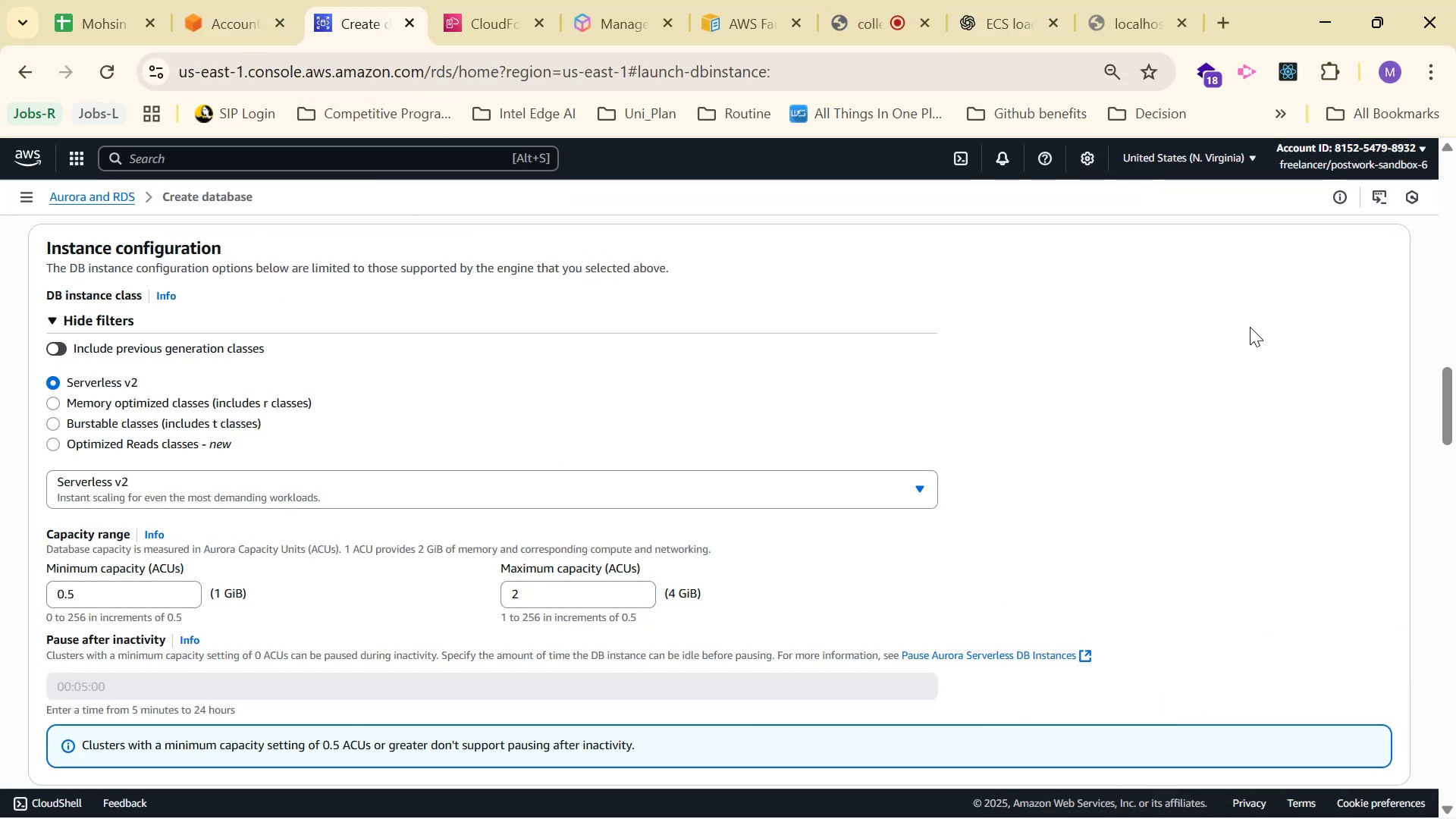 
scroll: coordinate [1195, 315], scroll_direction: down, amount: 1.0
 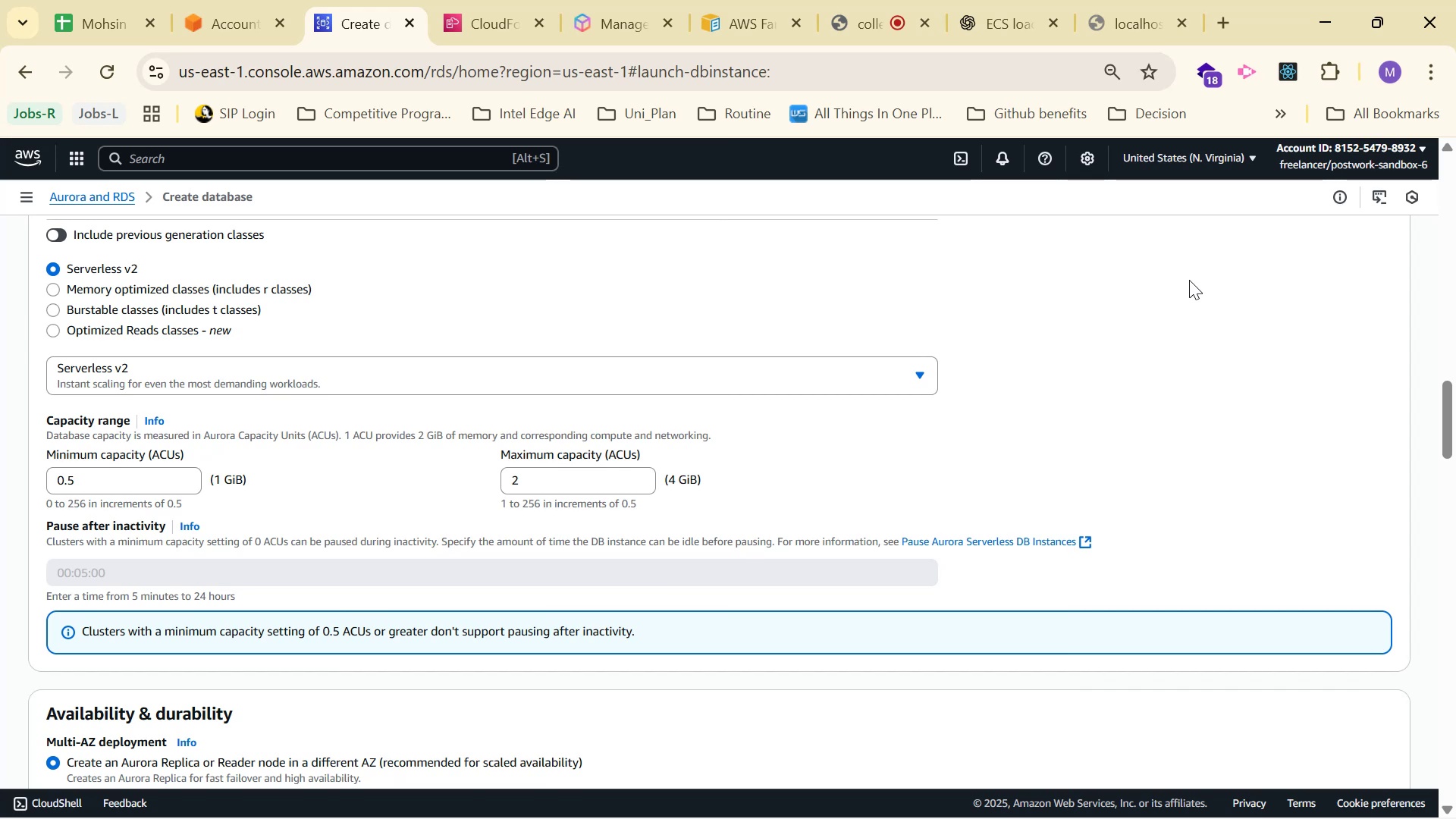 
wait(15.42)
 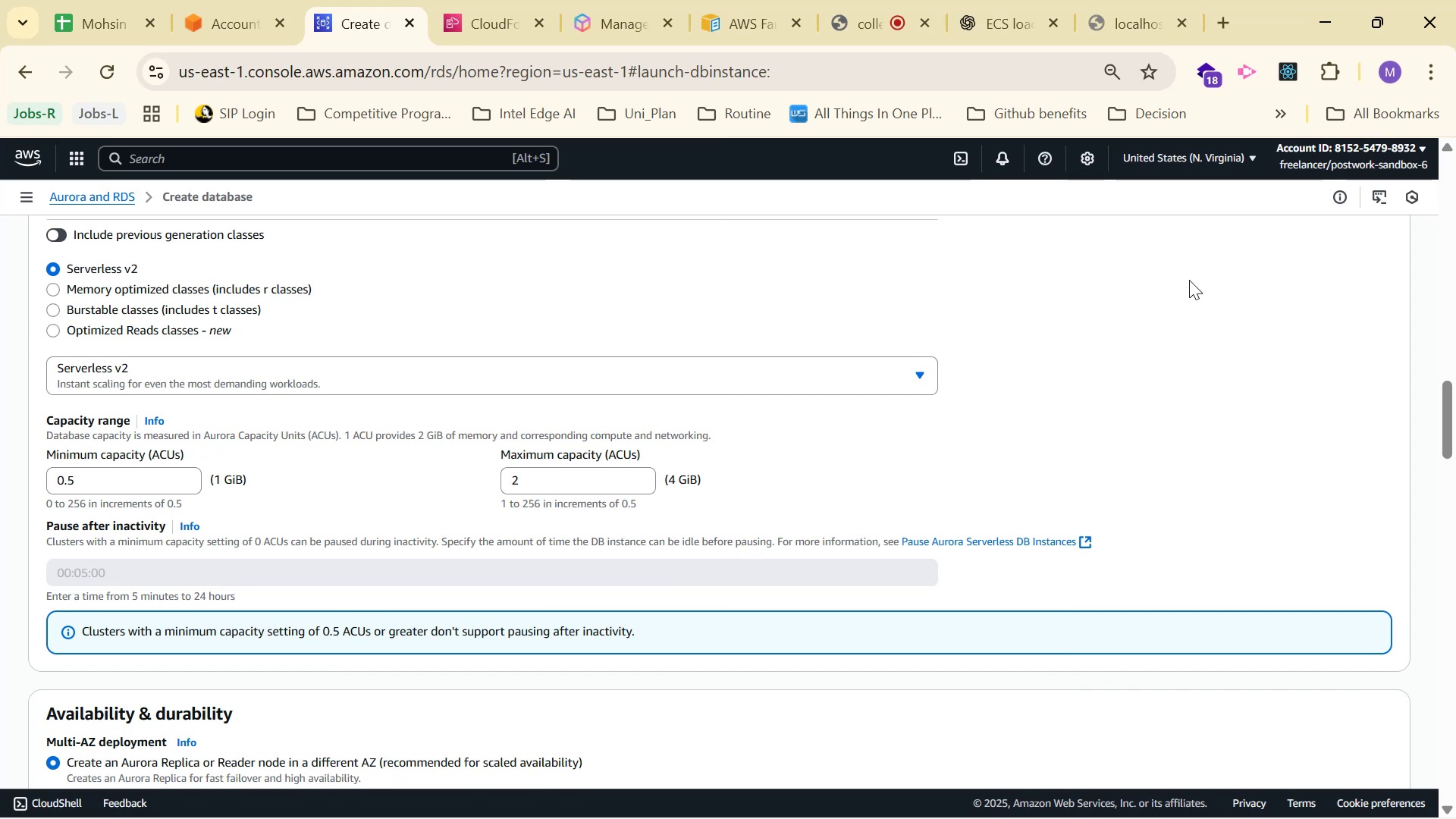 
scroll: coordinate [1197, 265], scroll_direction: down, amount: 3.0
 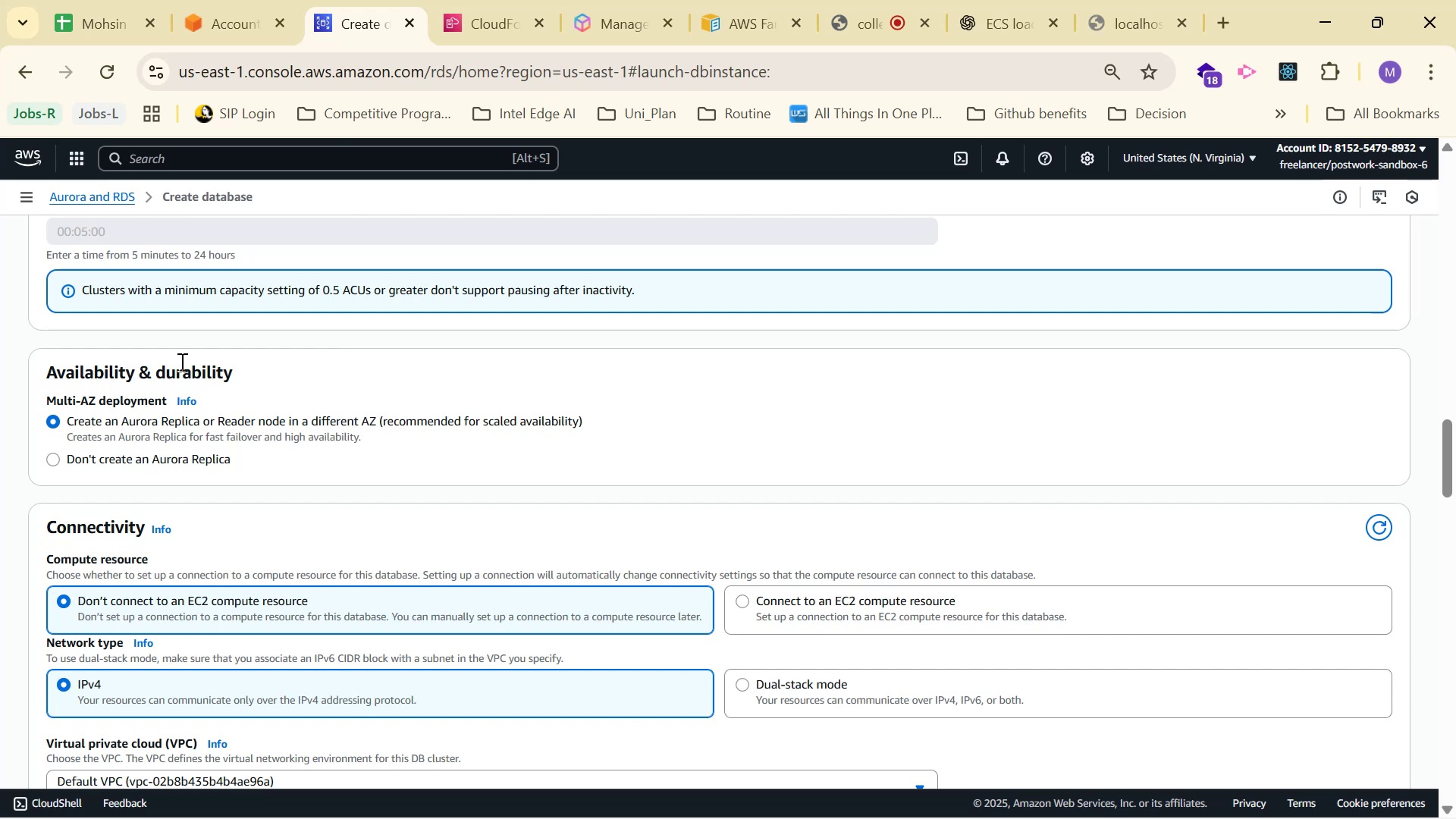 
wait(21.98)
 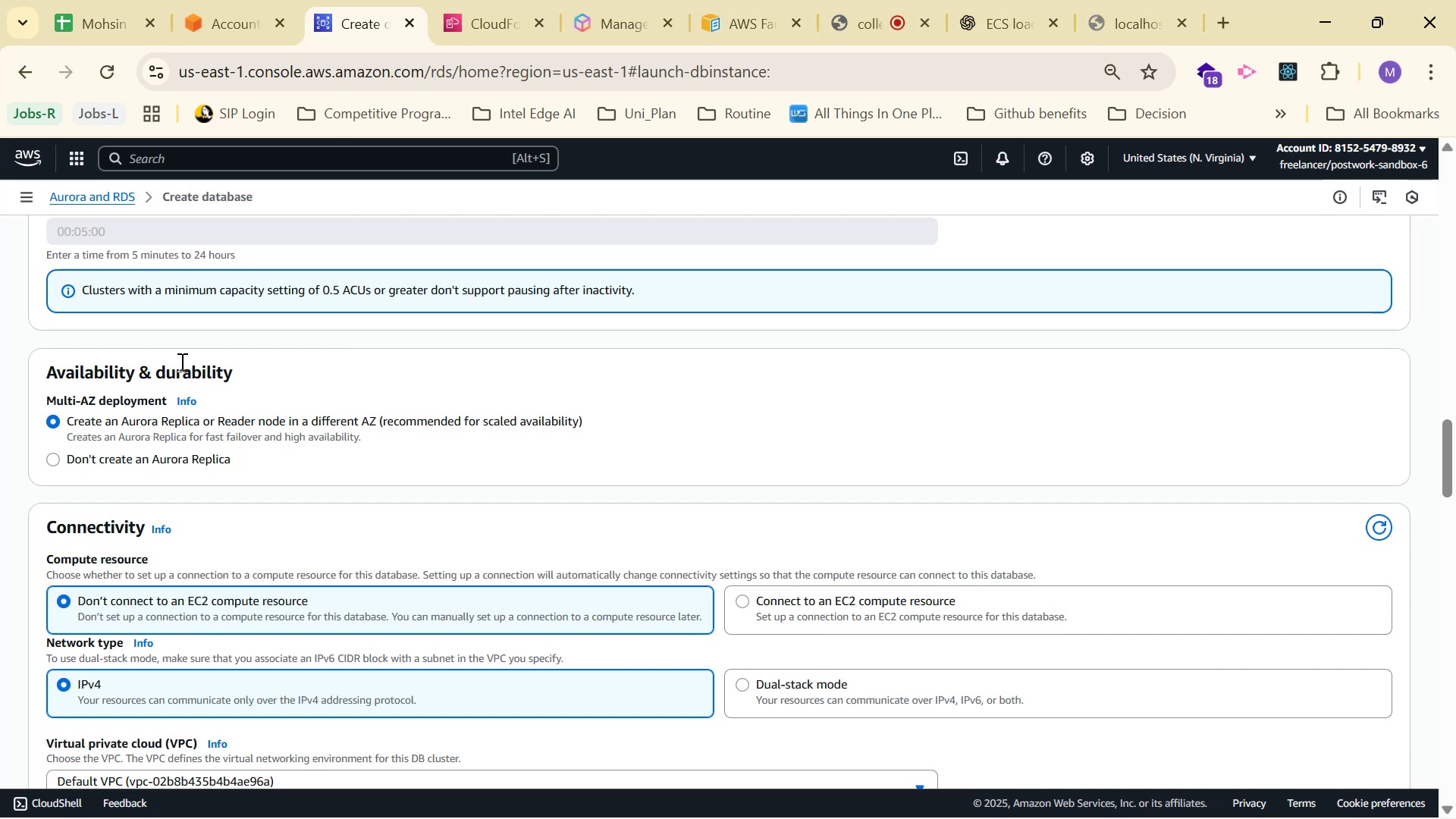 
scroll: coordinate [622, 324], scroll_direction: down, amount: 1.0
 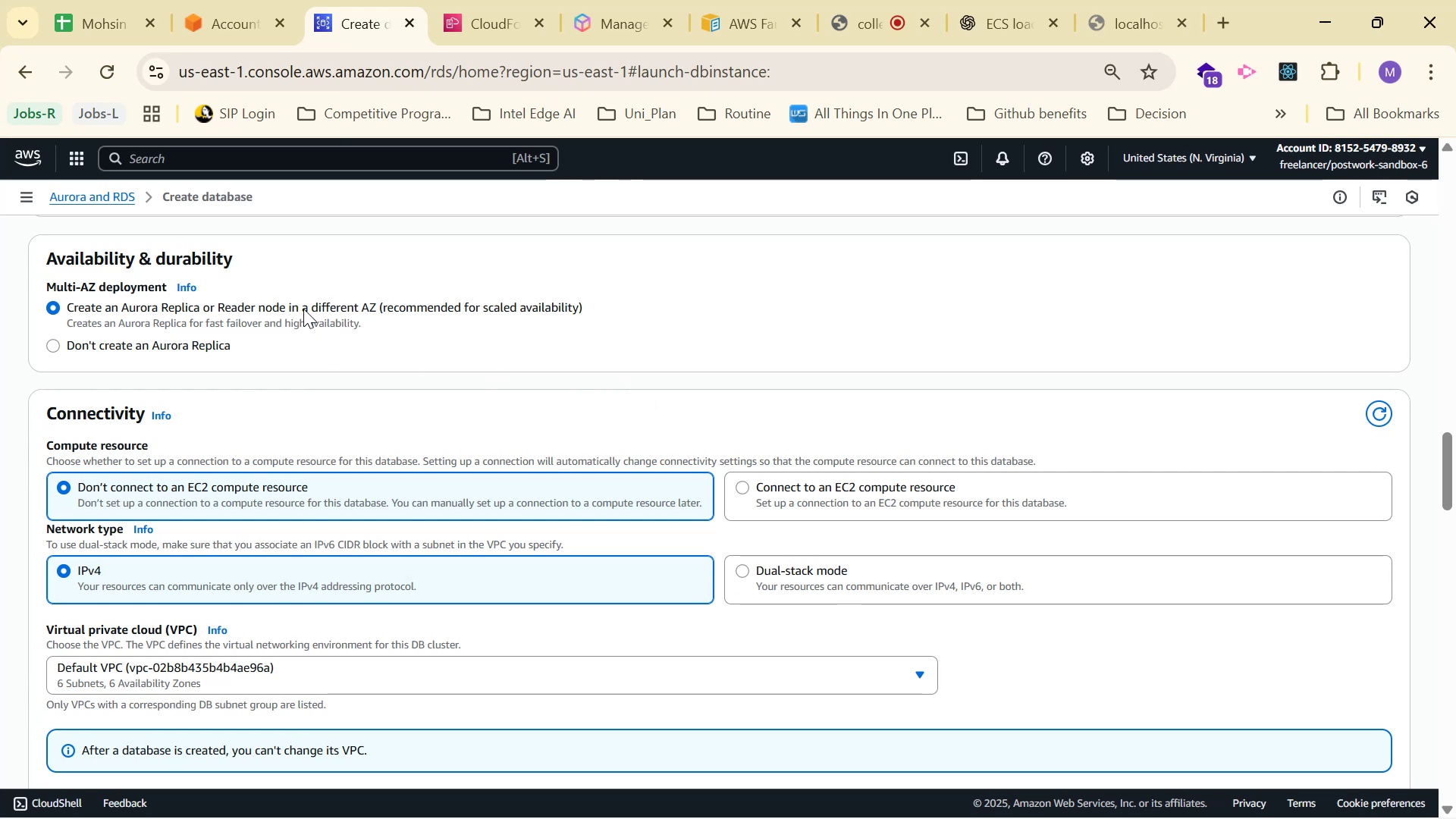 
wait(27.99)
 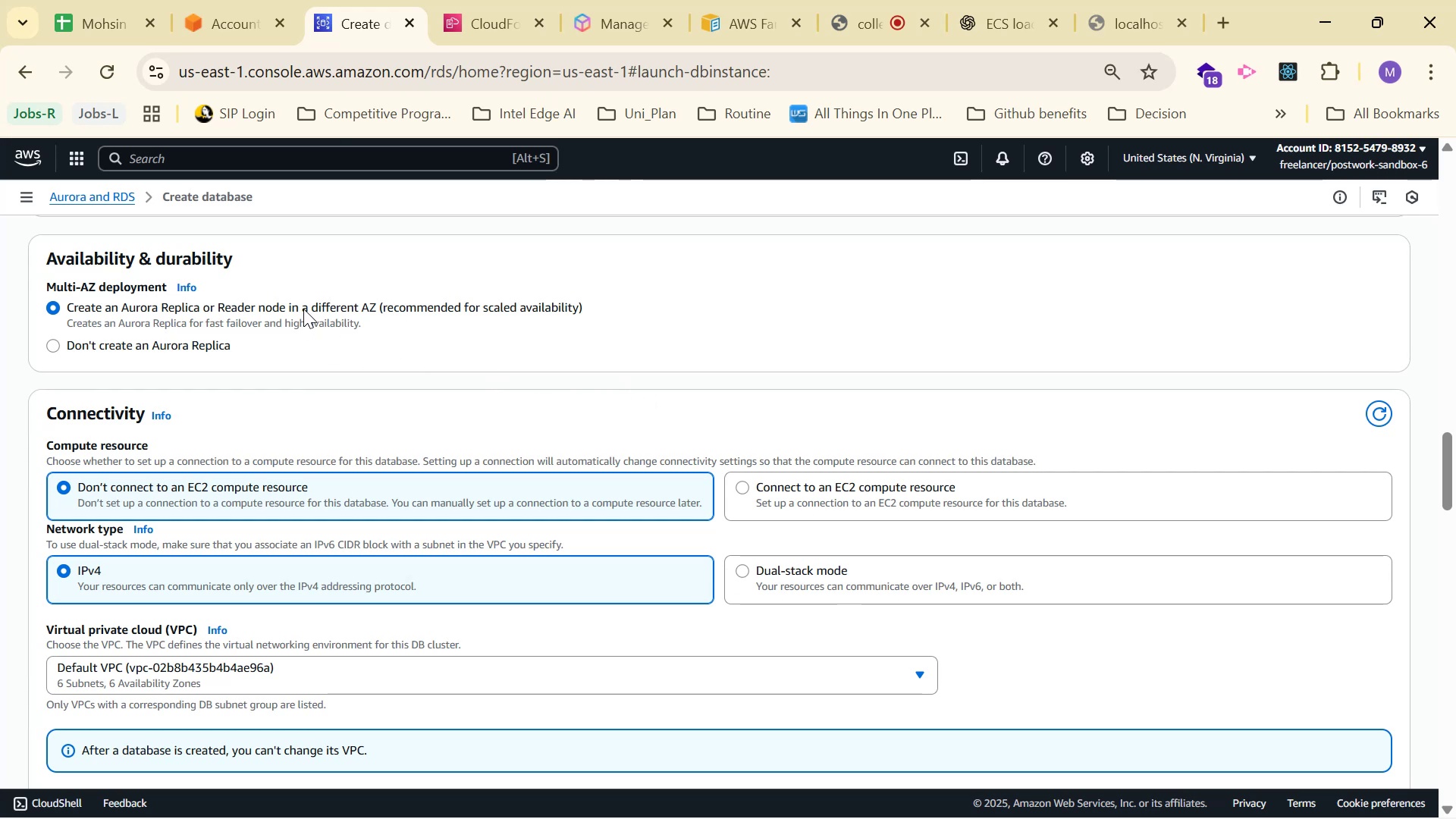 
scroll: coordinate [361, 322], scroll_direction: down, amount: 1.0
 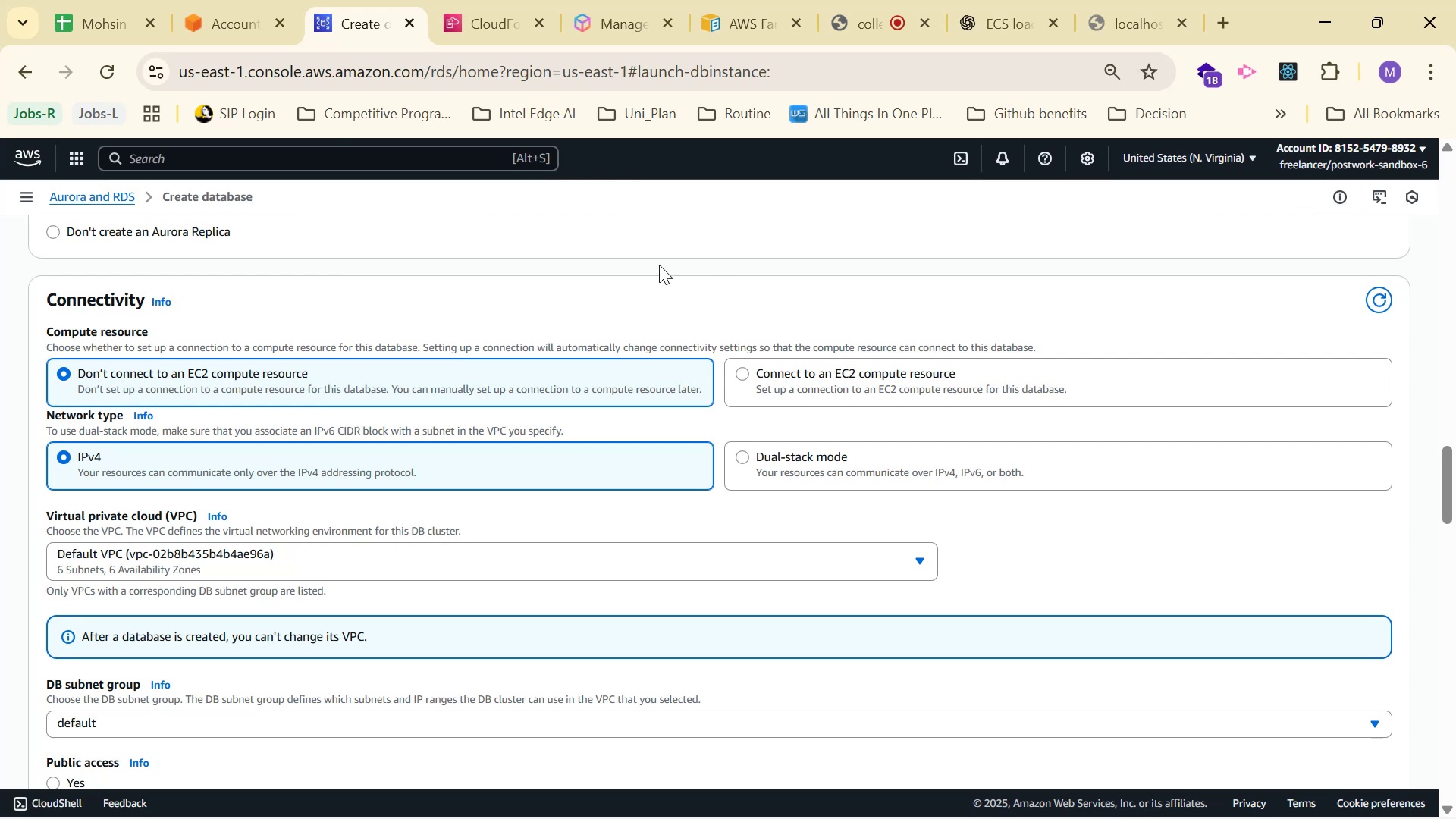 
wait(20.3)
 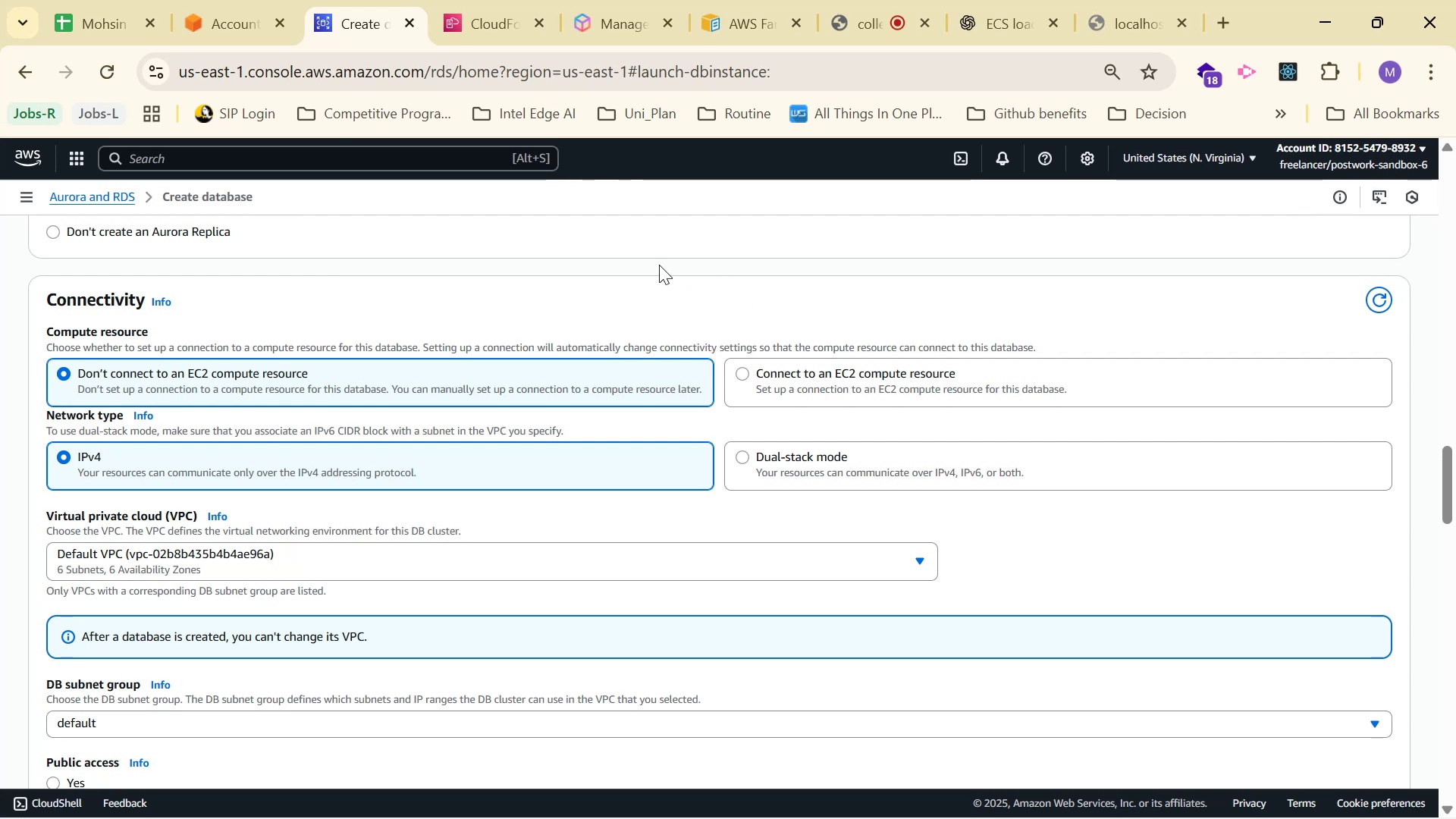 
scroll: coordinate [557, 275], scroll_direction: up, amount: 3.0
 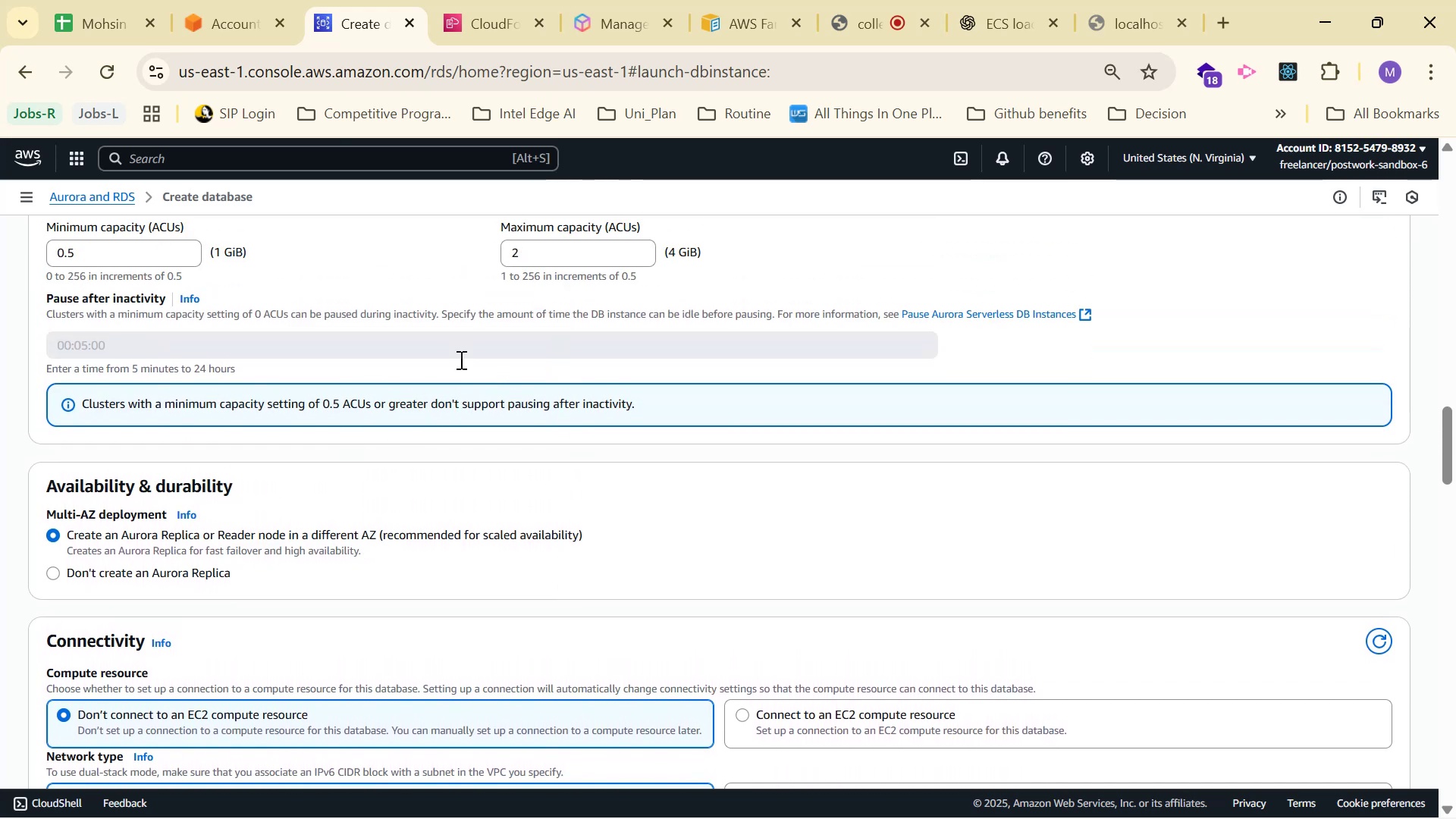 
wait(6.31)
 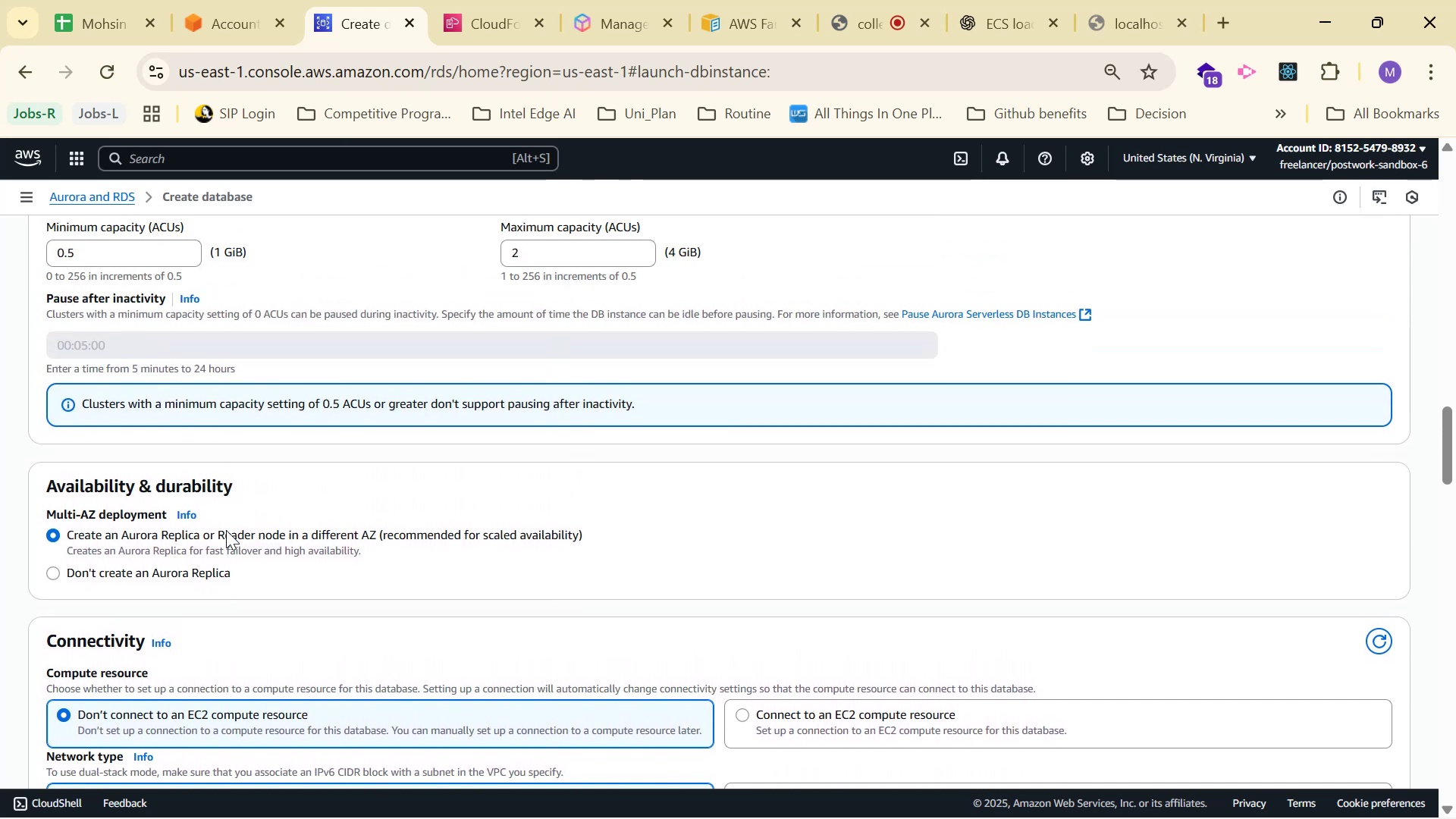 
left_click([982, 26])
 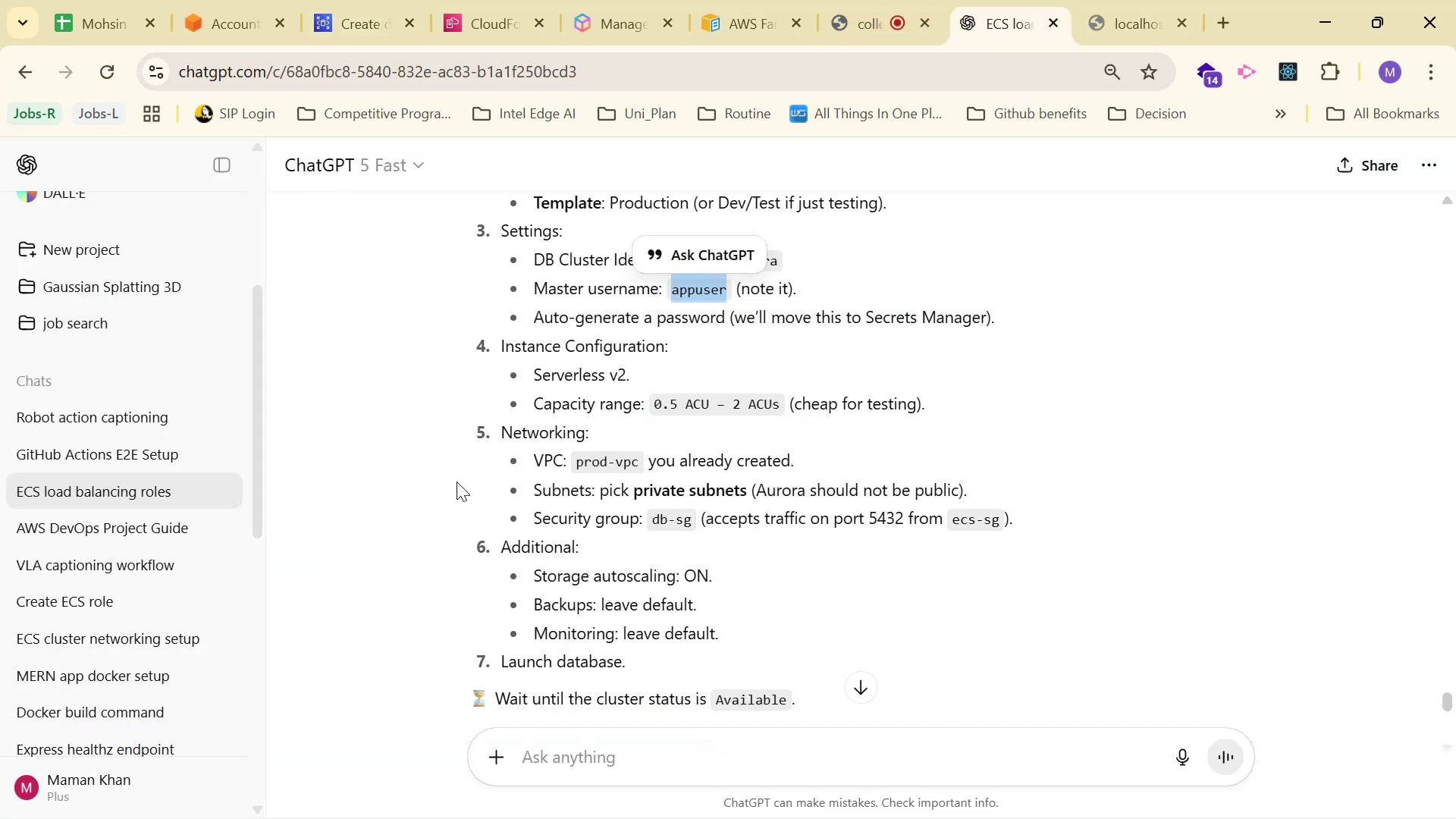 
wait(8.91)
 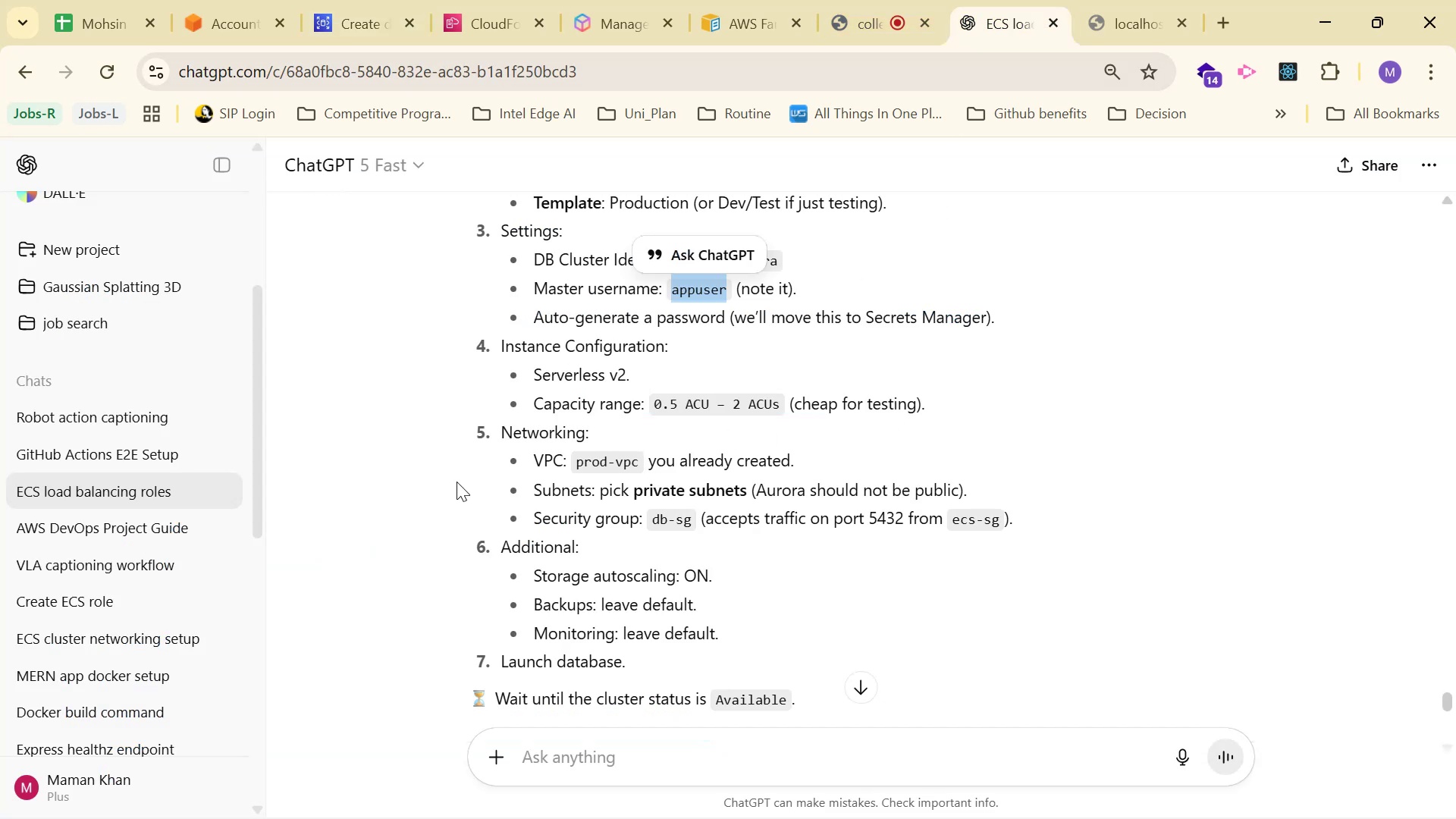 
left_click([221, 16])
 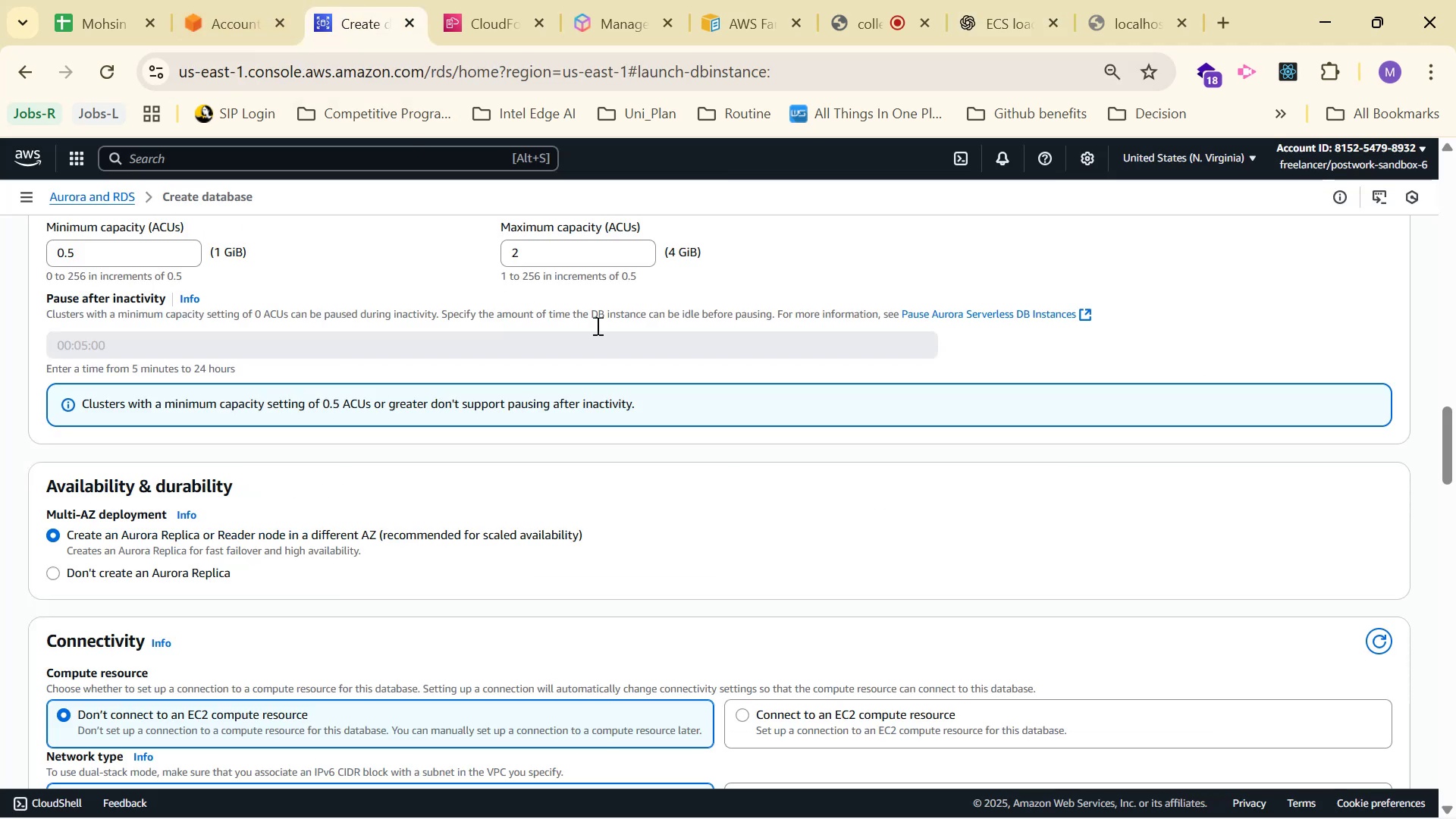 
scroll: coordinate [770, 396], scroll_direction: down, amount: 2.0
 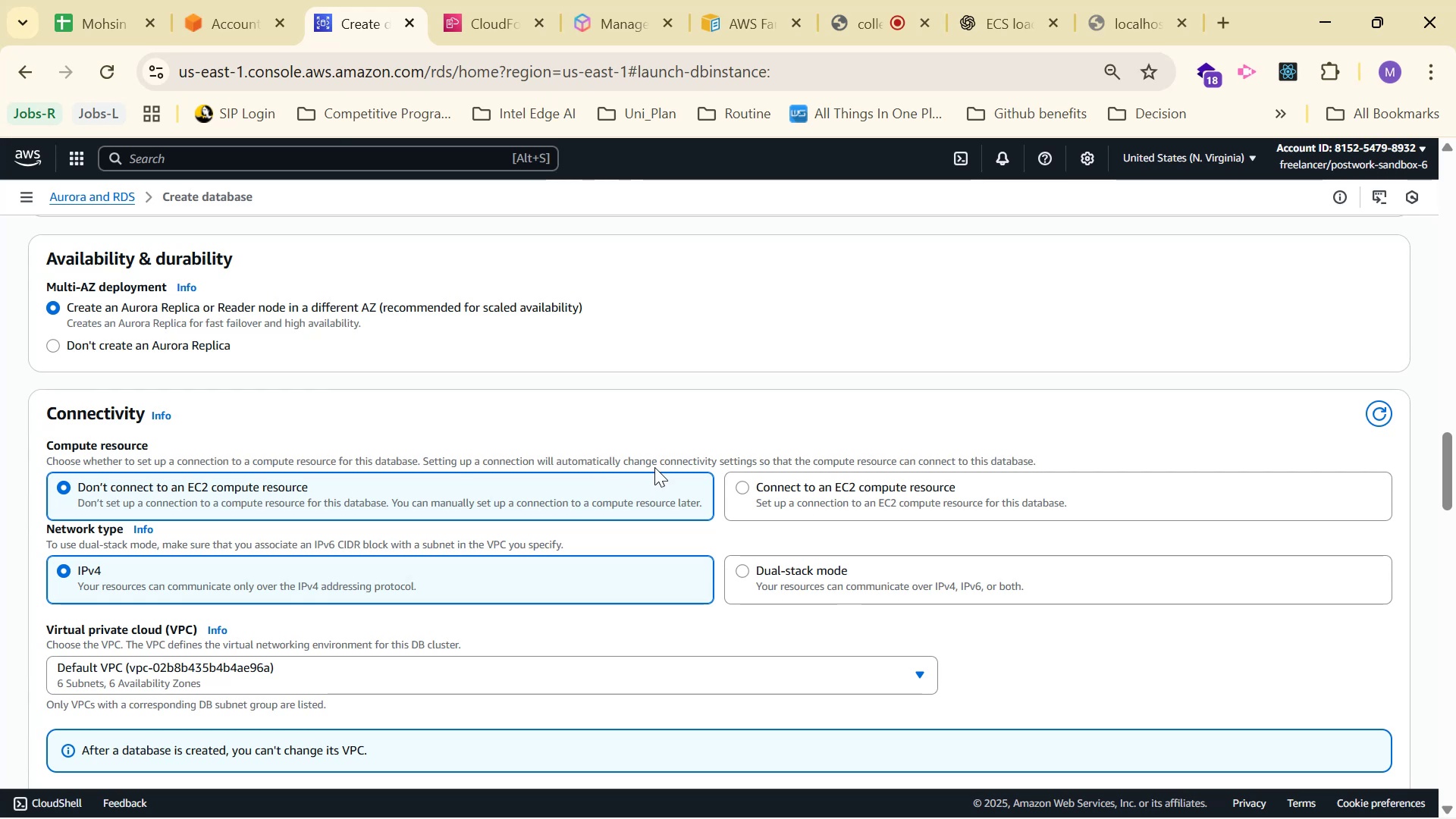 
wait(6.24)
 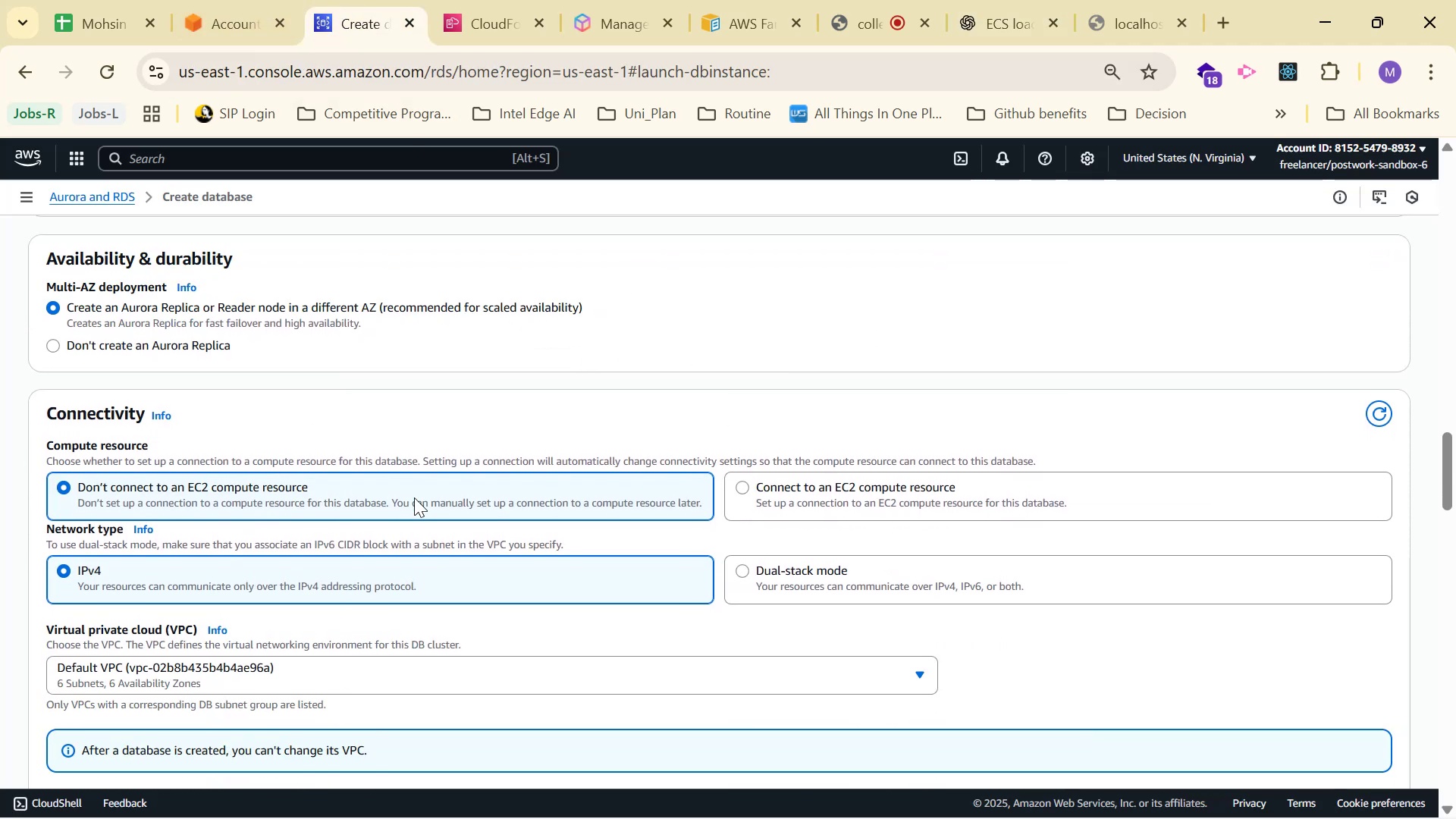 
scroll: coordinate [623, 334], scroll_direction: down, amount: 2.0
 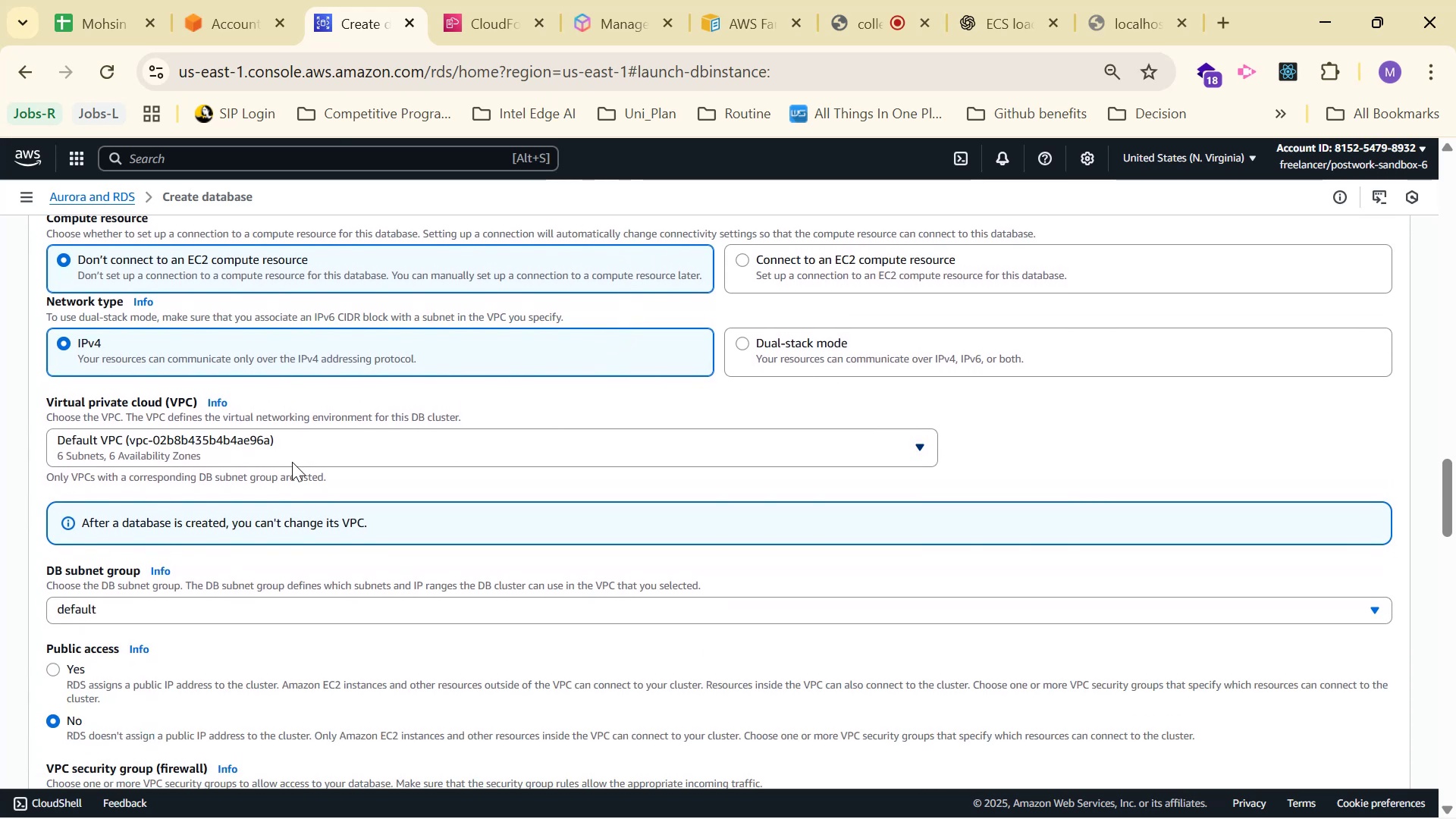 
left_click([337, 458])
 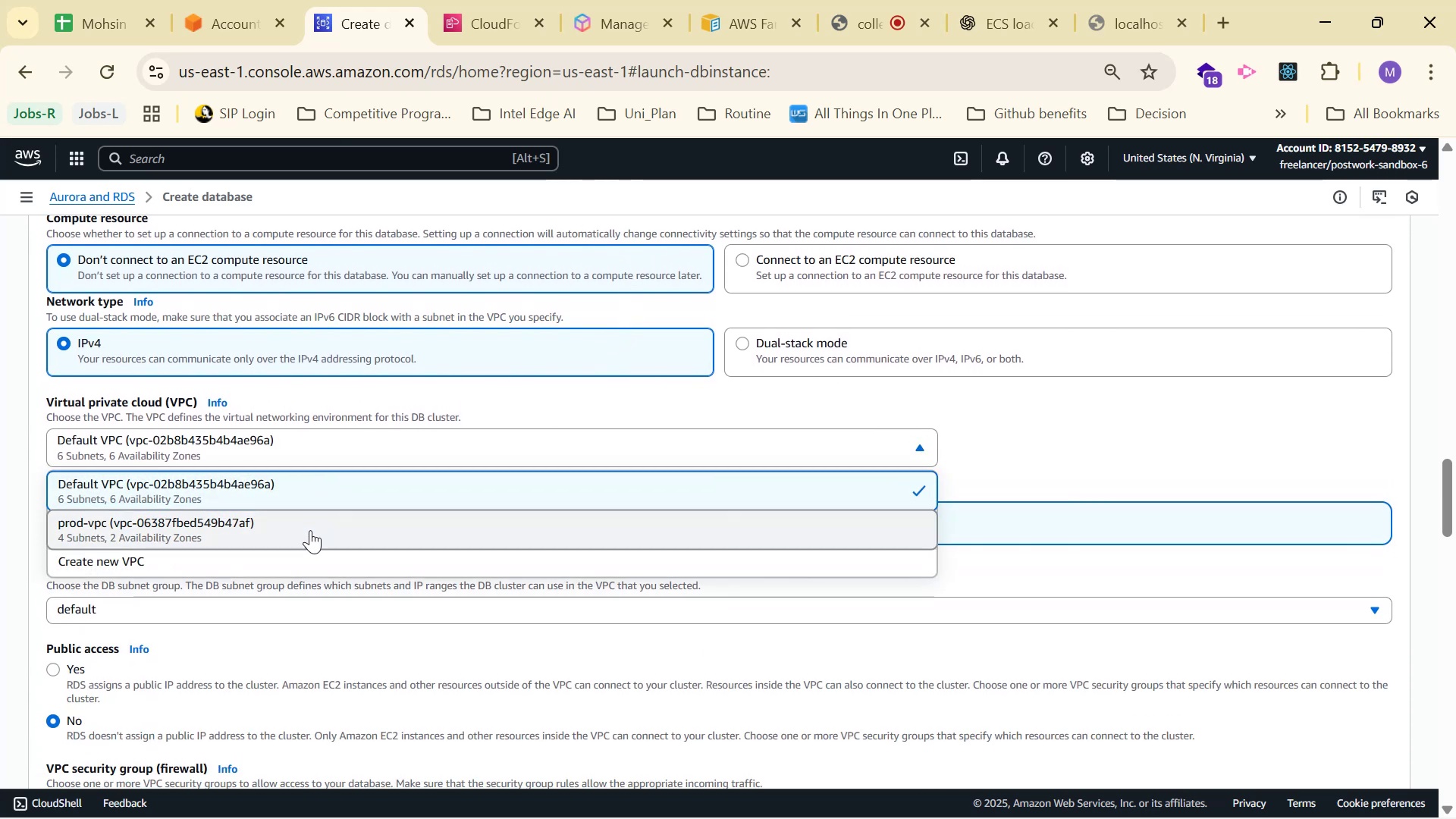 
left_click([310, 530])
 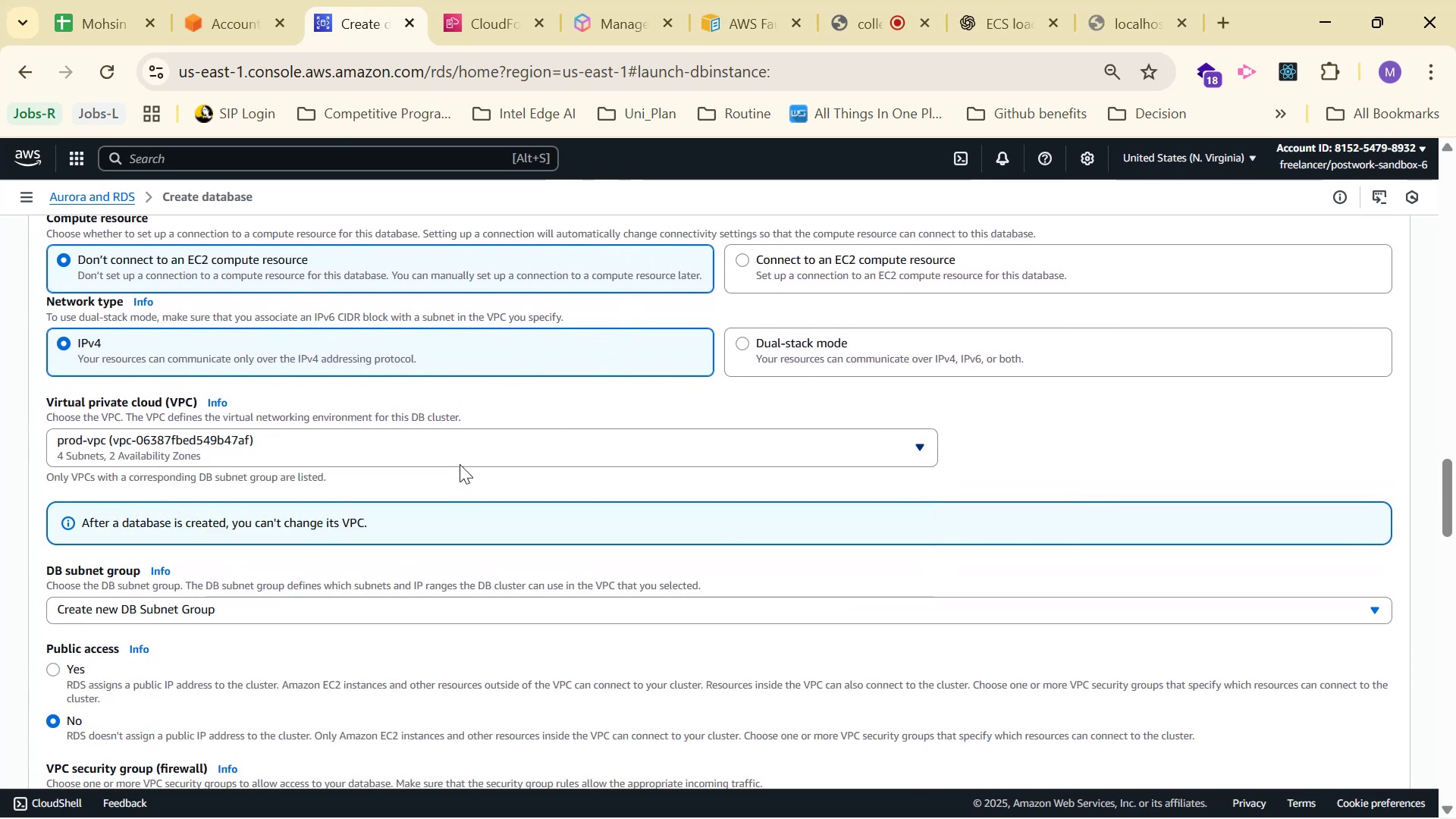 
scroll: coordinate [584, 445], scroll_direction: down, amount: 1.0
 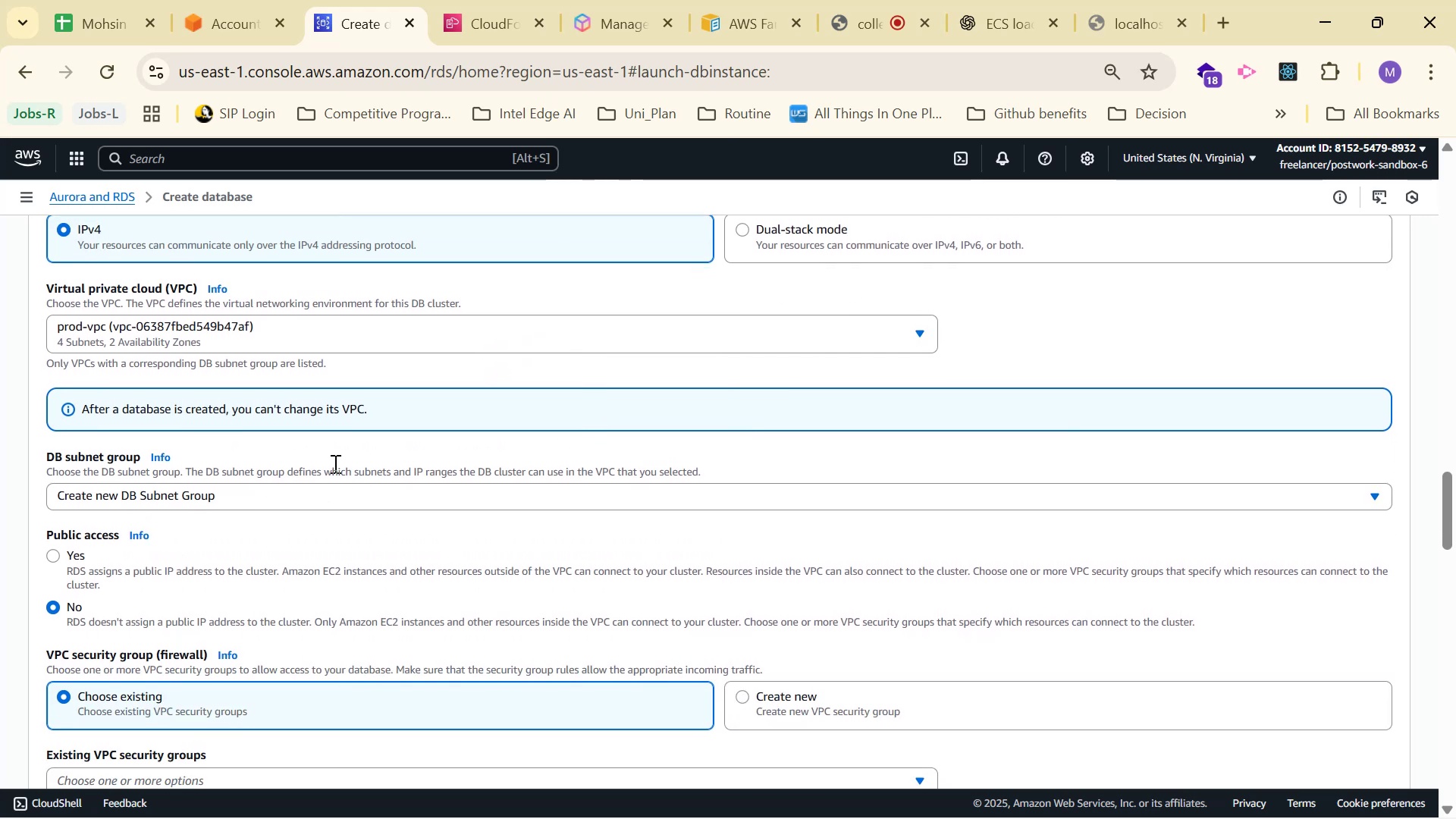 
left_click([564, 500])
 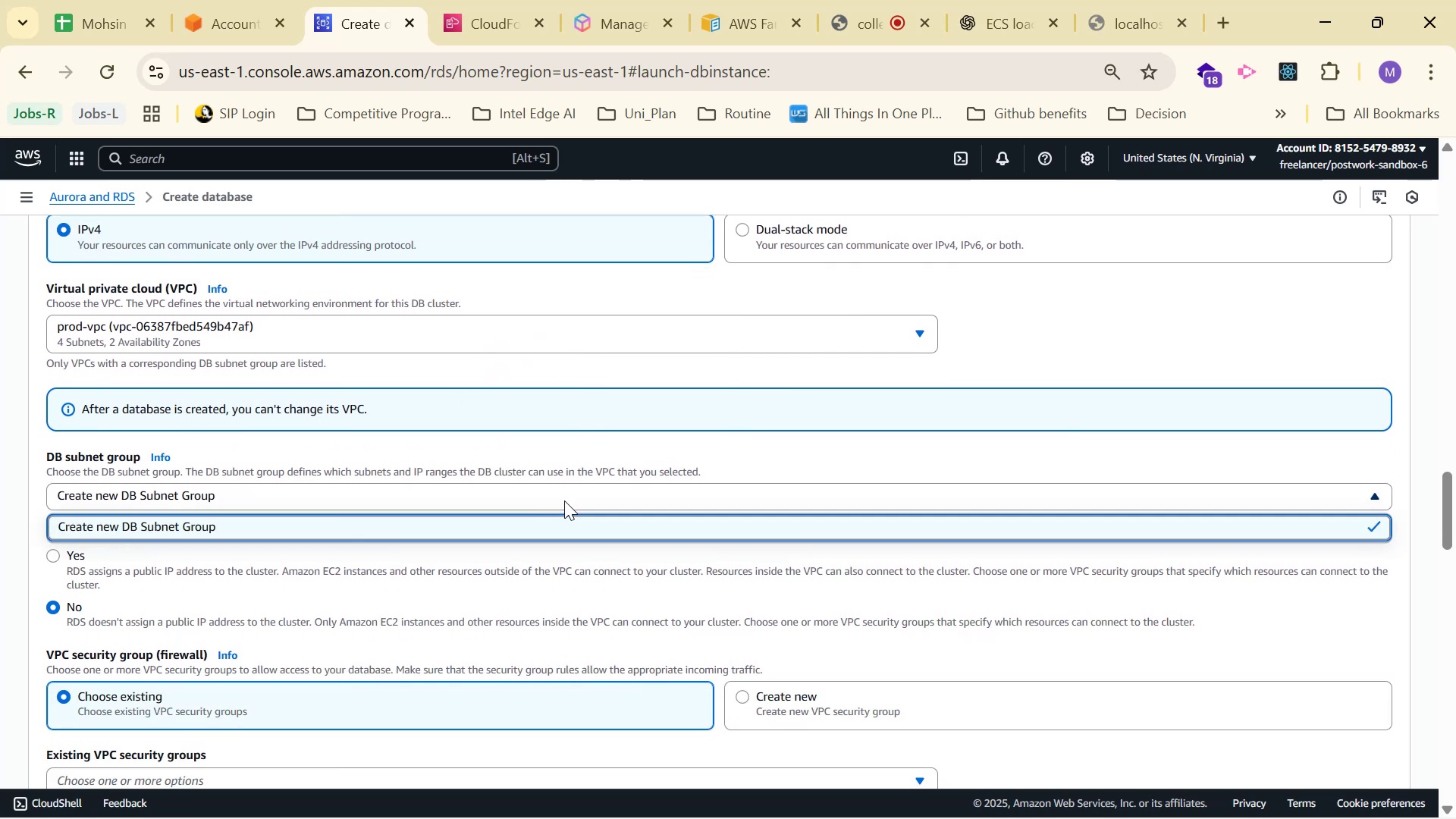 
left_click([564, 500])
 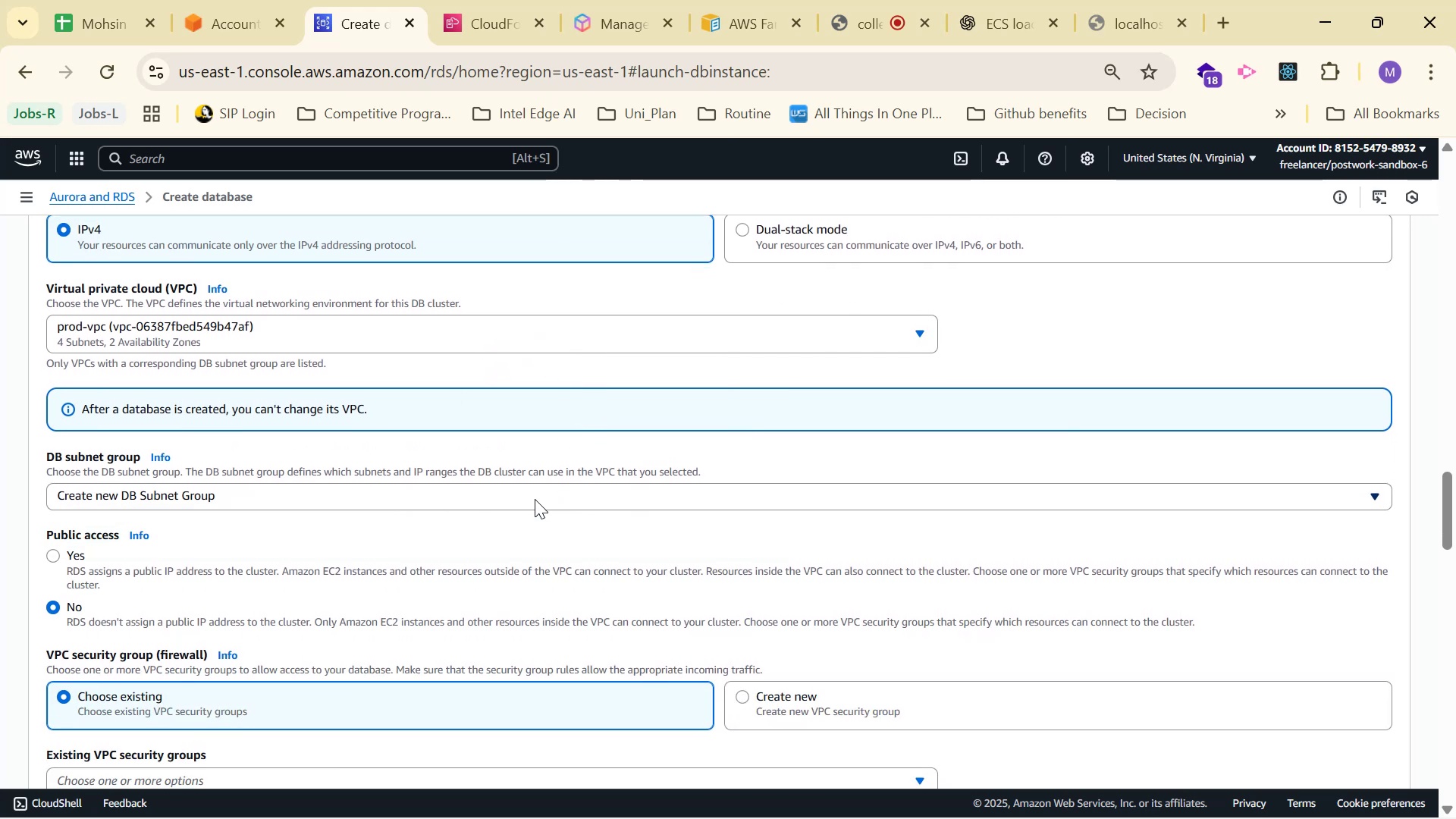 
scroll: coordinate [509, 486], scroll_direction: down, amount: 1.0
 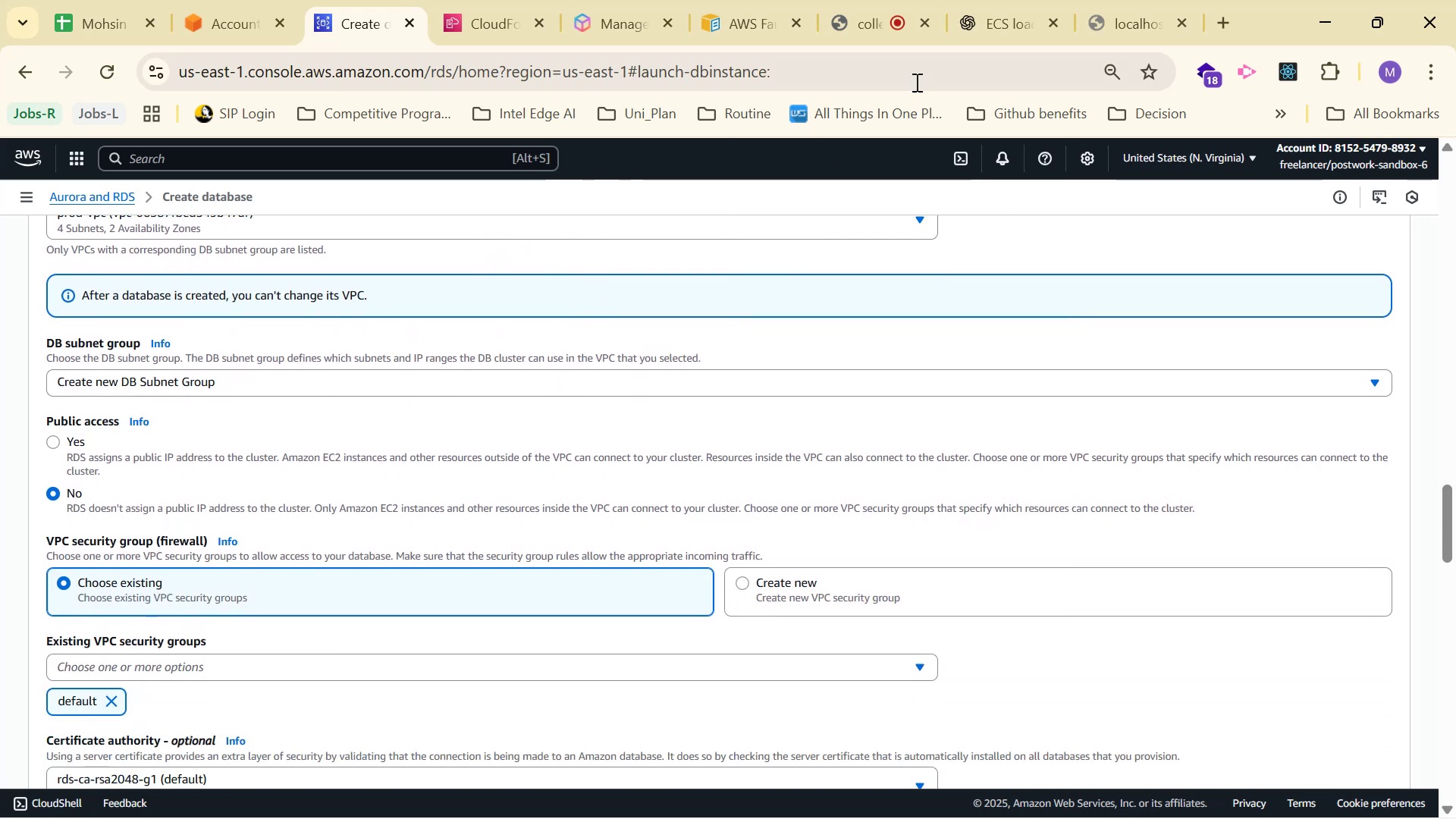 
left_click([1009, 20])
 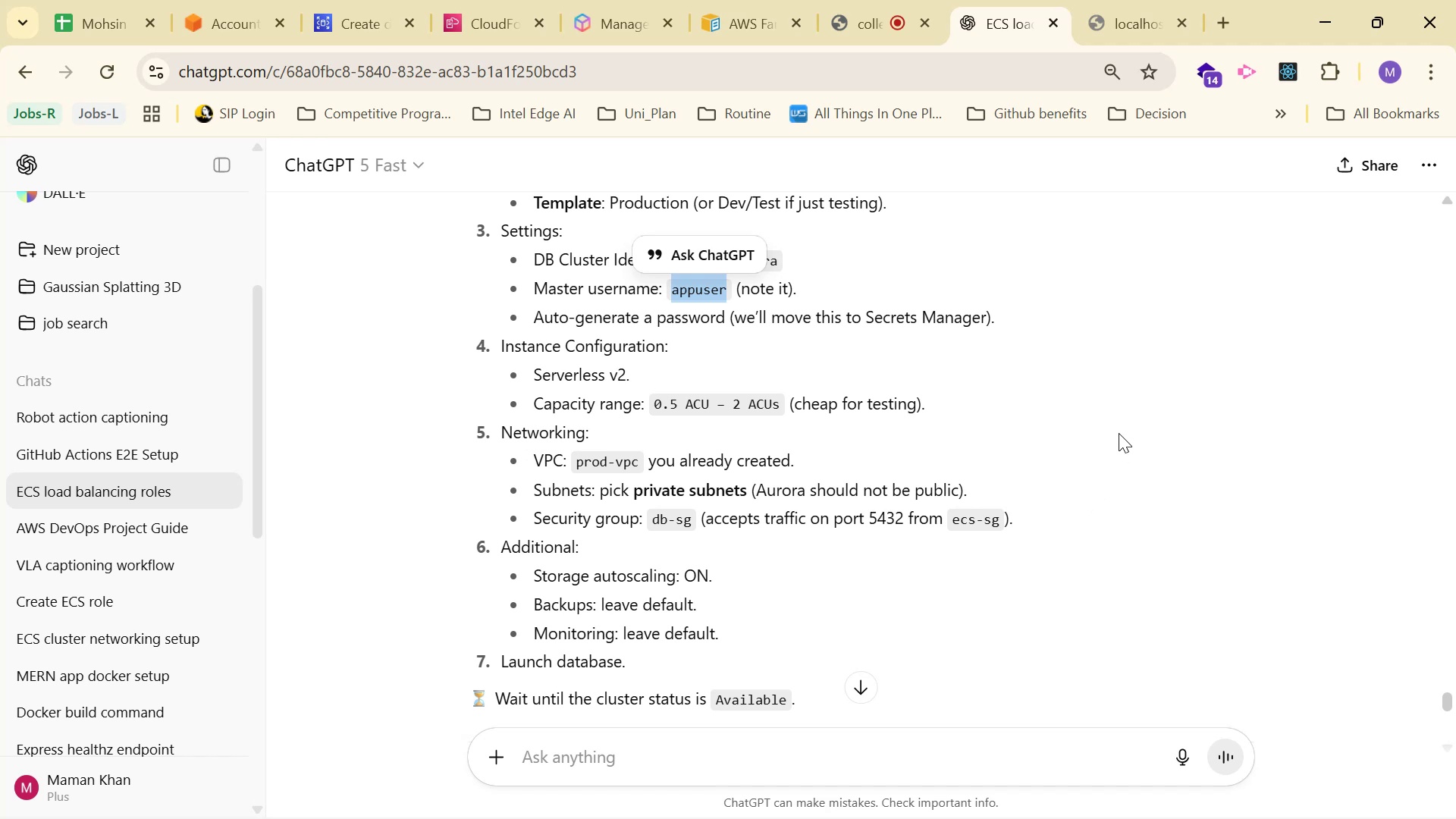 
wait(5.59)
 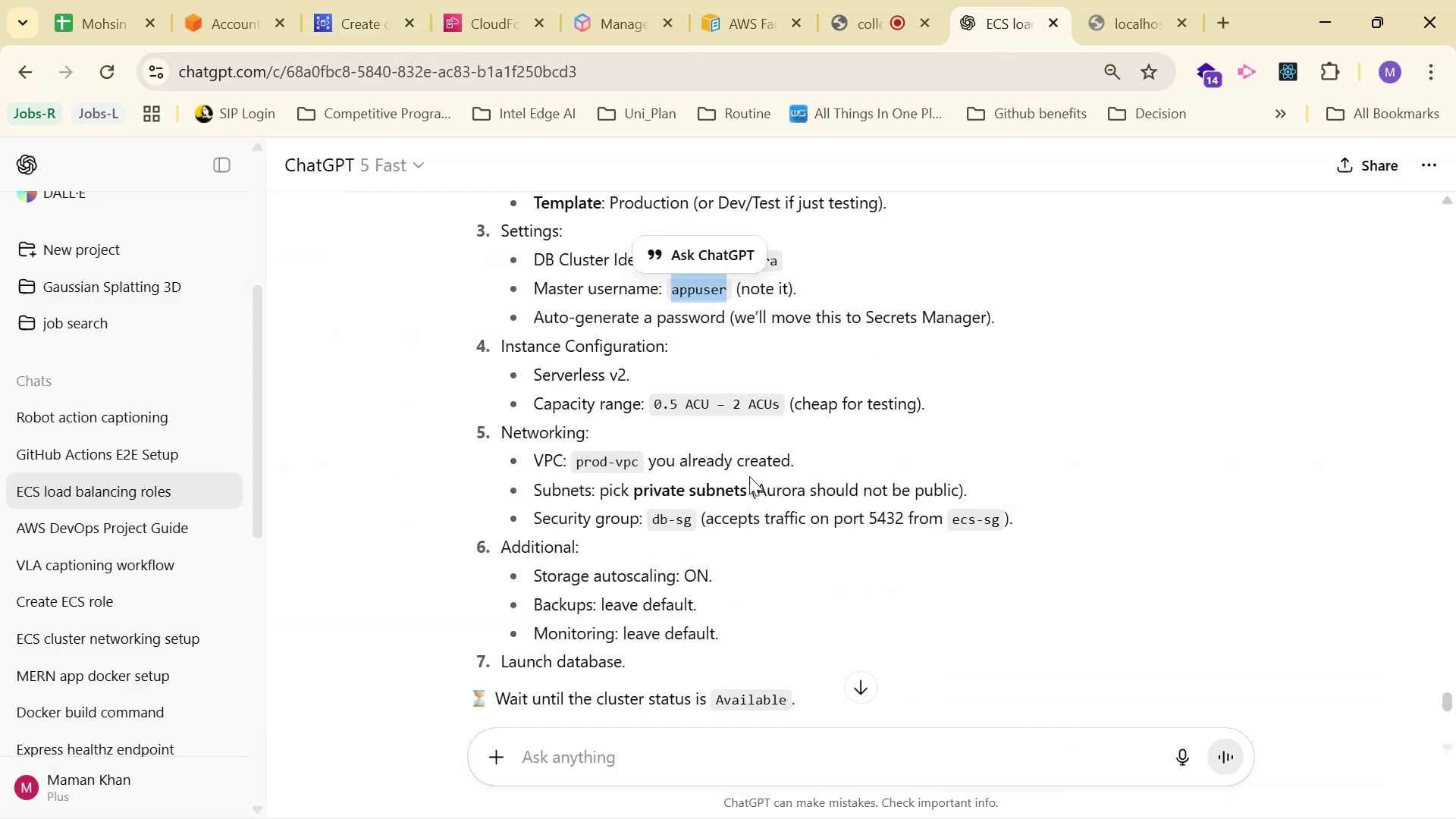 
key(Alt+Tab)
 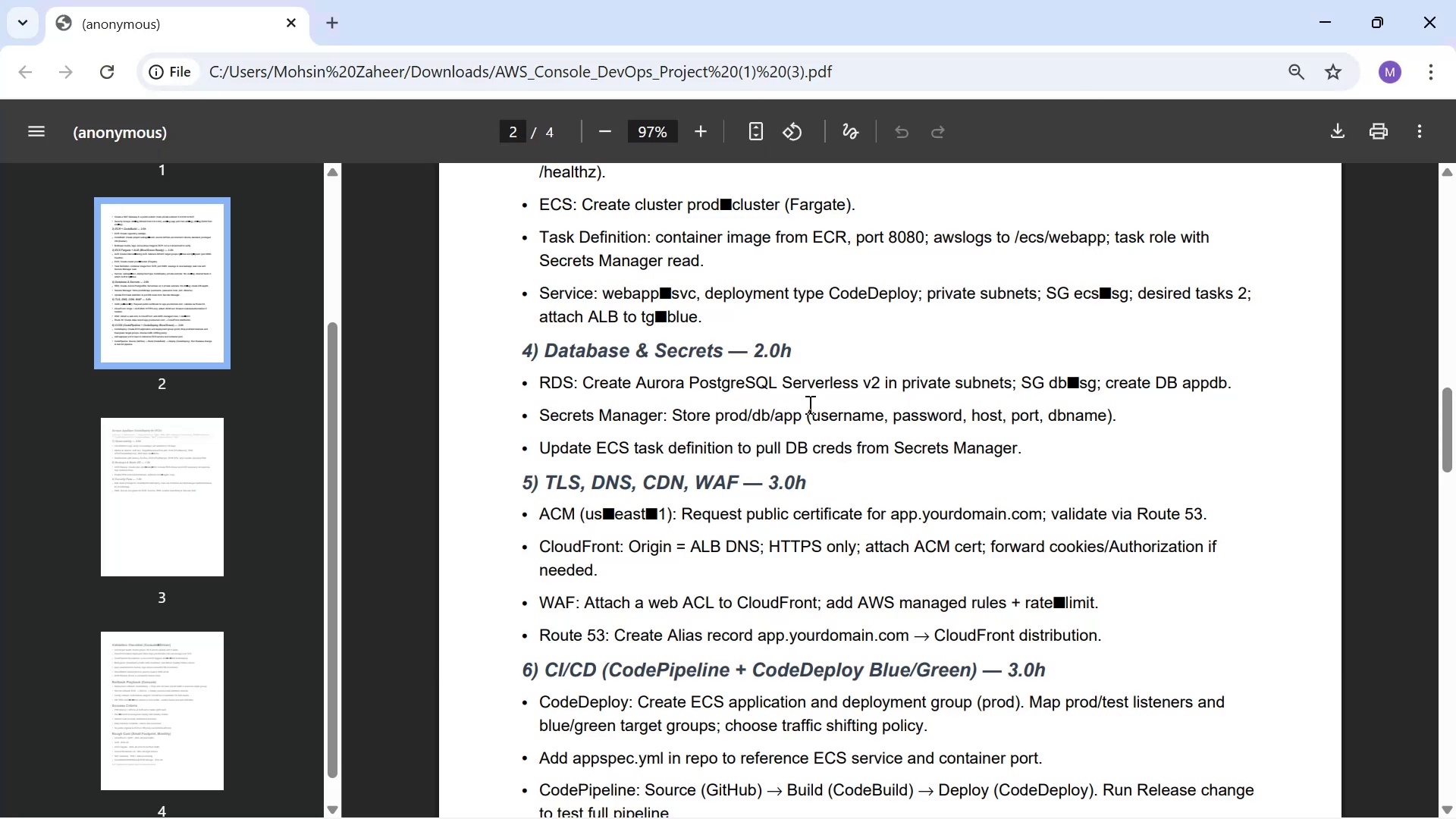 
key(Alt+AltLeft)
 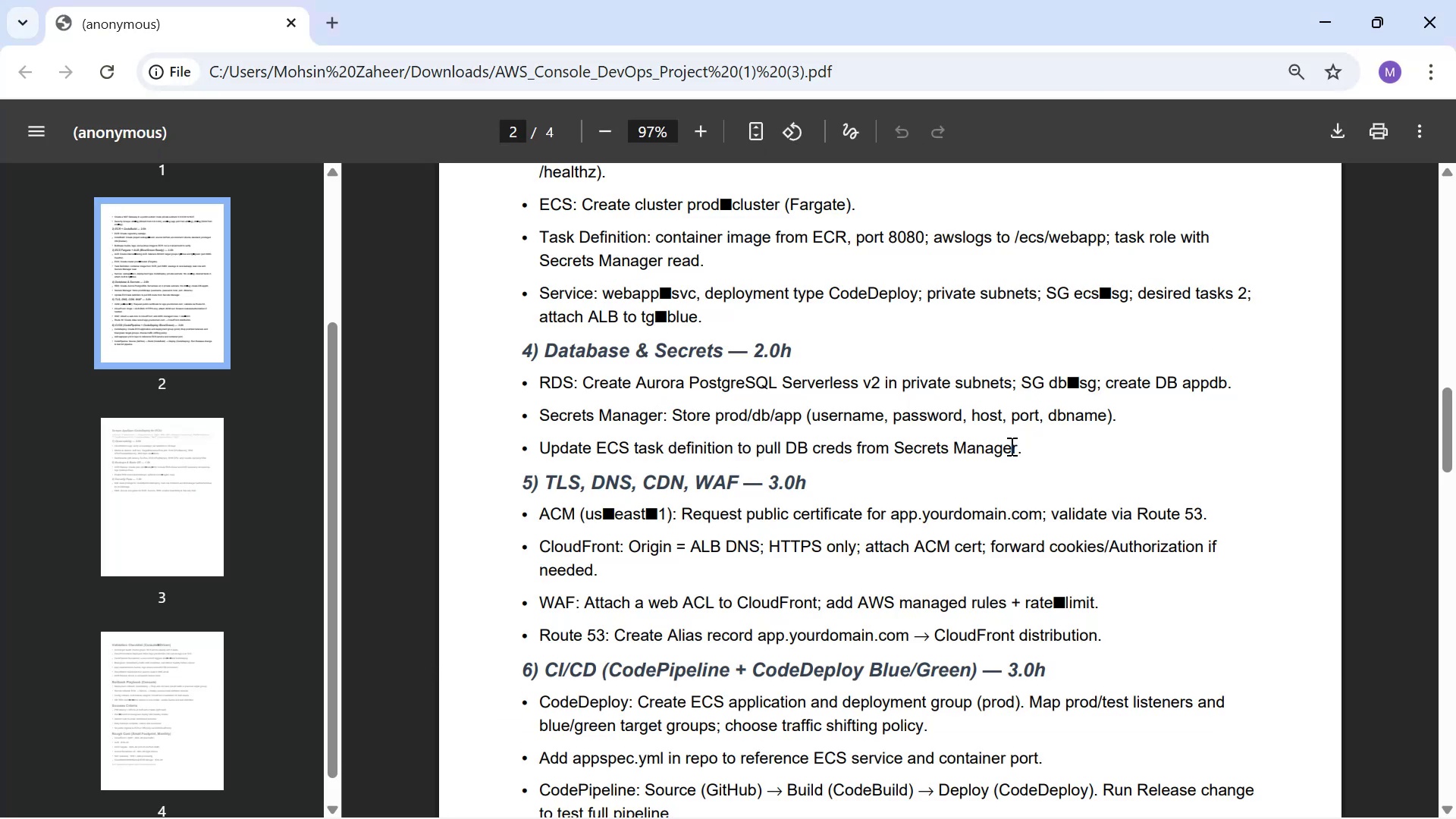 
key(Alt+Tab)
 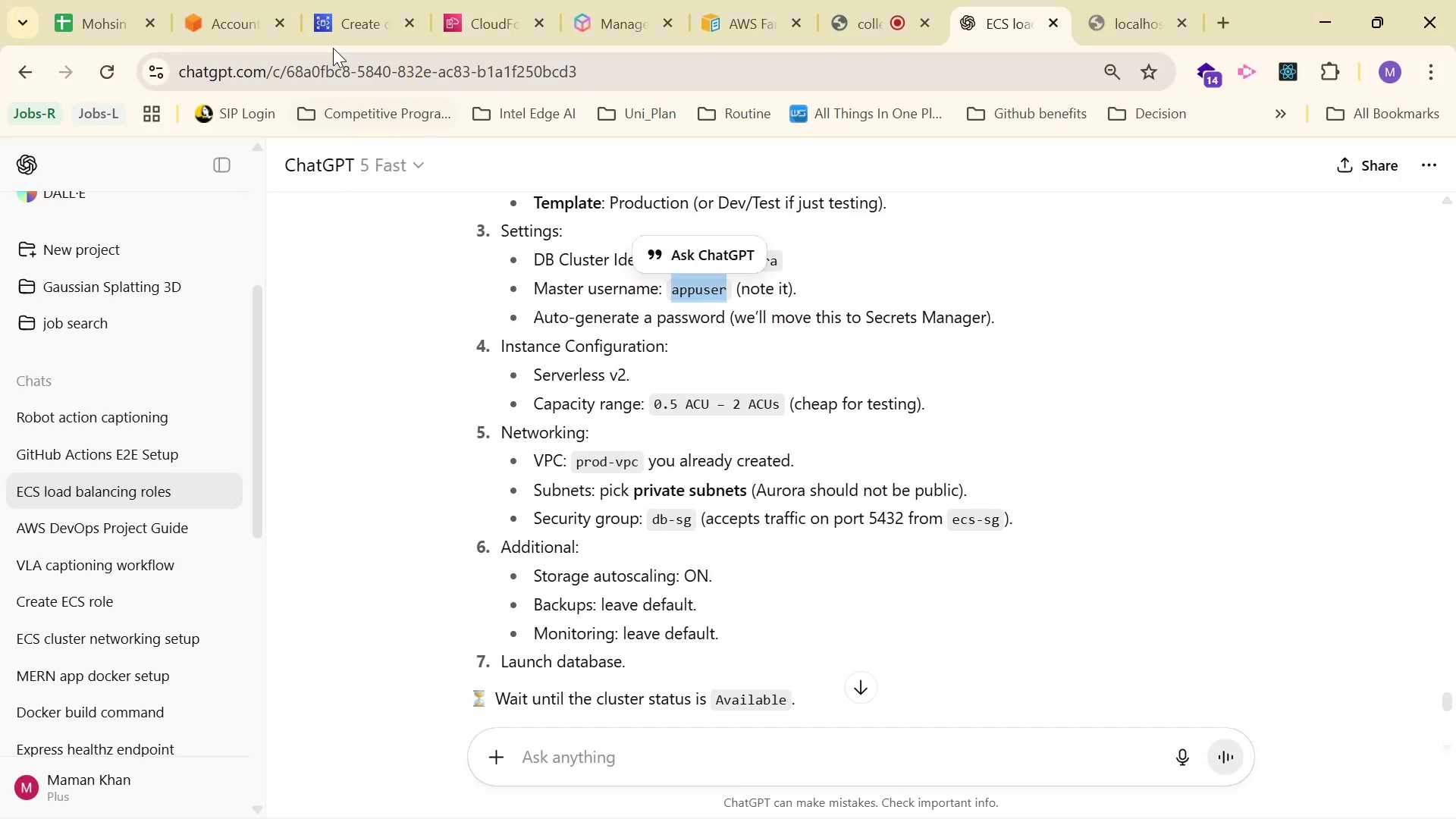 
left_click([222, 0])
 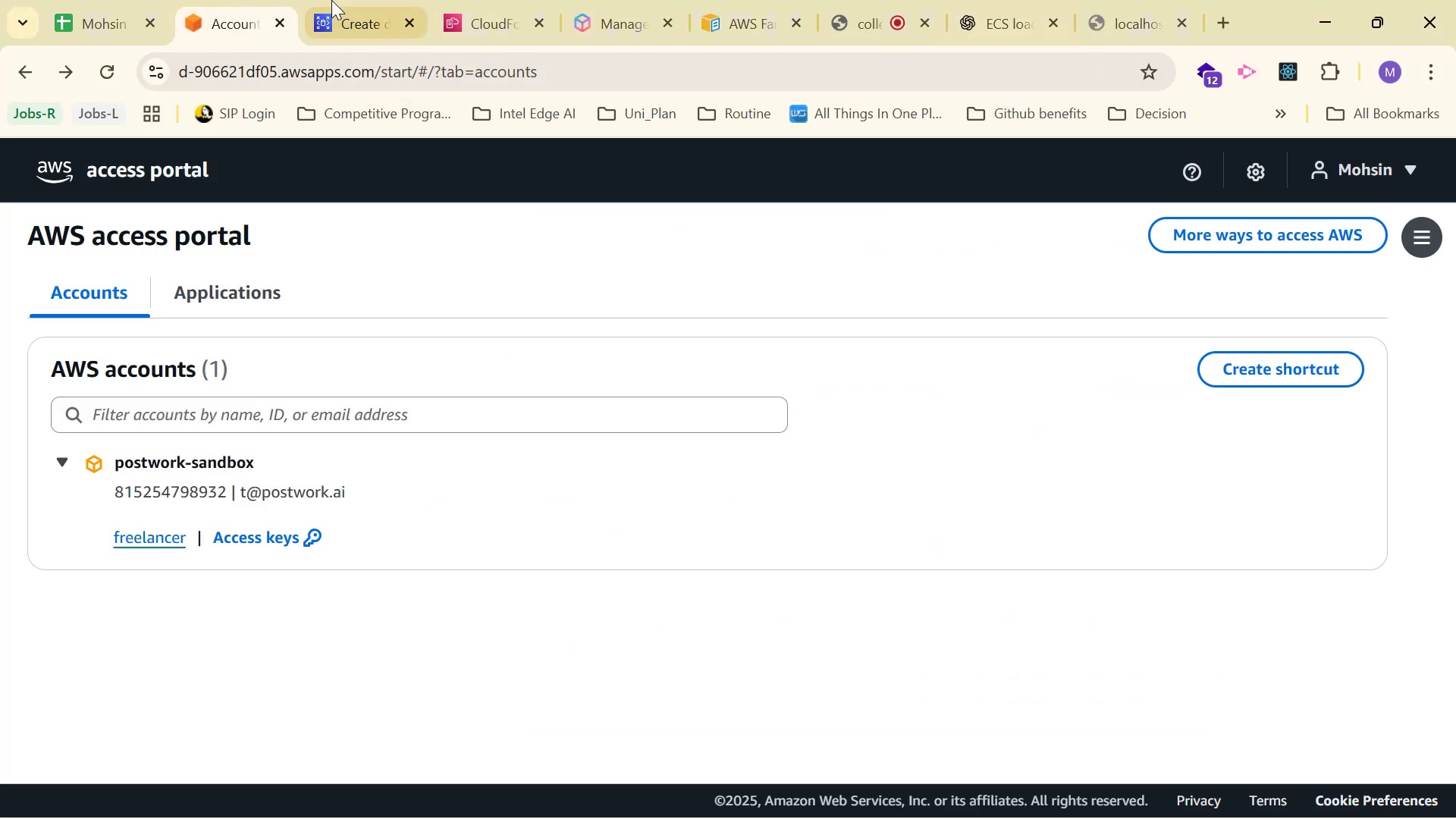 
left_click([336, 0])
 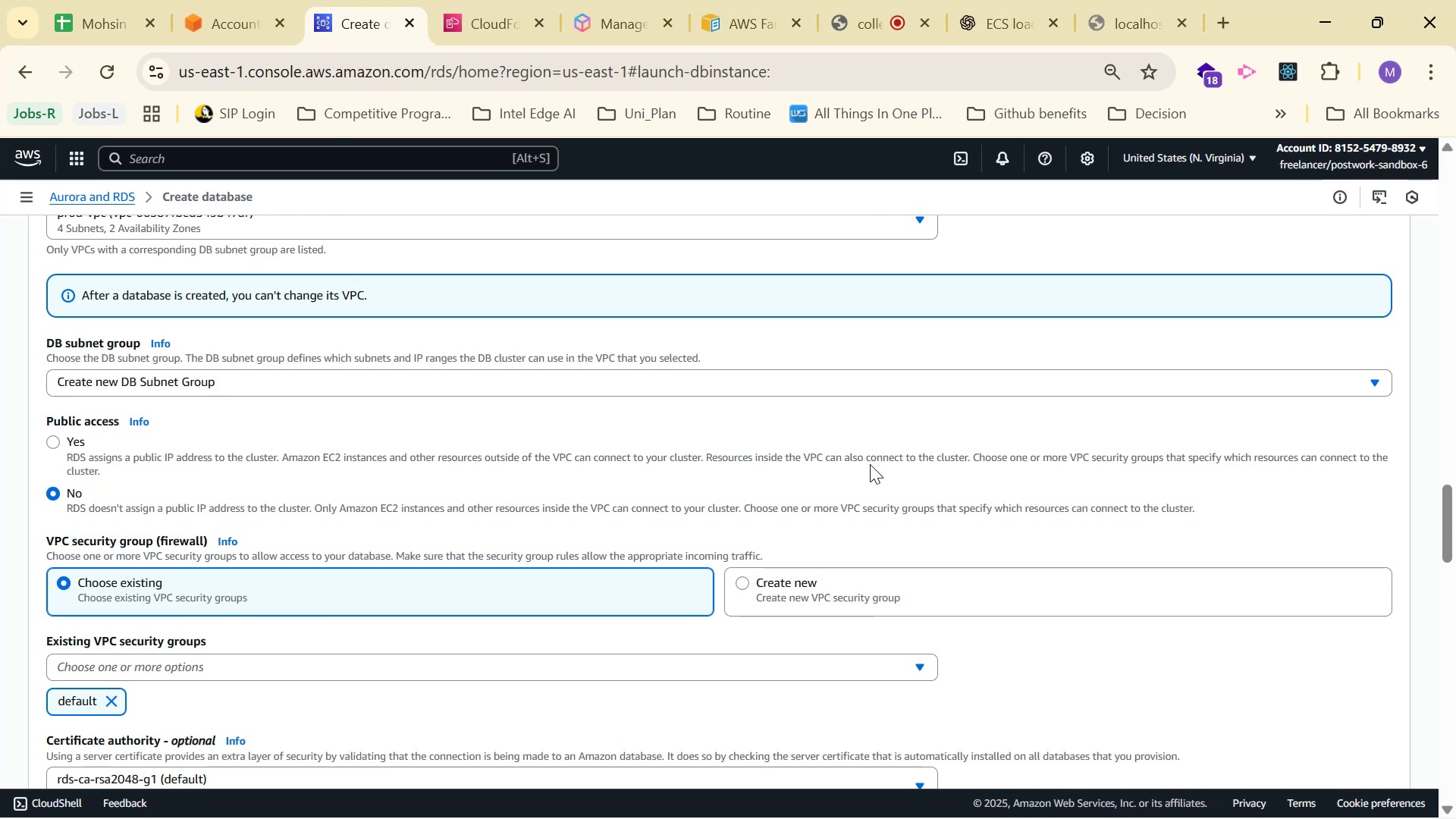 
wait(18.12)
 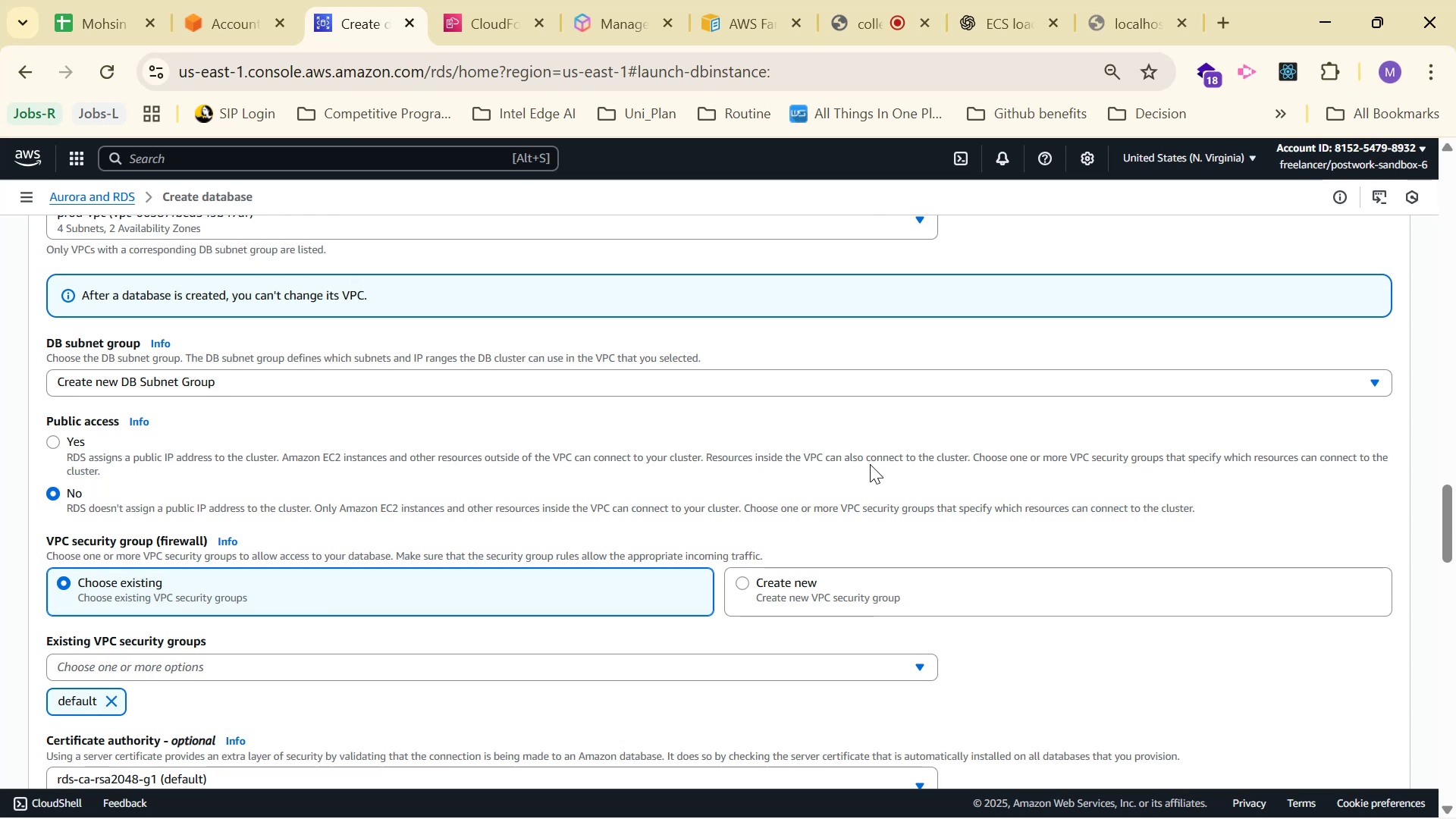 
scroll: coordinate [413, 405], scroll_direction: down, amount: 1.0
 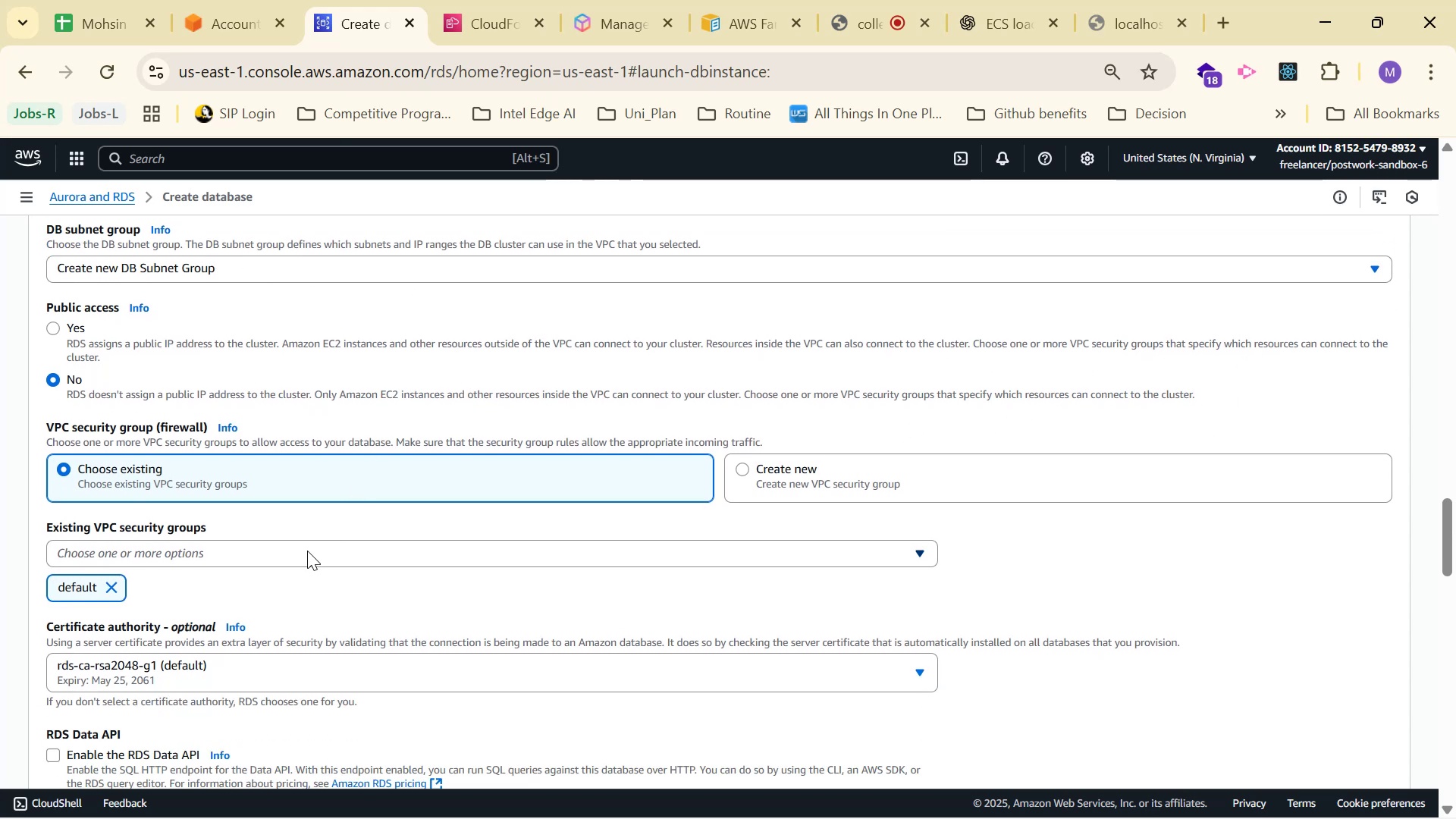 
left_click([312, 554])
 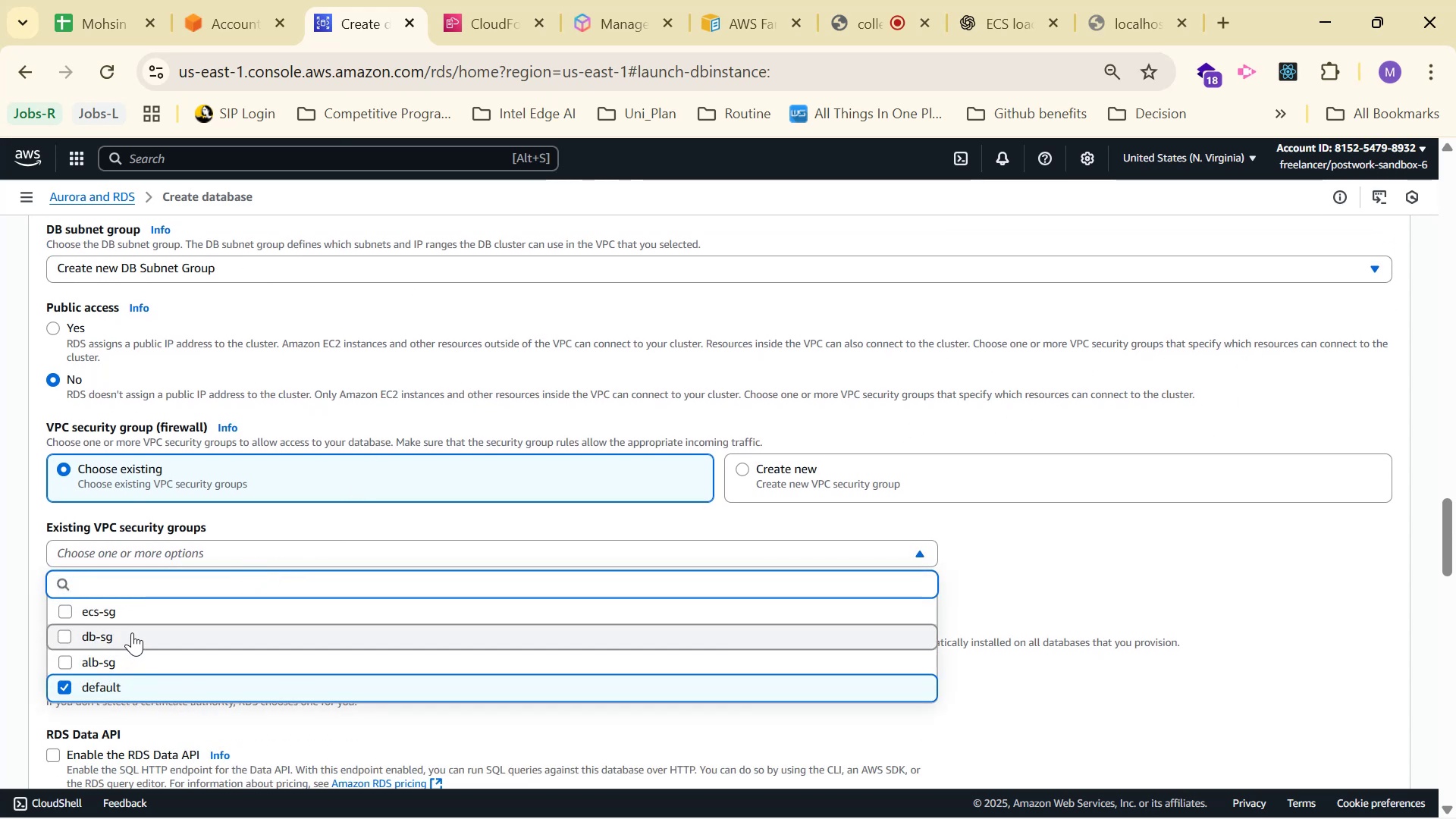 
left_click([121, 692])
 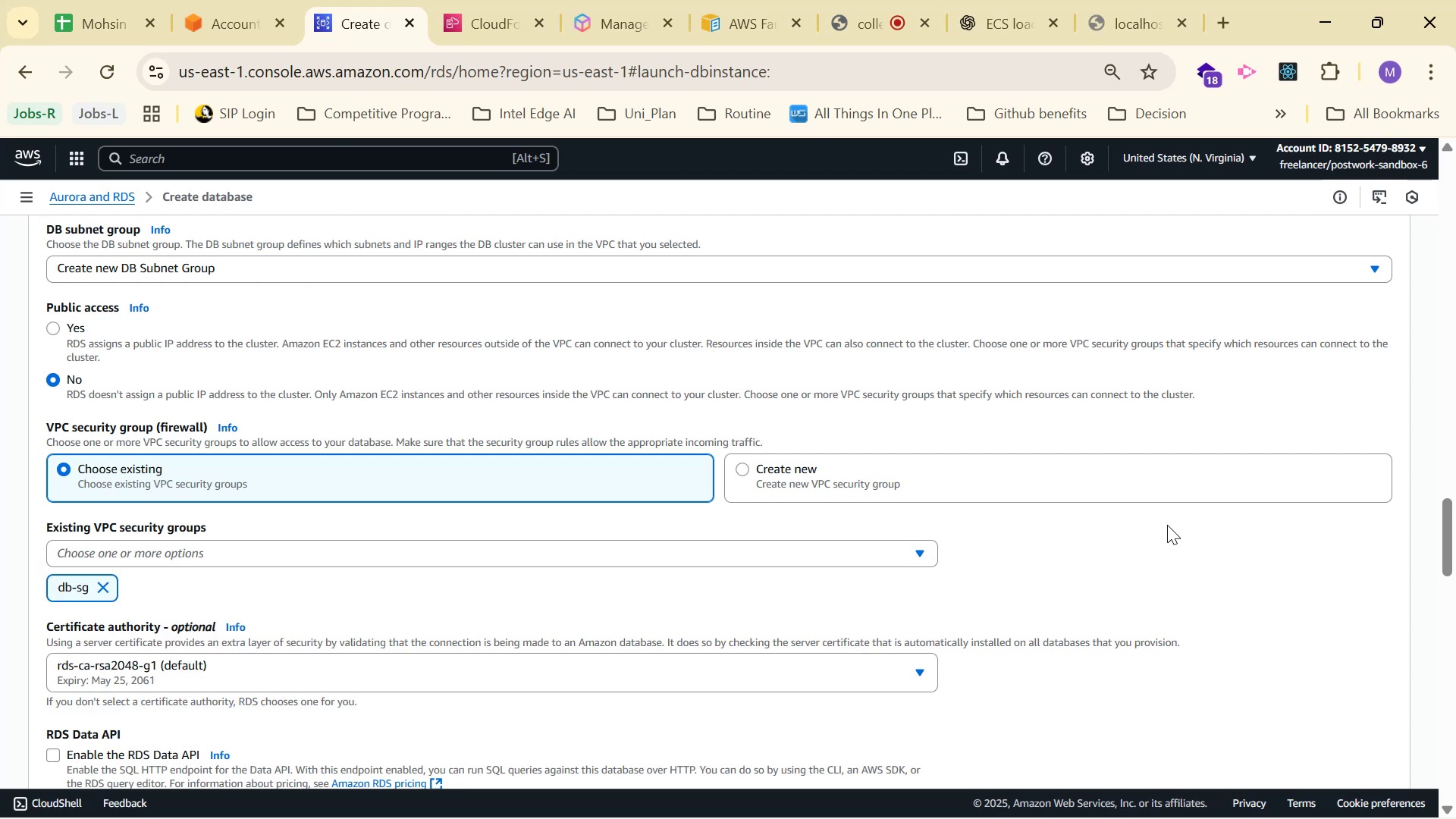 
key(Alt+AltLeft)
 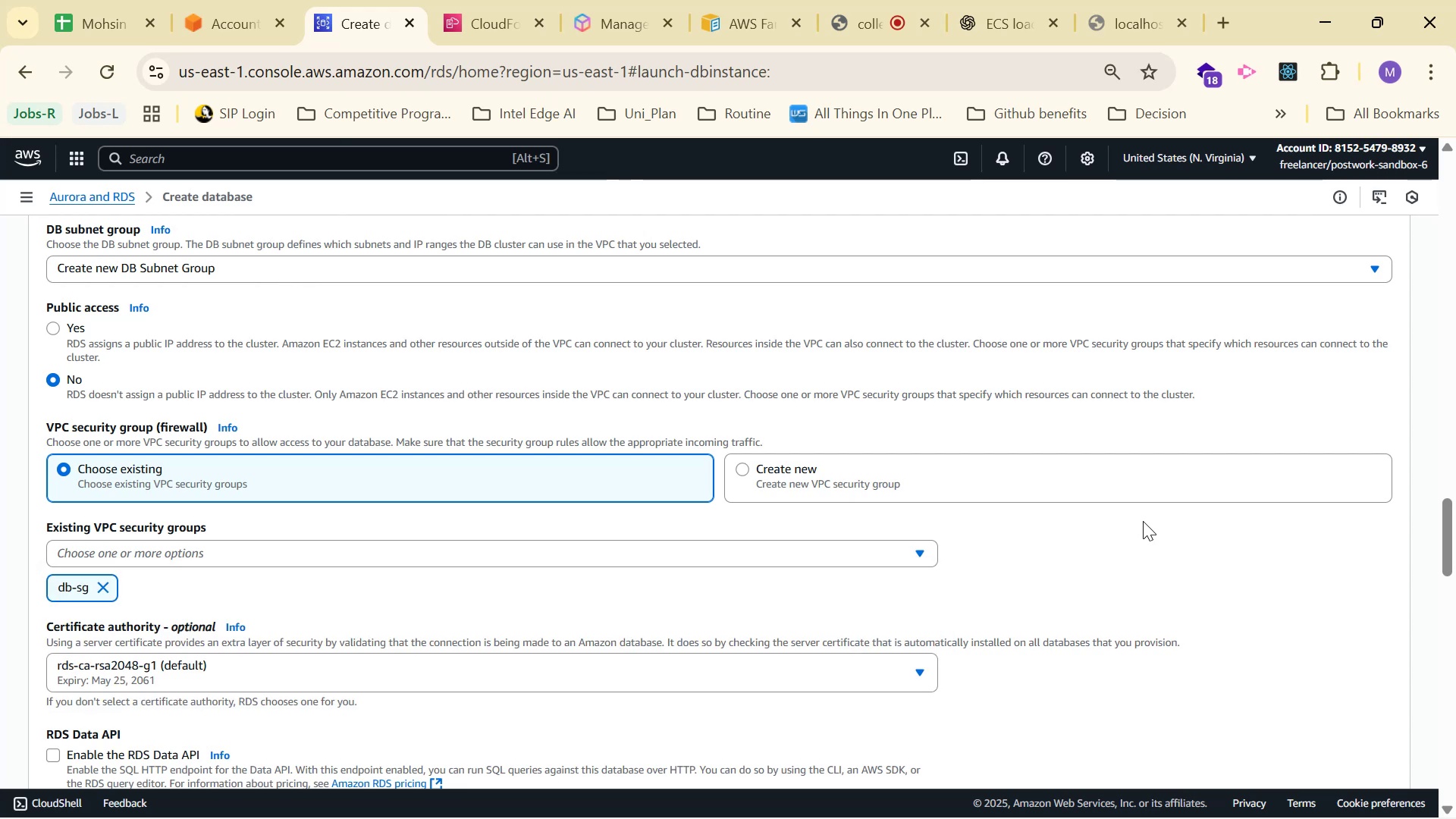 
key(Alt+Tab)
 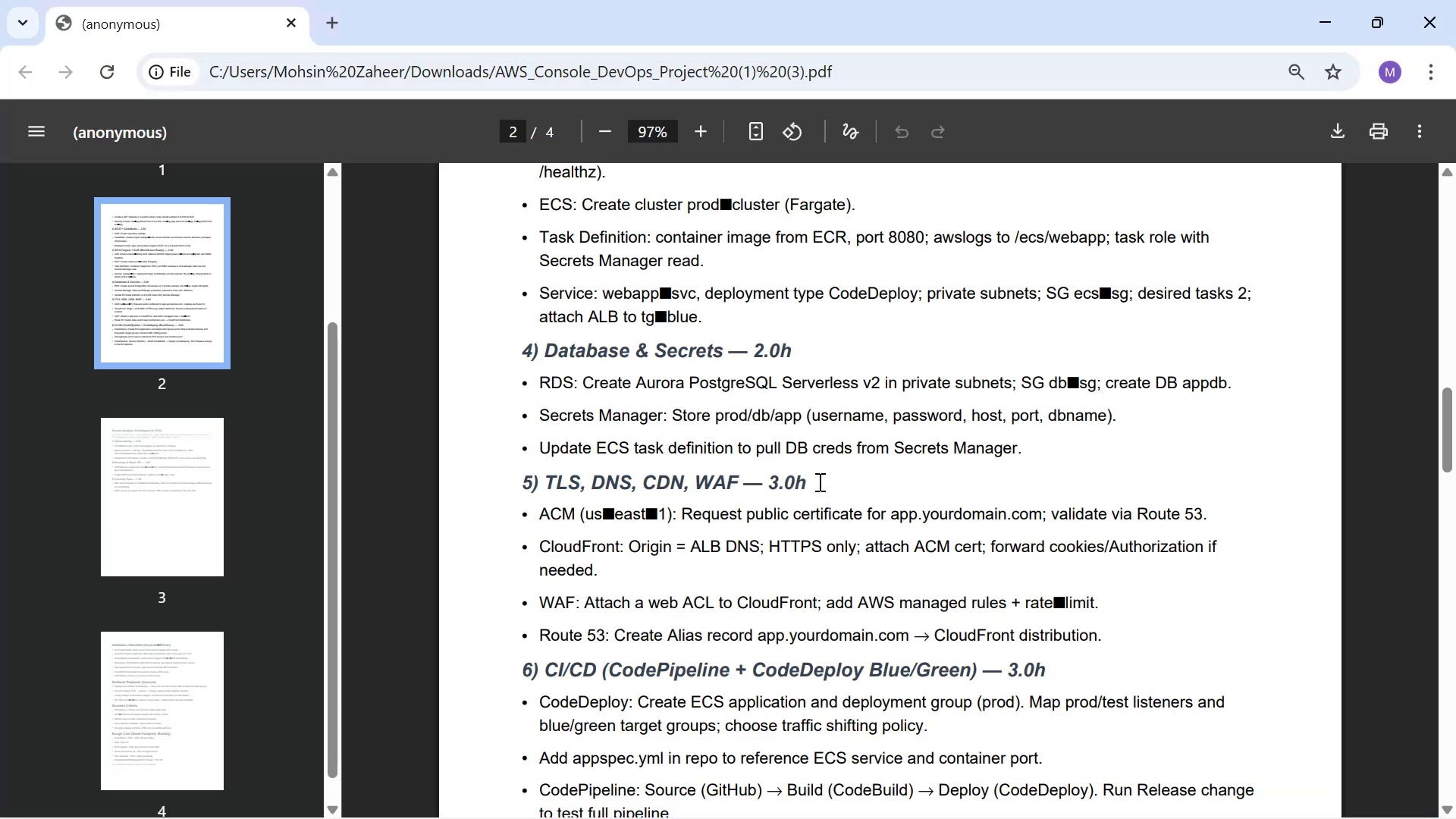 
key(Alt+AltLeft)
 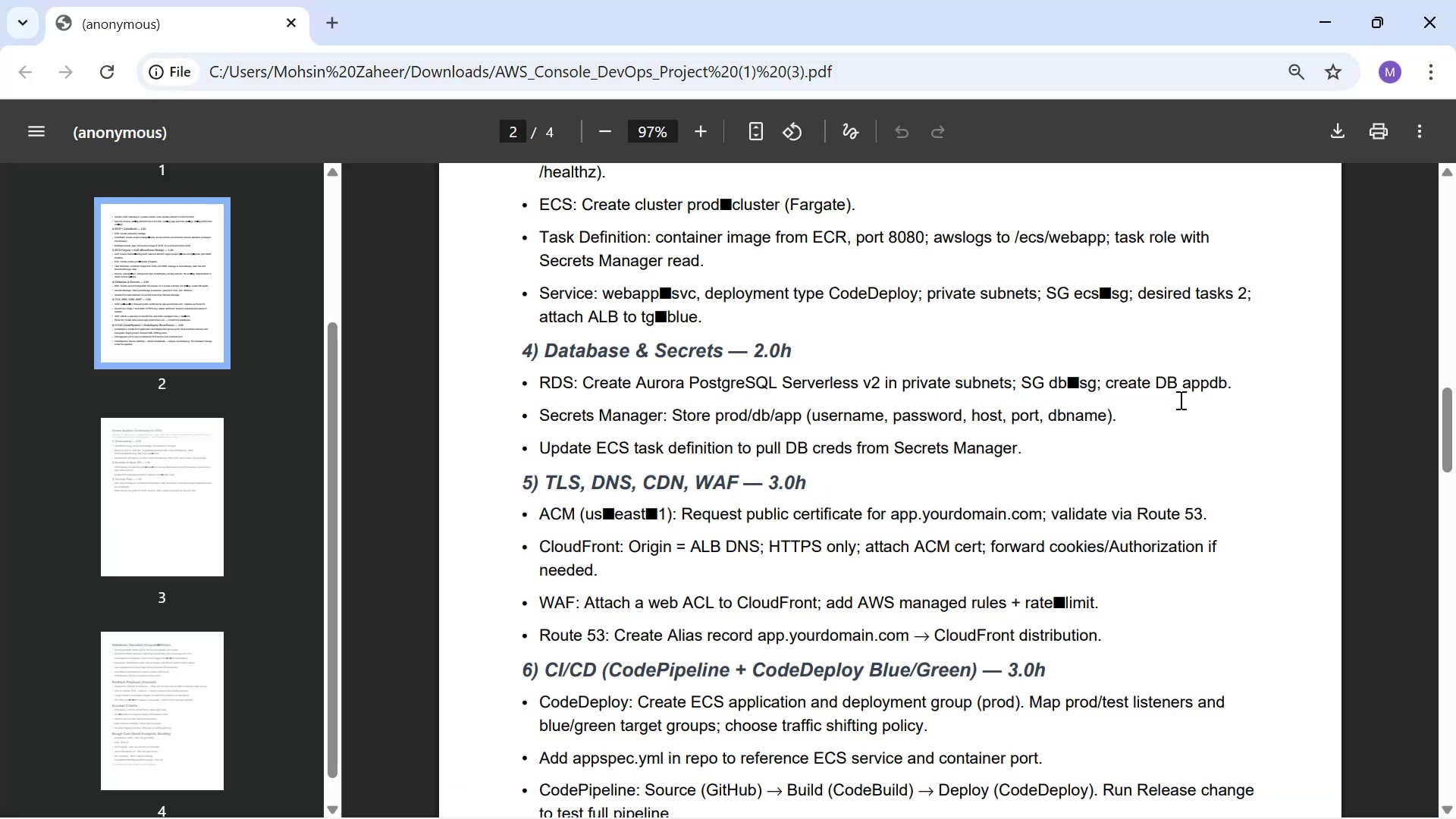 
key(Alt+Tab)
 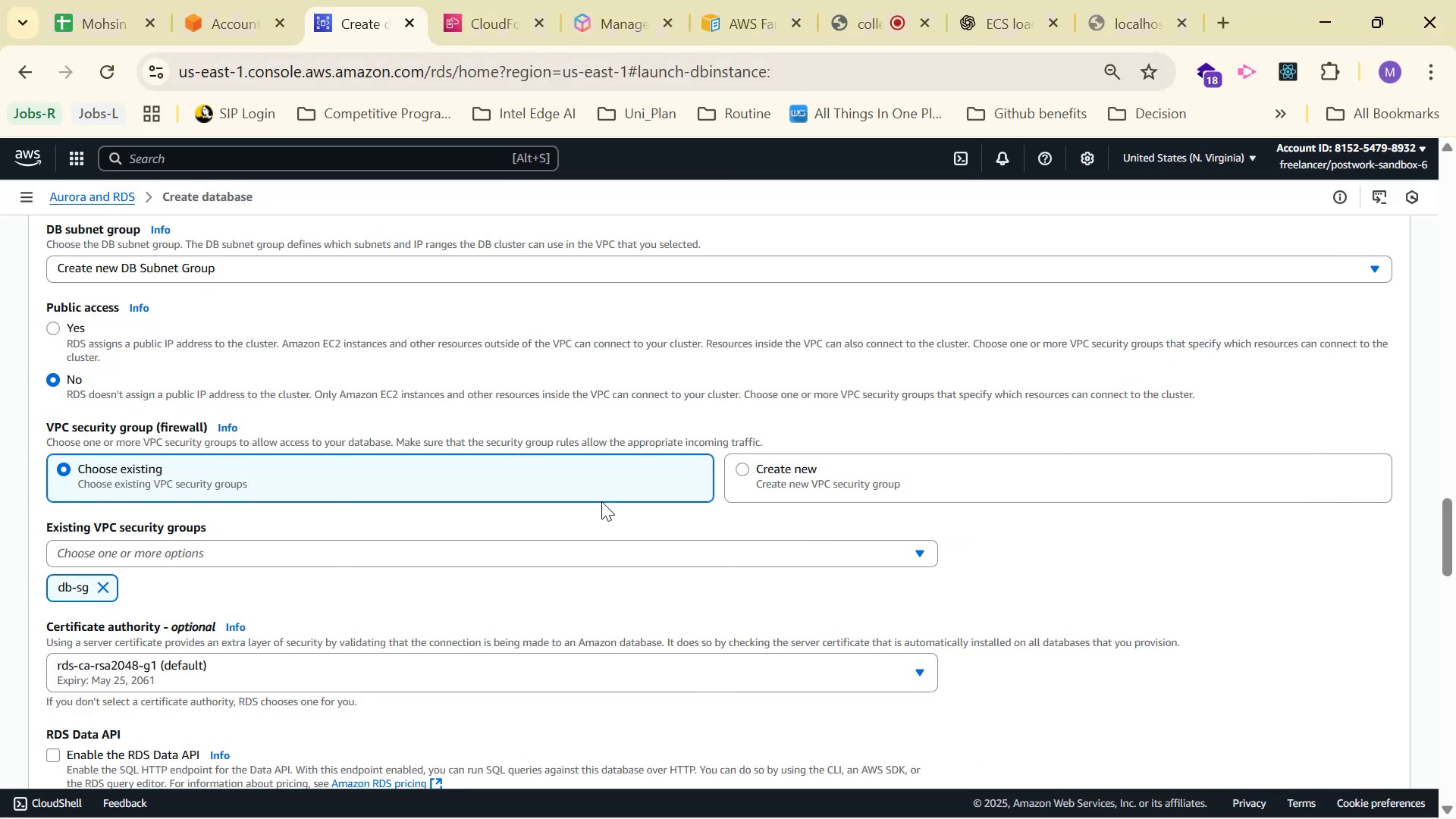 
scroll: coordinate [538, 449], scroll_direction: up, amount: 13.0
 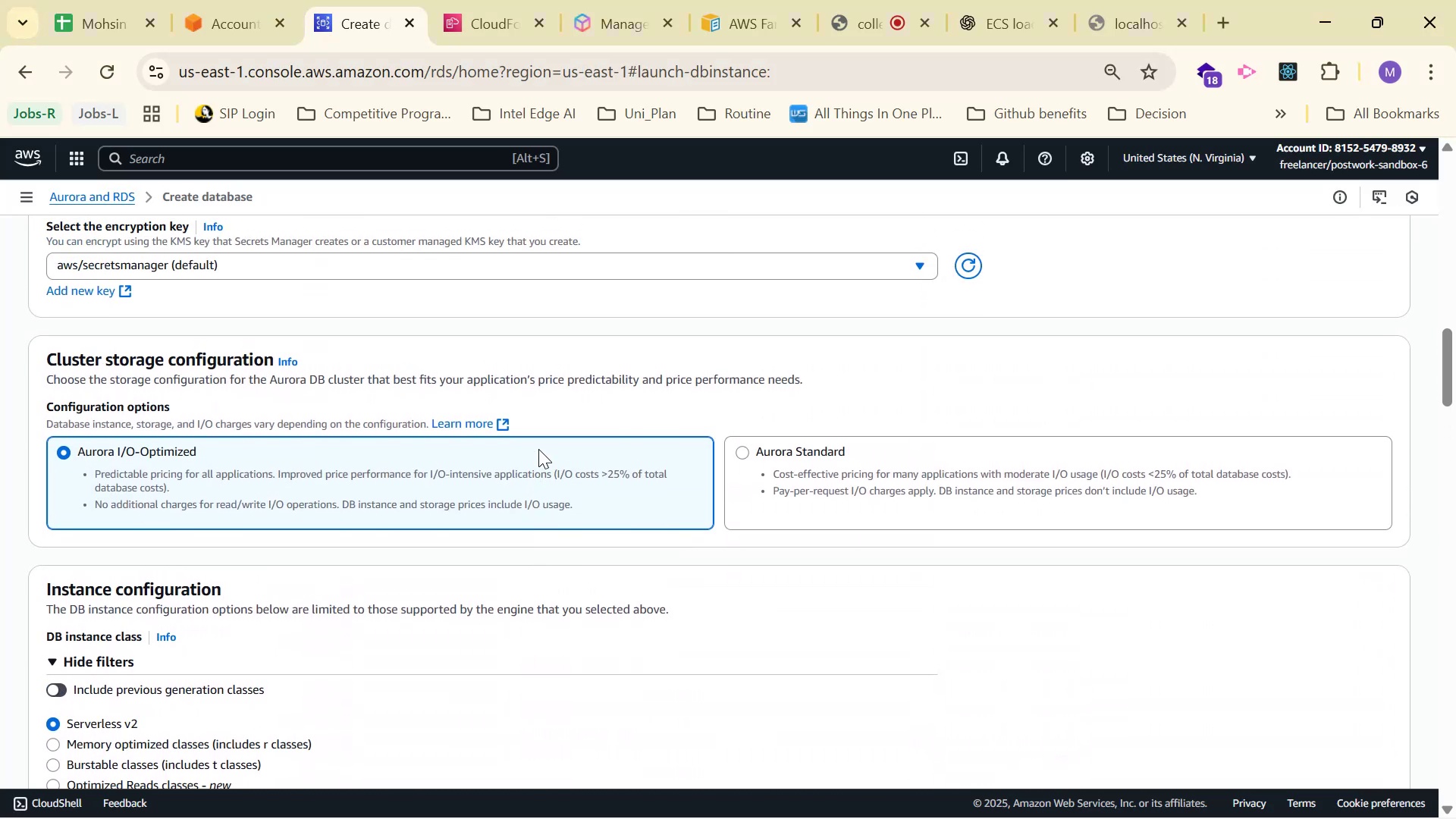 
scroll: coordinate [532, 458], scroll_direction: down, amount: 2.0
 